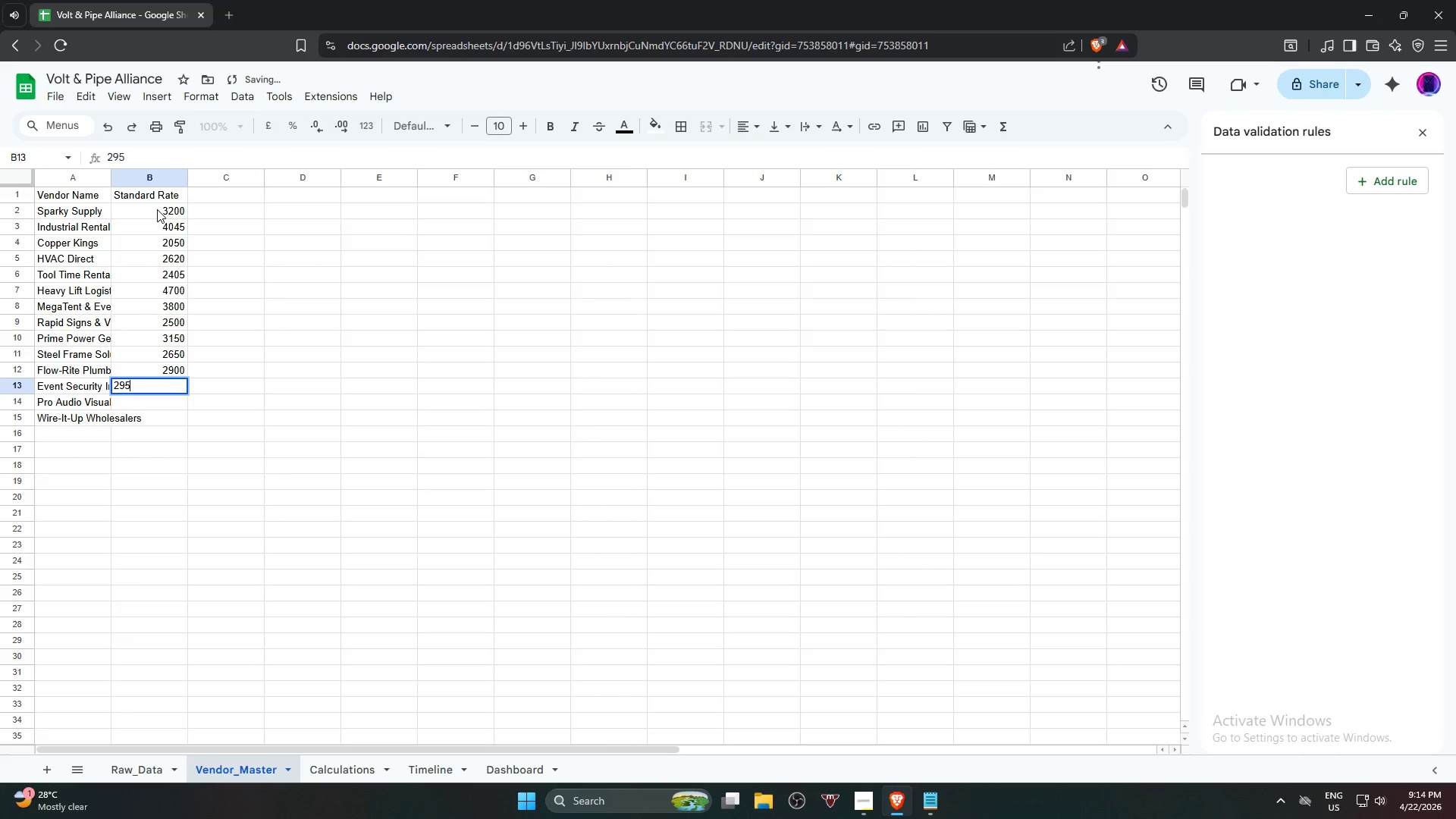 
key(Numpad0)
 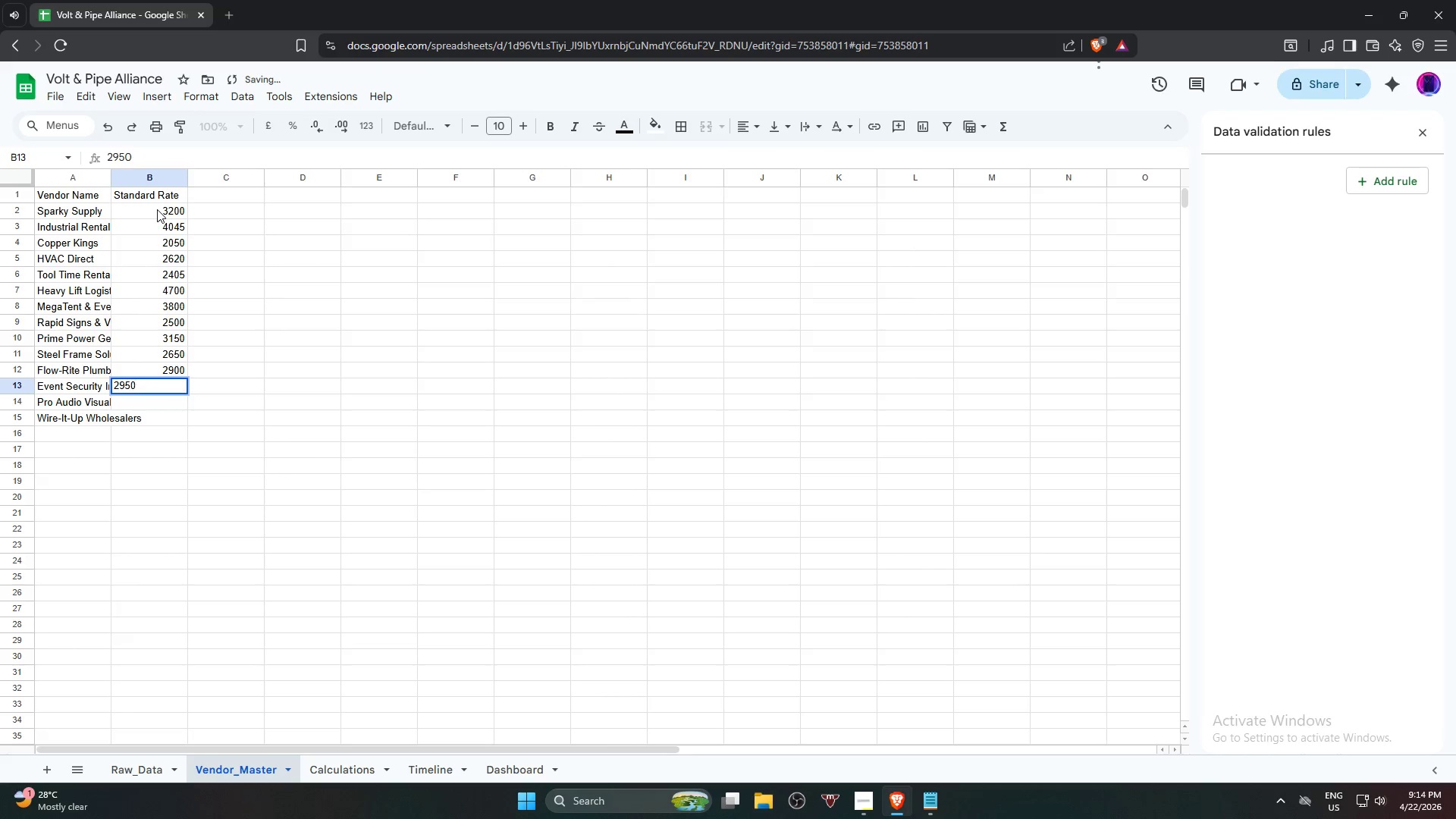 
key(ArrowDown)
 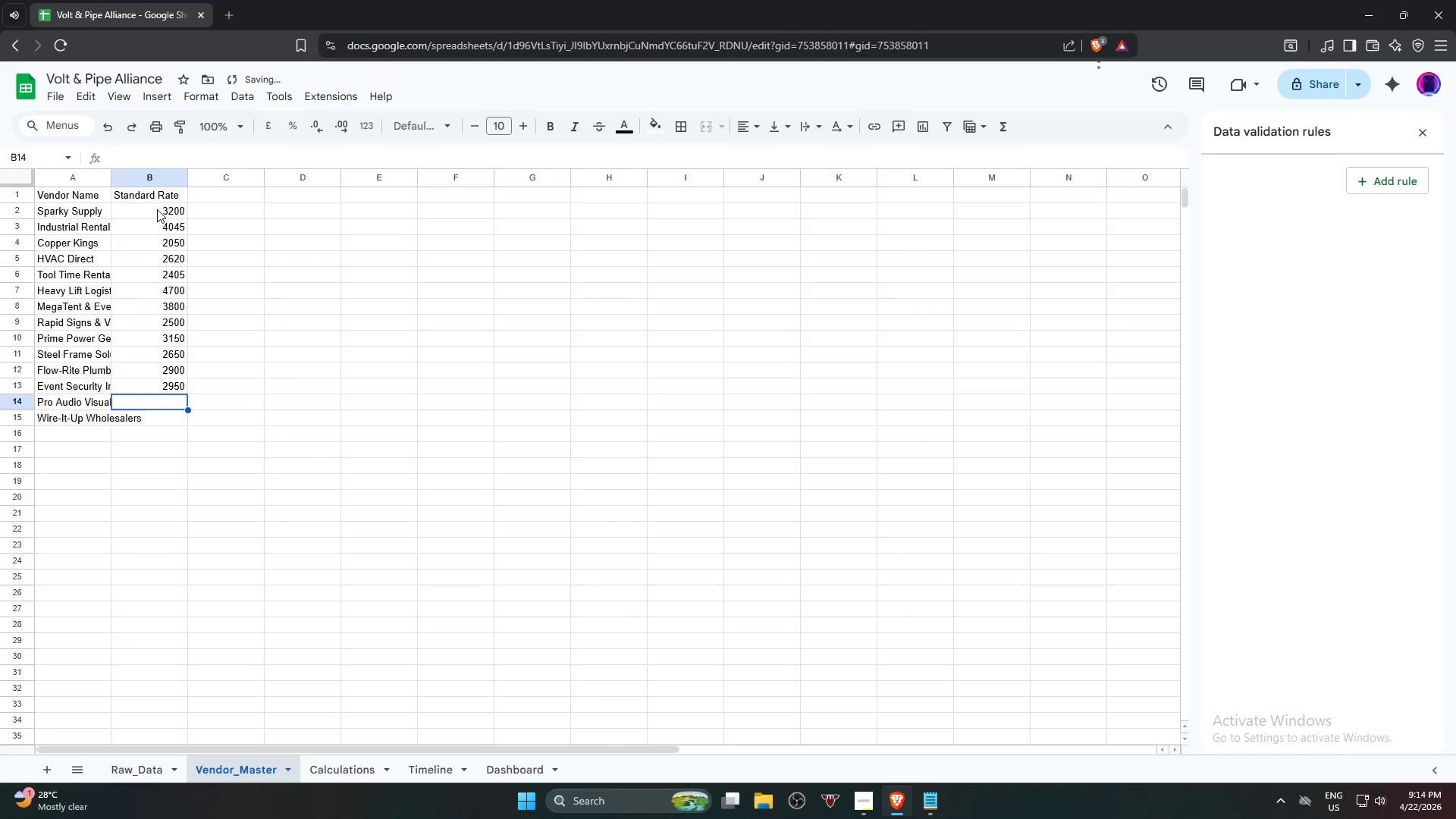 
key(Numpad3)
 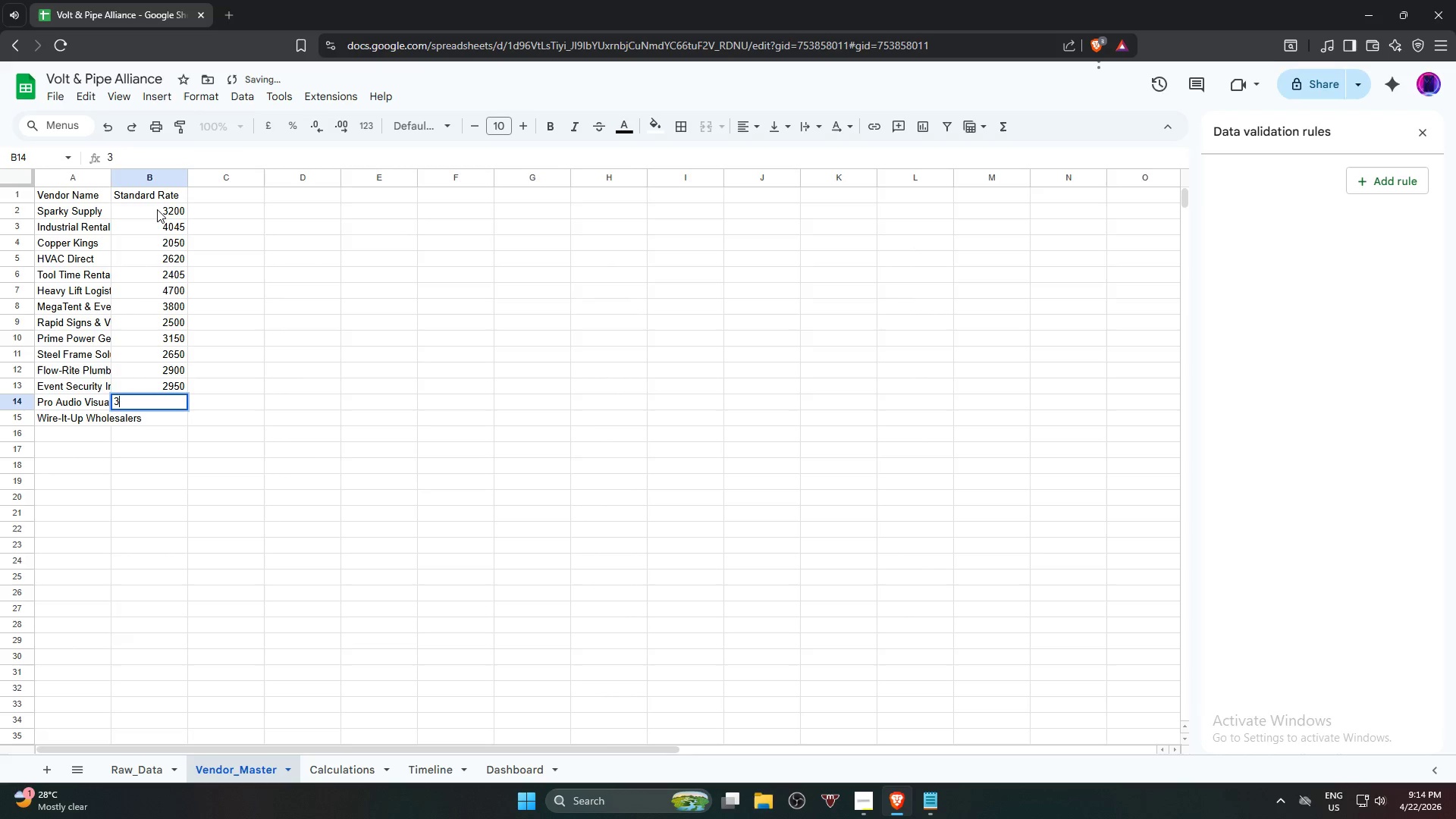 
key(Numpad8)
 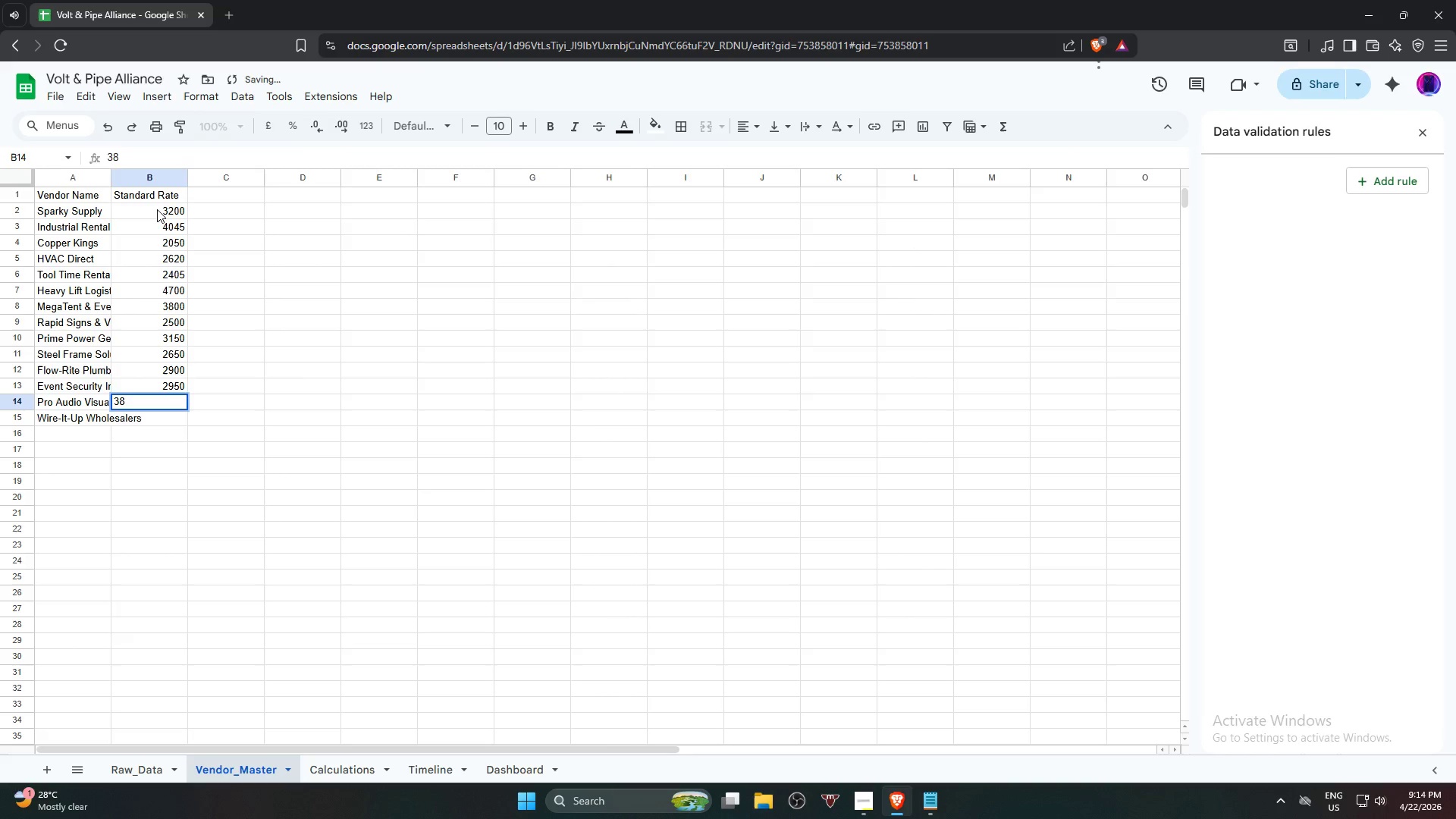 
key(Numpad5)
 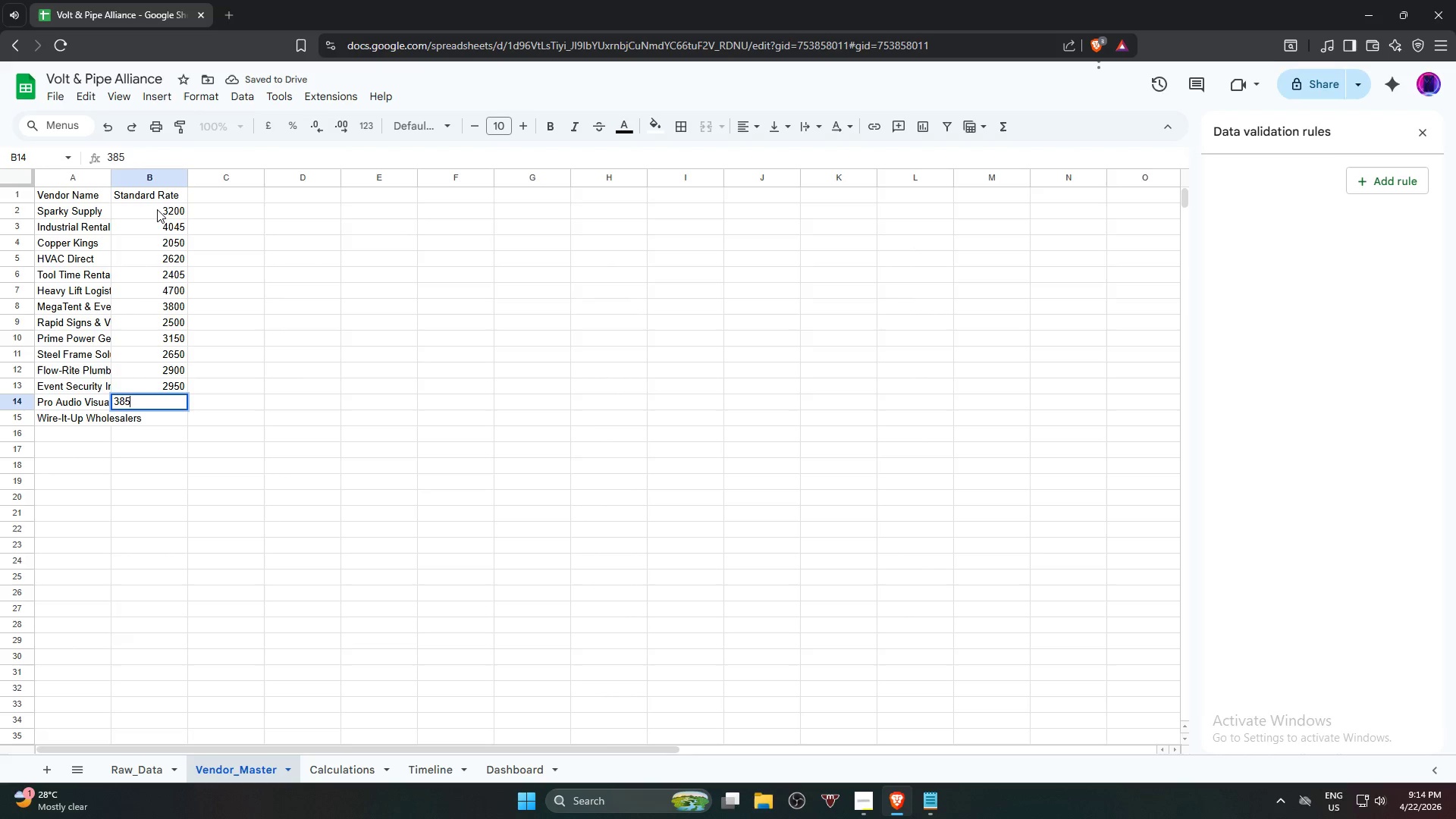 
key(Numpad0)
 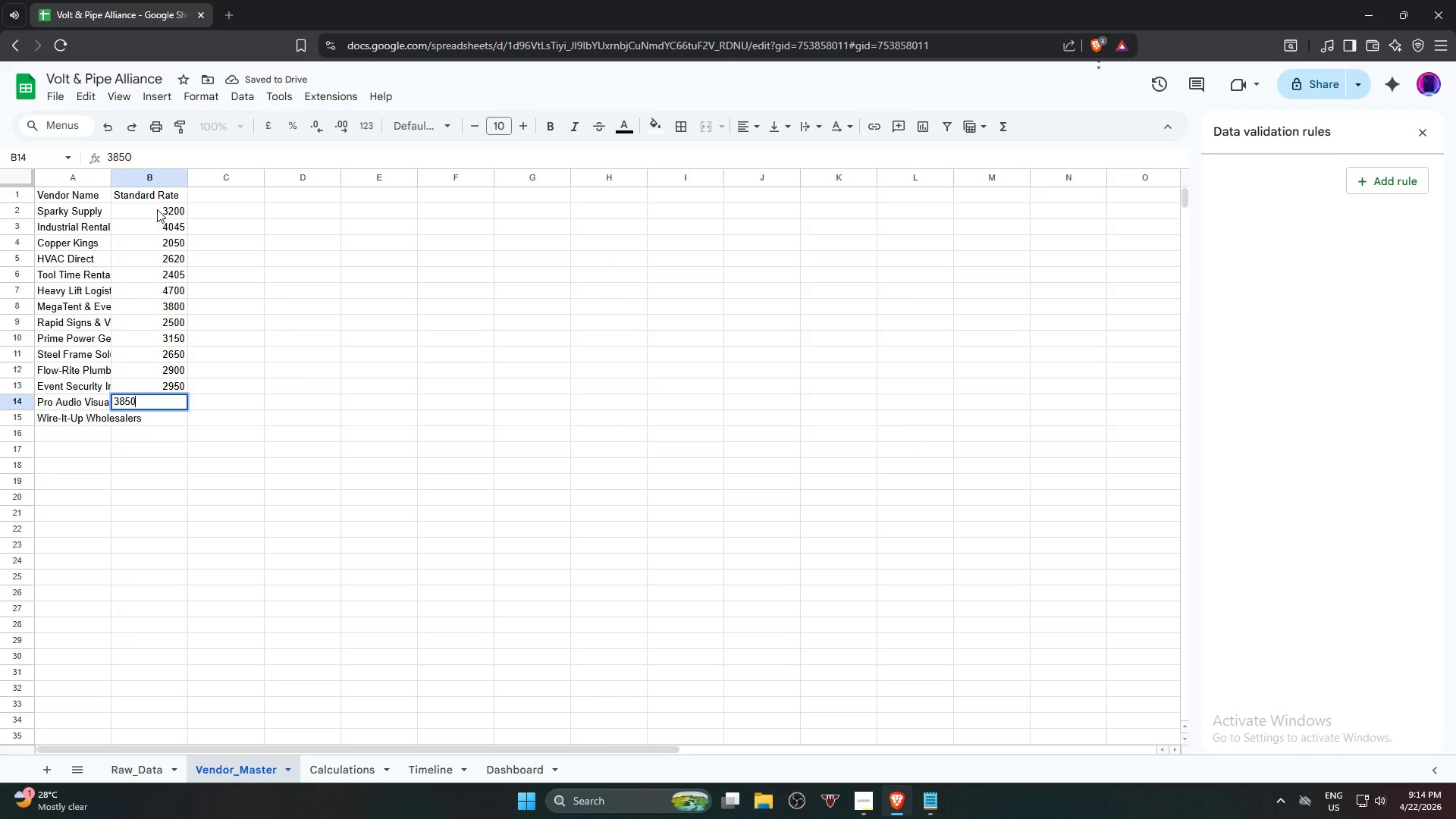 
key(ArrowDown)
 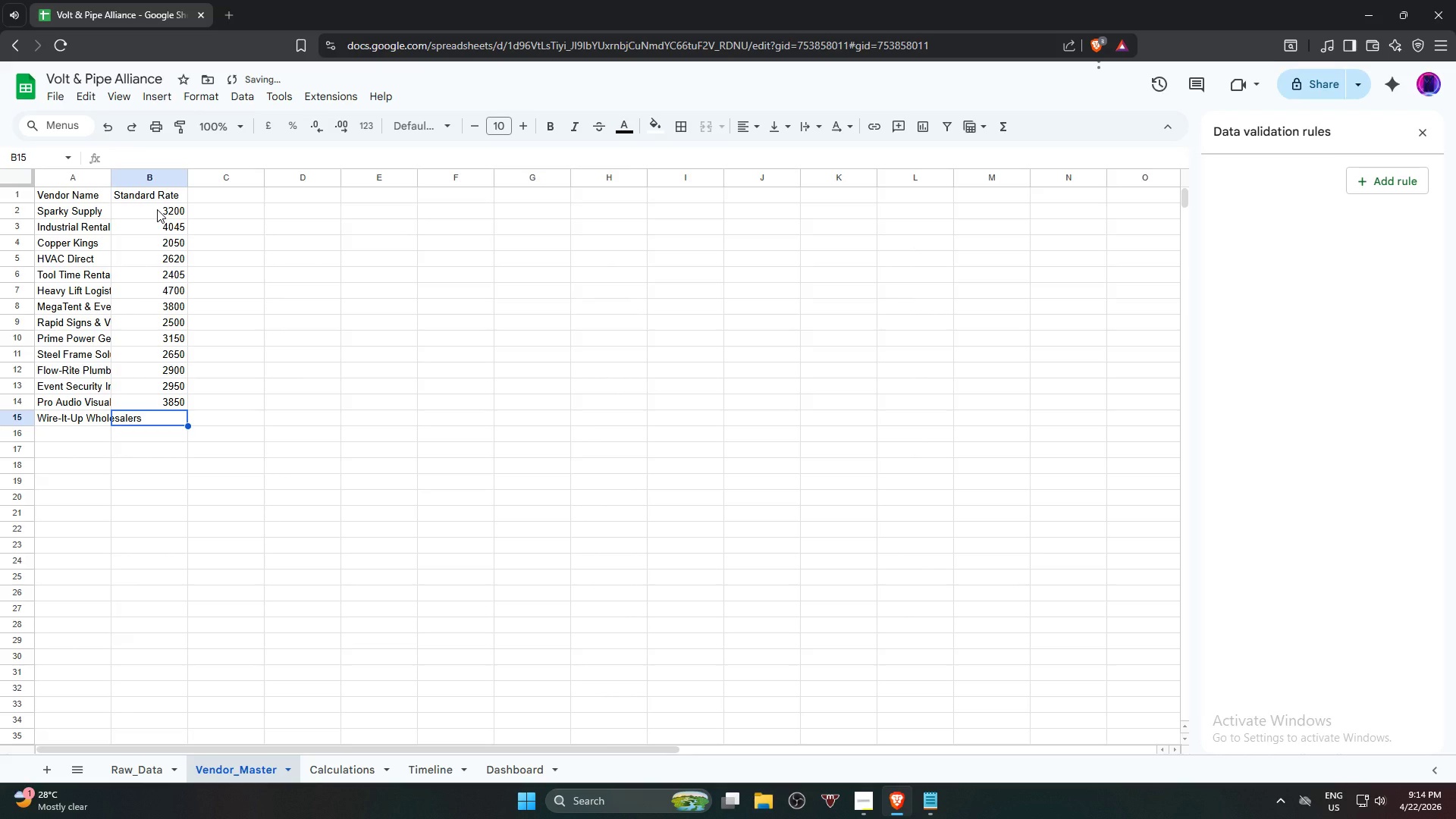 
key(Numpad2)
 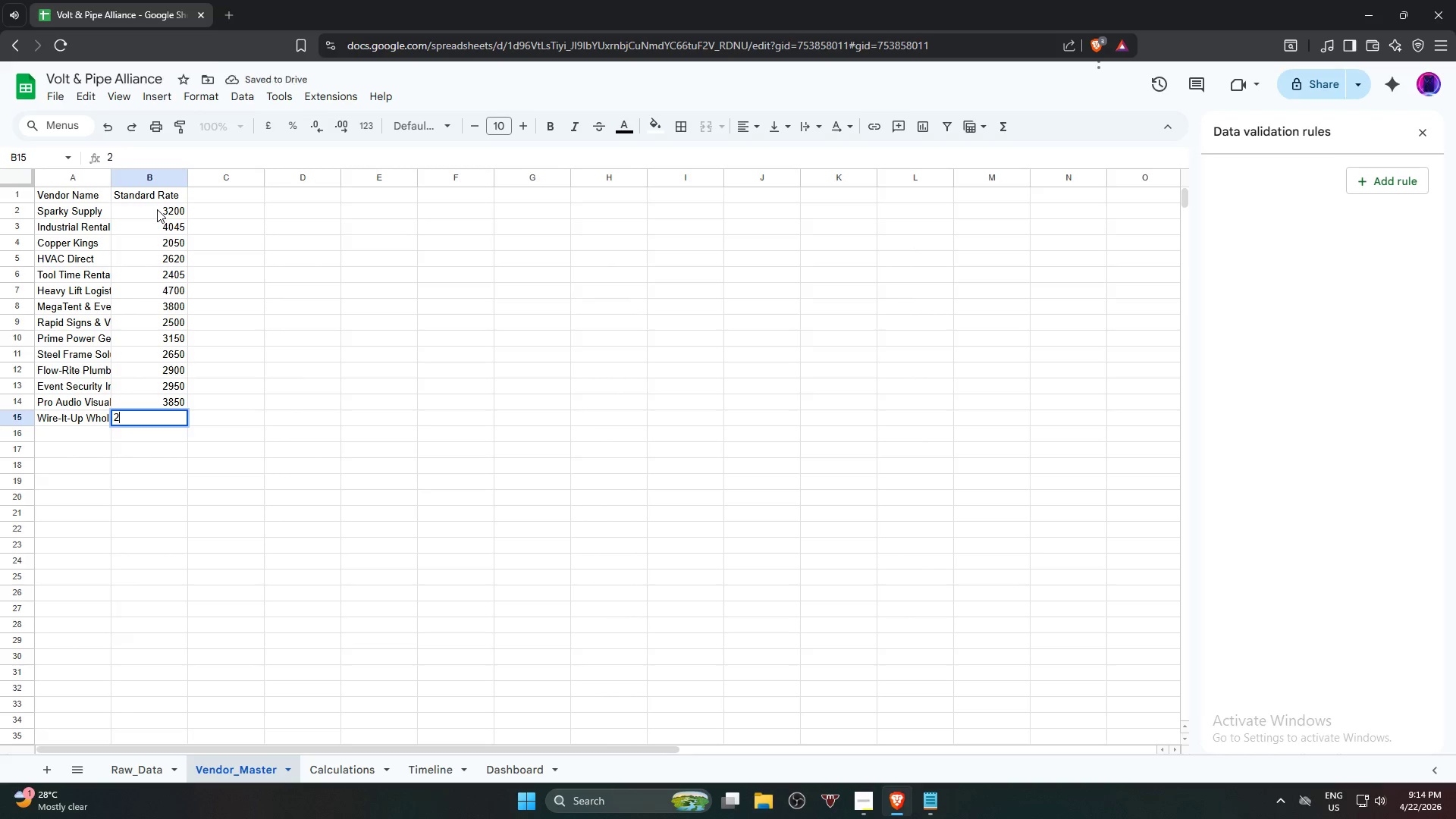 
key(Numpad8)
 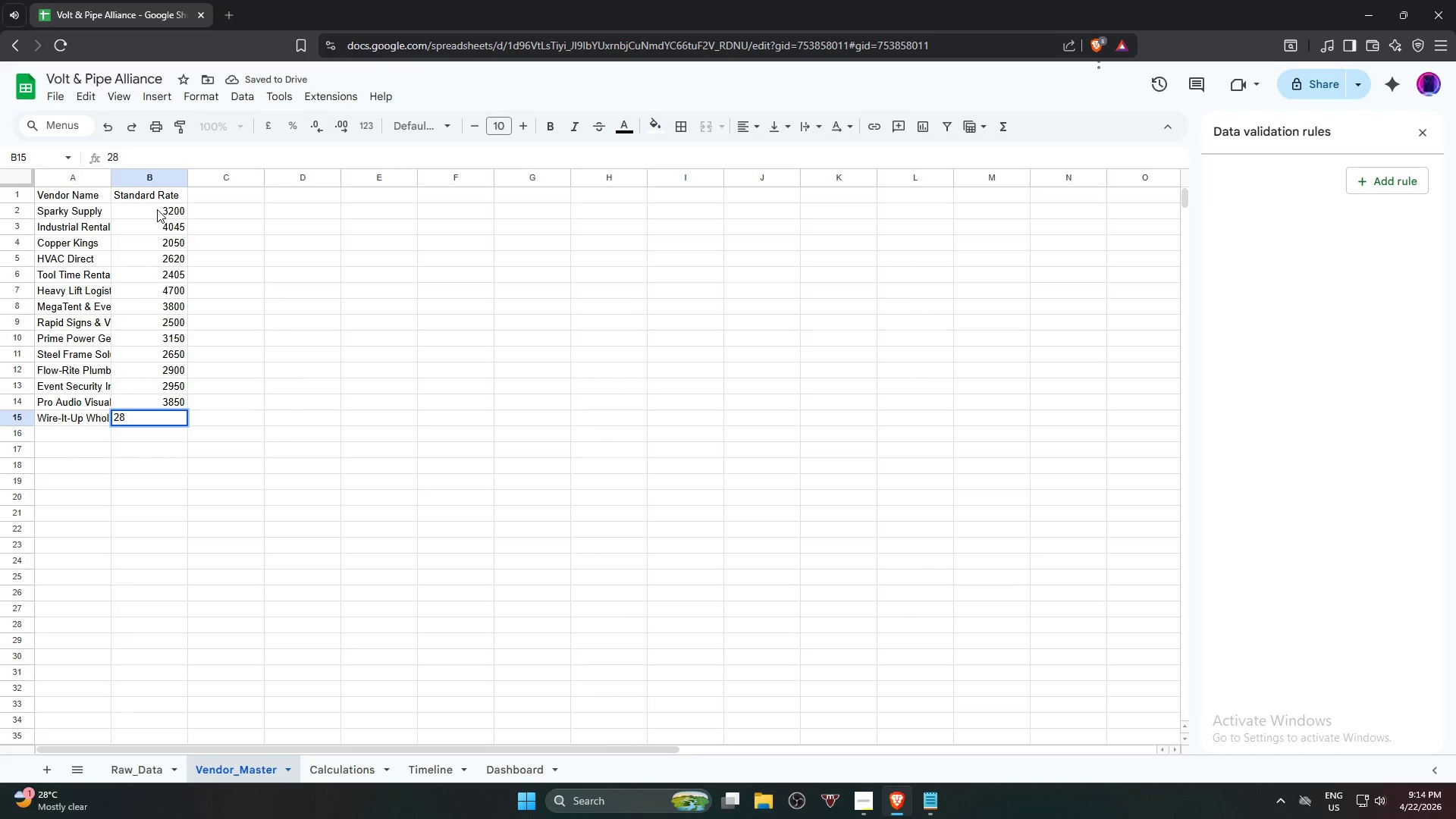 
key(Numpad5)
 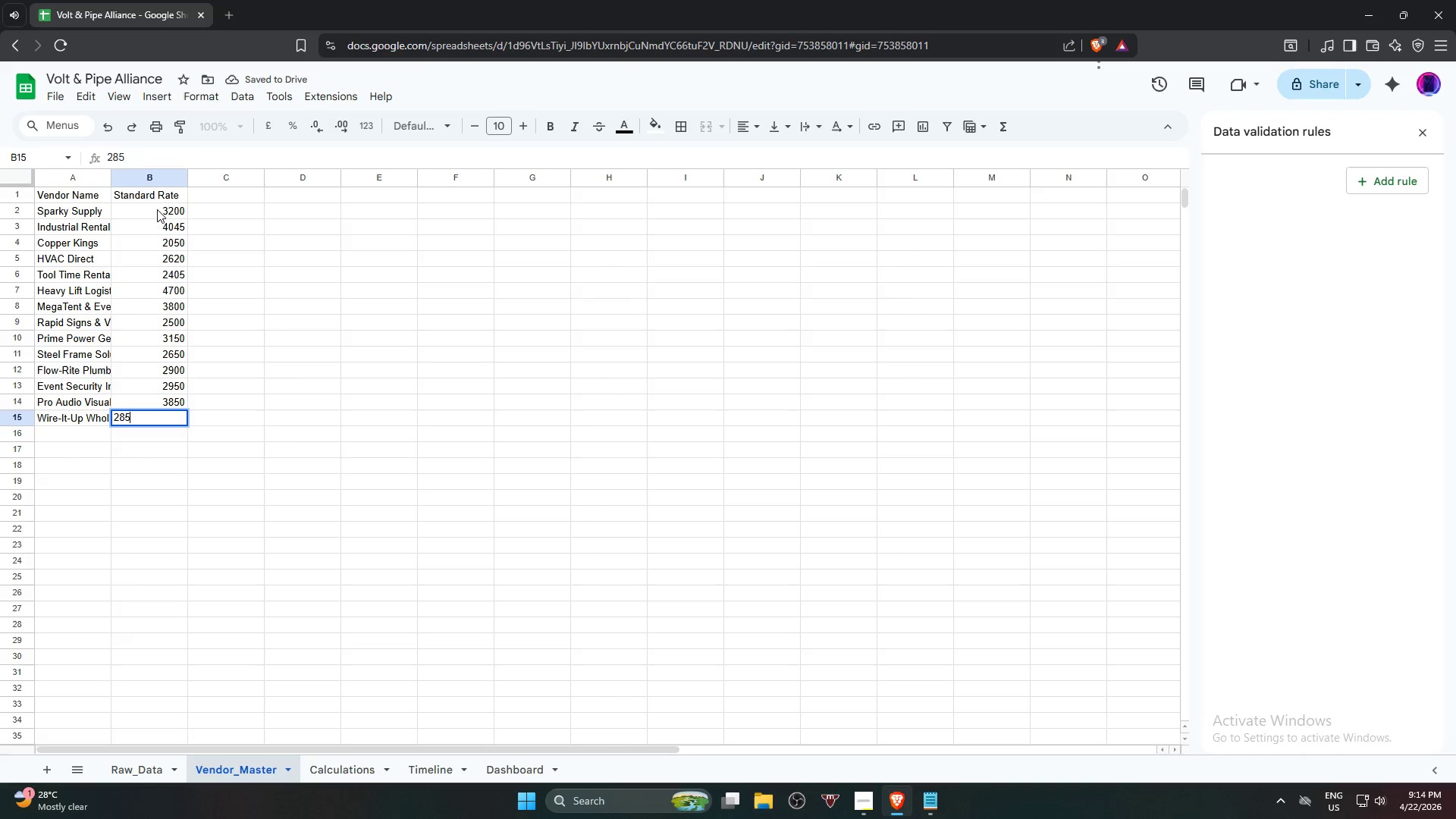 
key(Numpad5)
 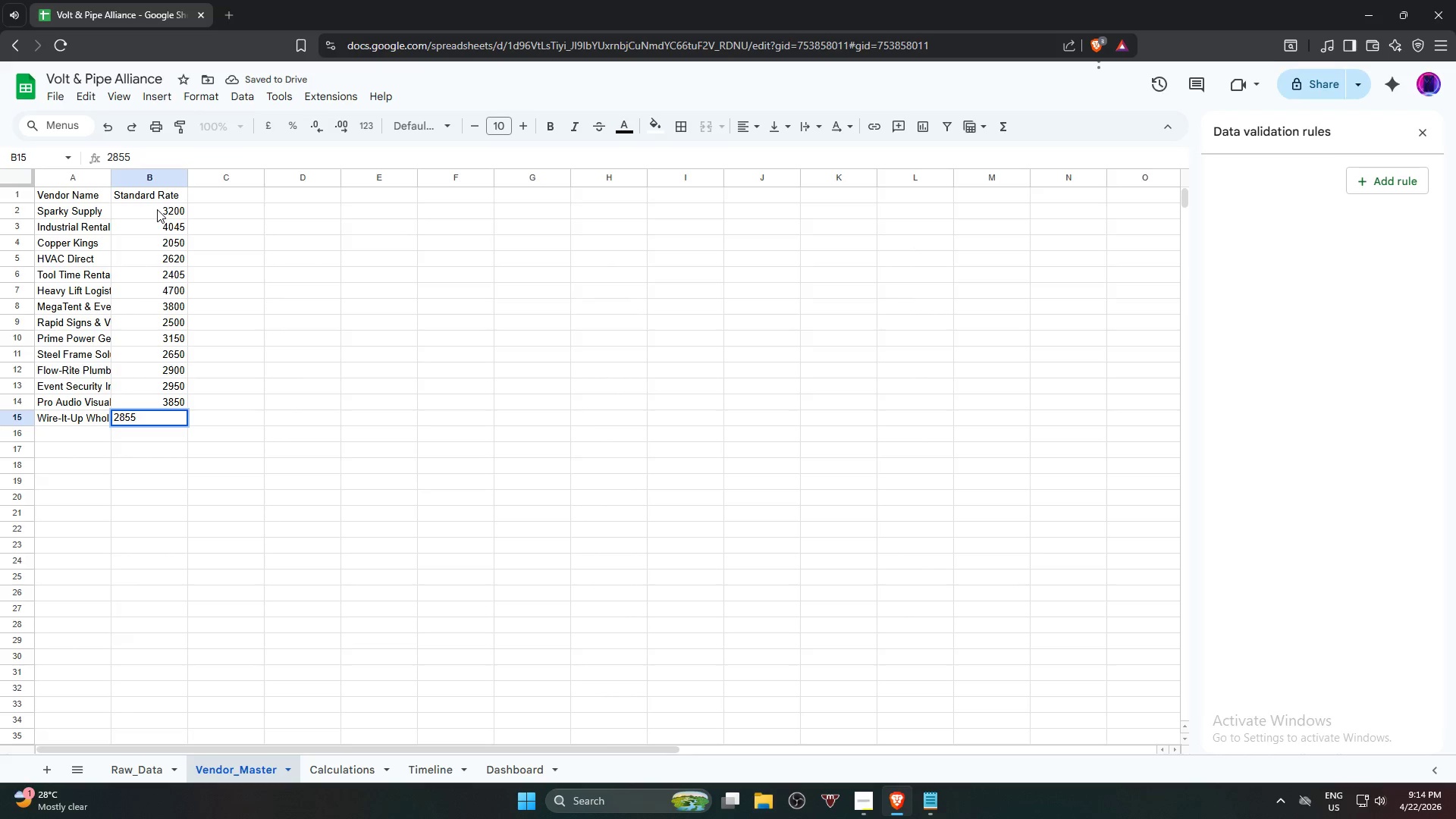 
key(NumpadEnter)
 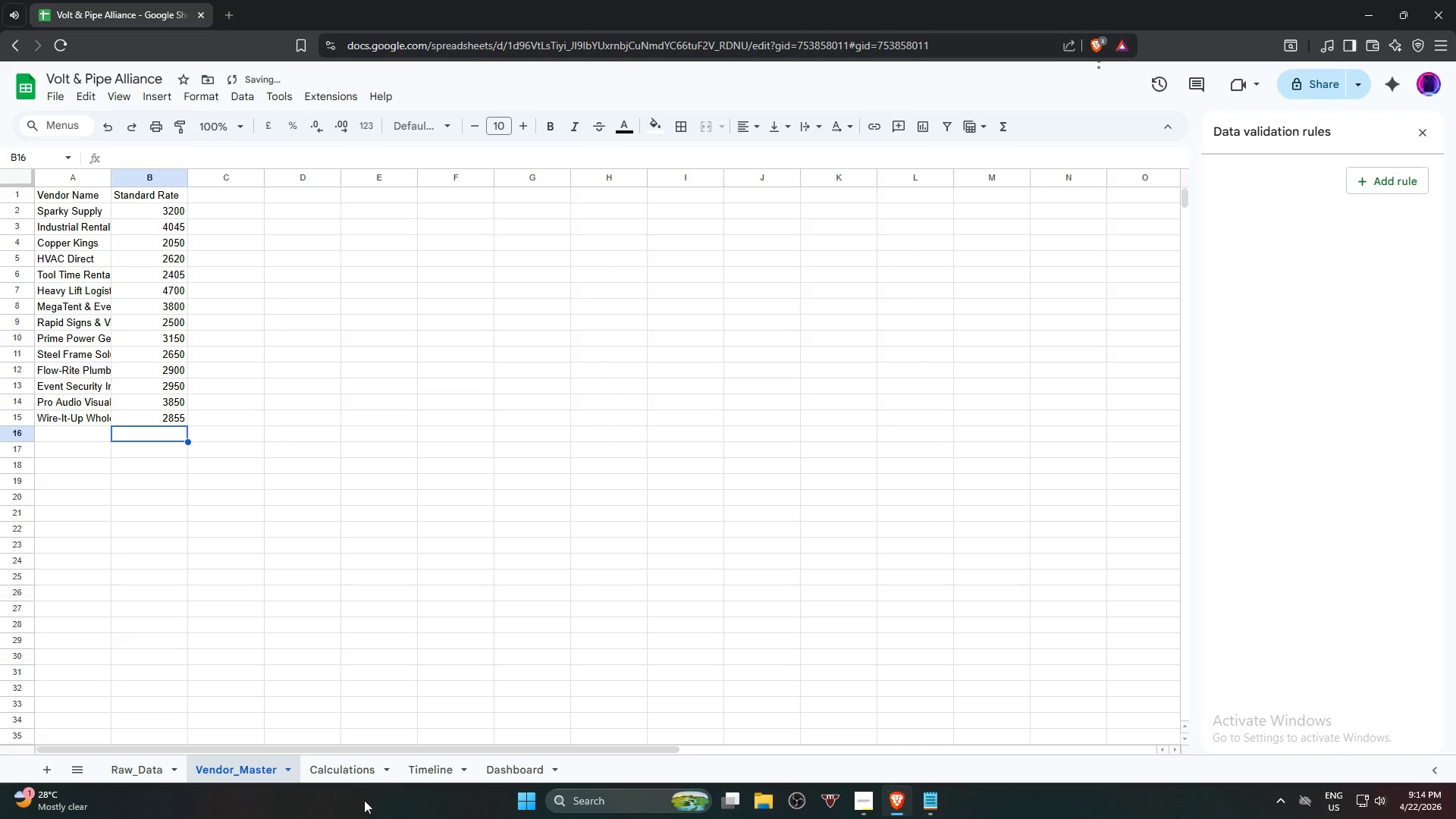 
left_click([350, 775])
 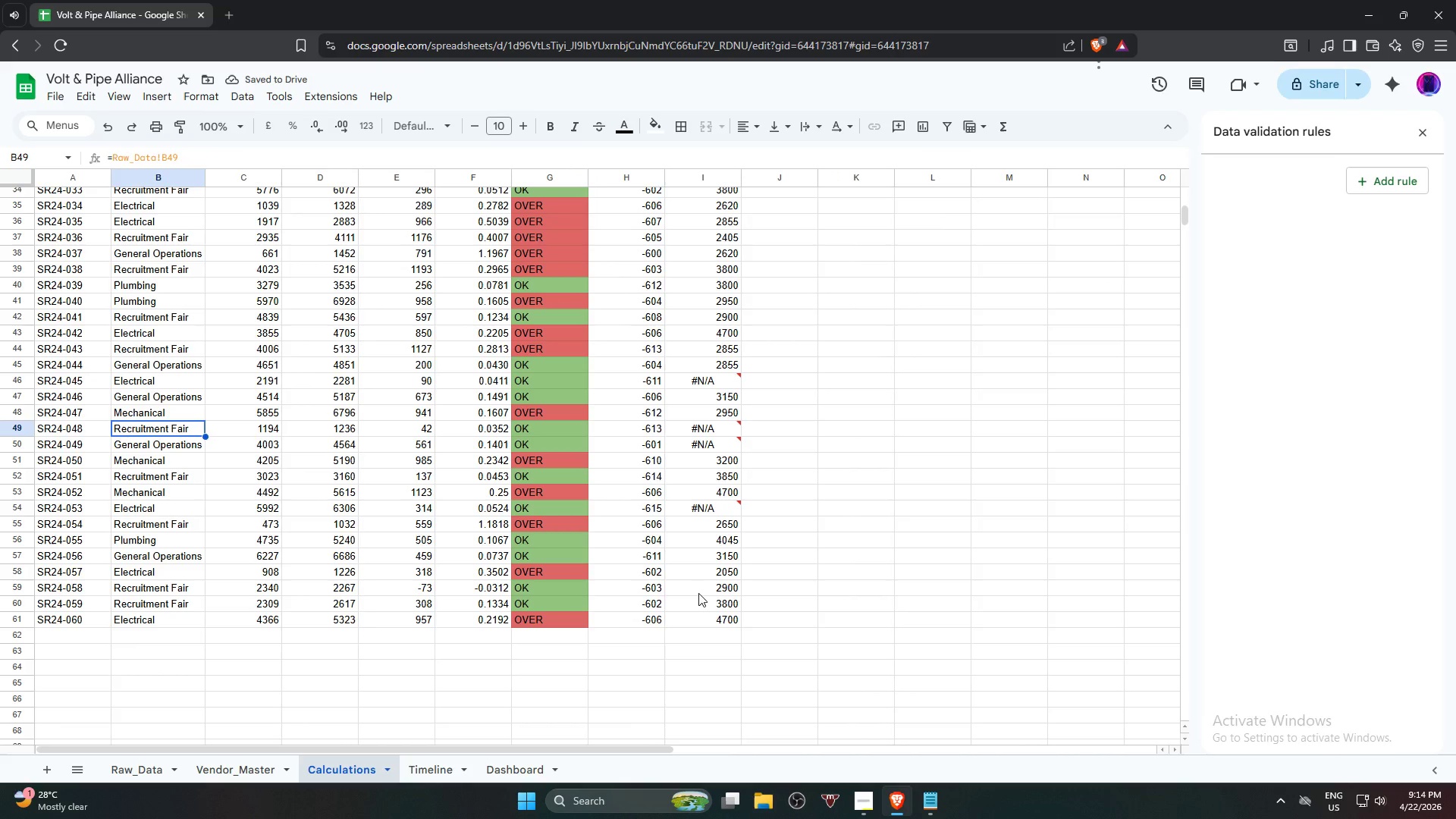 
scroll: coordinate [745, 509], scroll_direction: up, amount: 11.0
 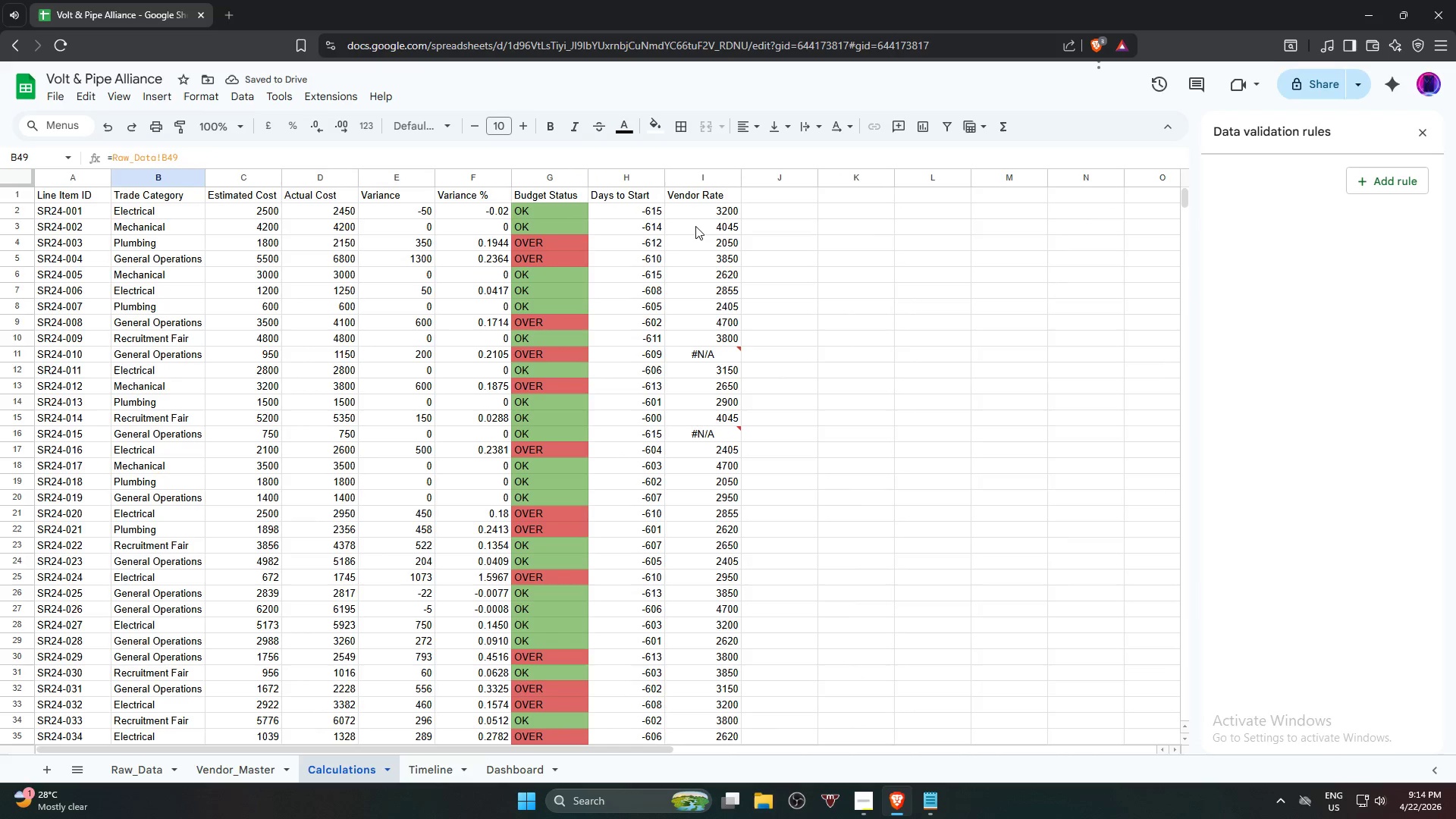 
left_click([699, 214])
 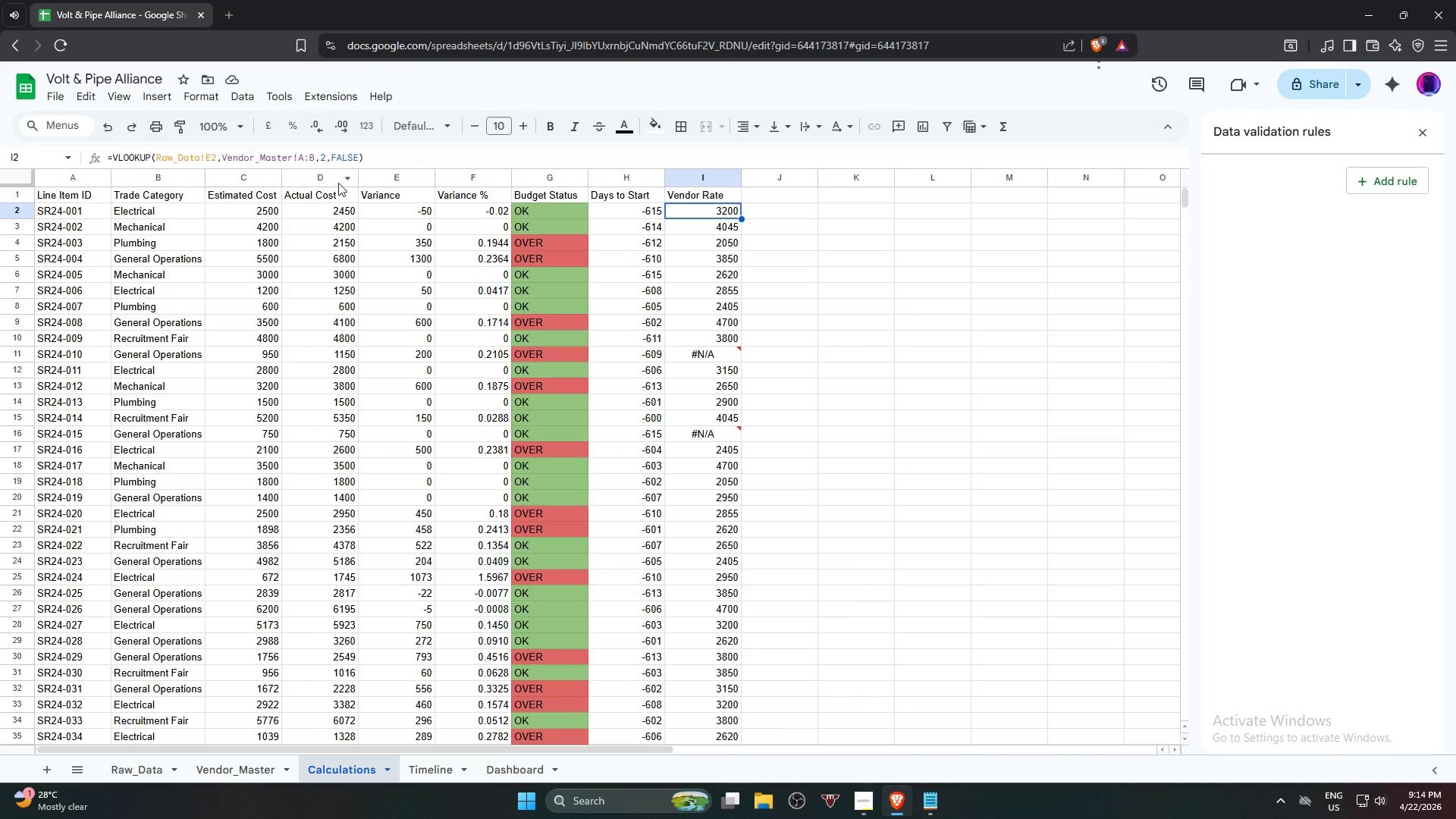 
wait(5.22)
 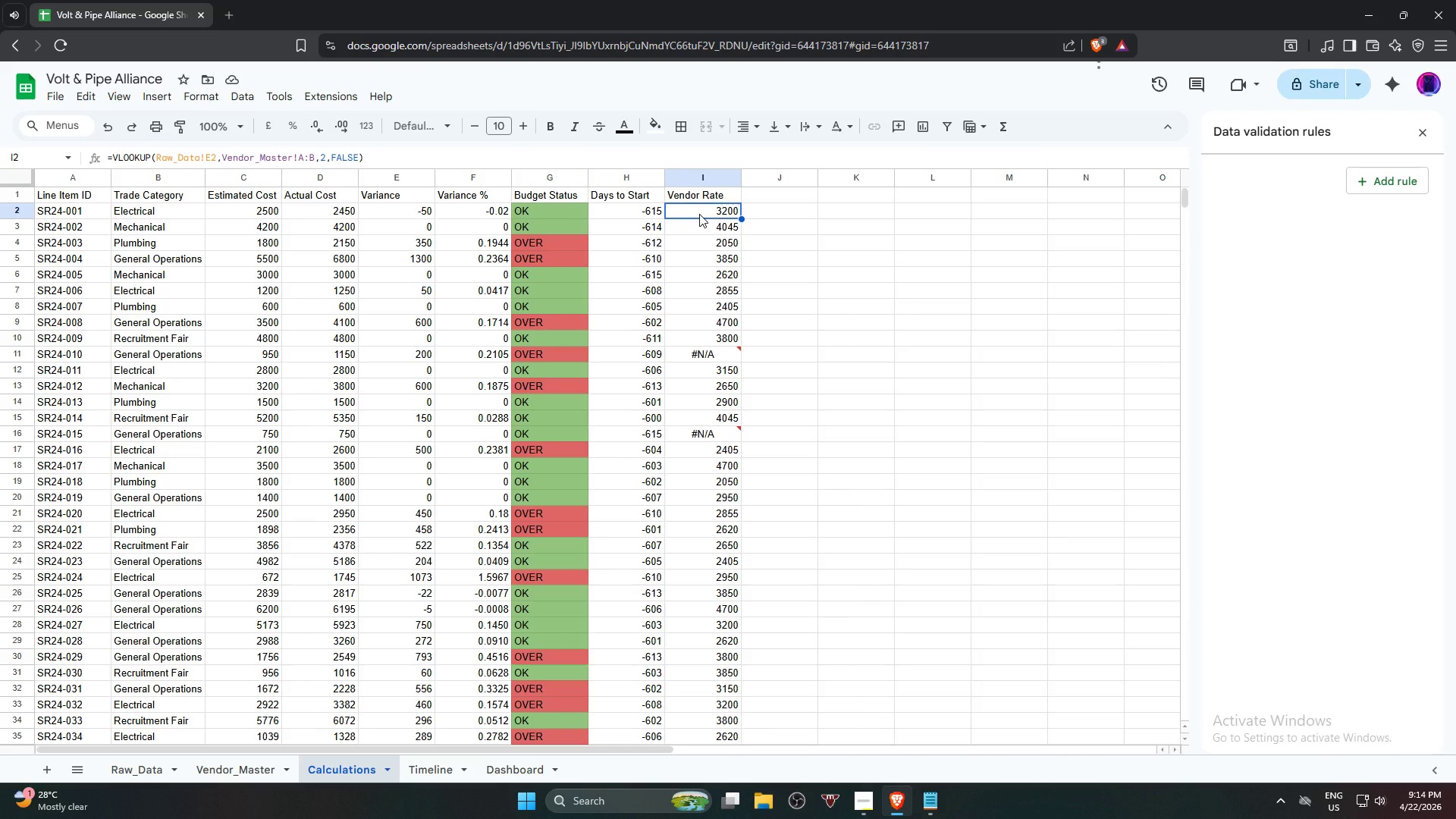 
scroll: coordinate [695, 375], scroll_direction: down, amount: 7.0
 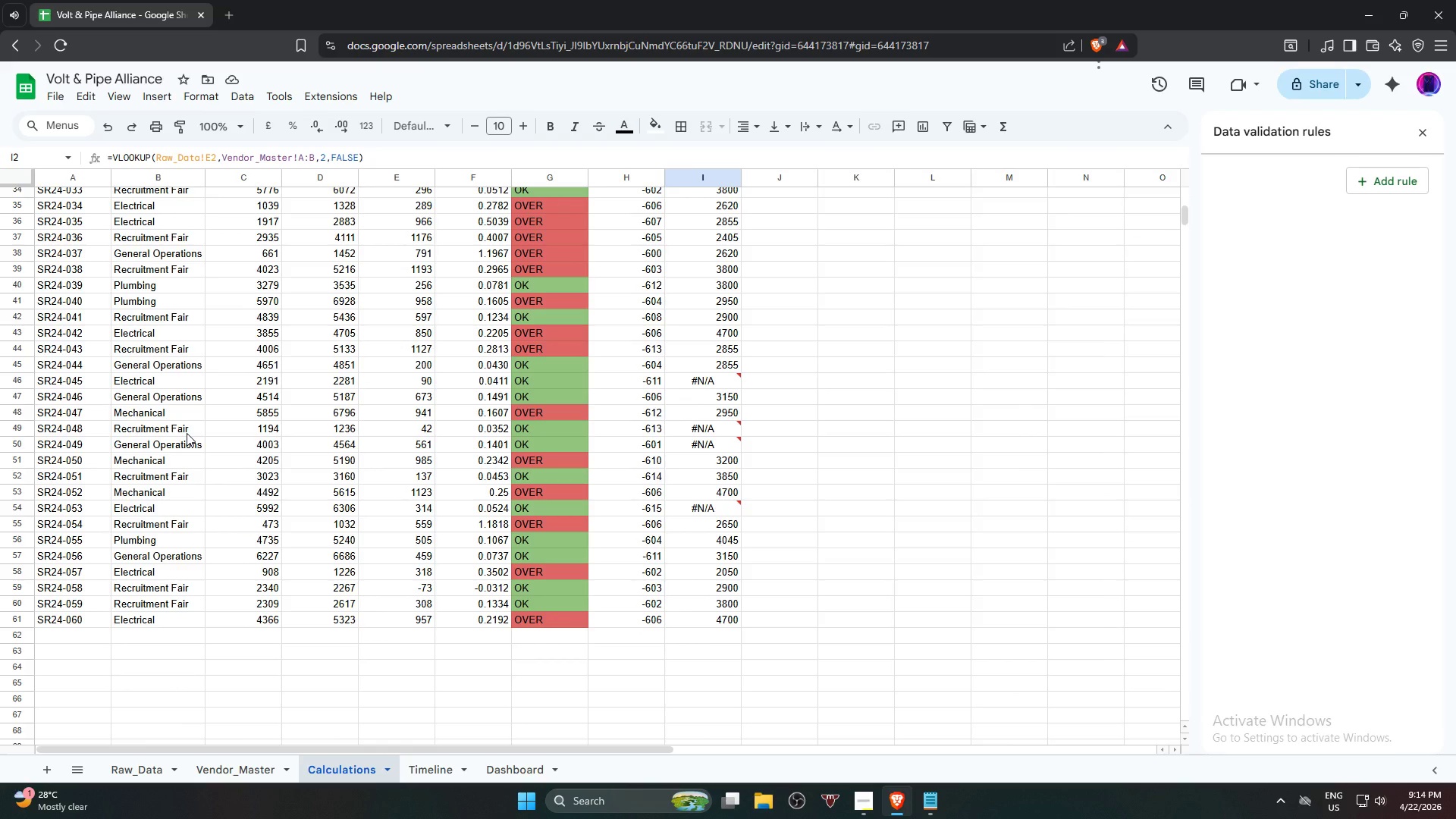 
wait(8.06)
 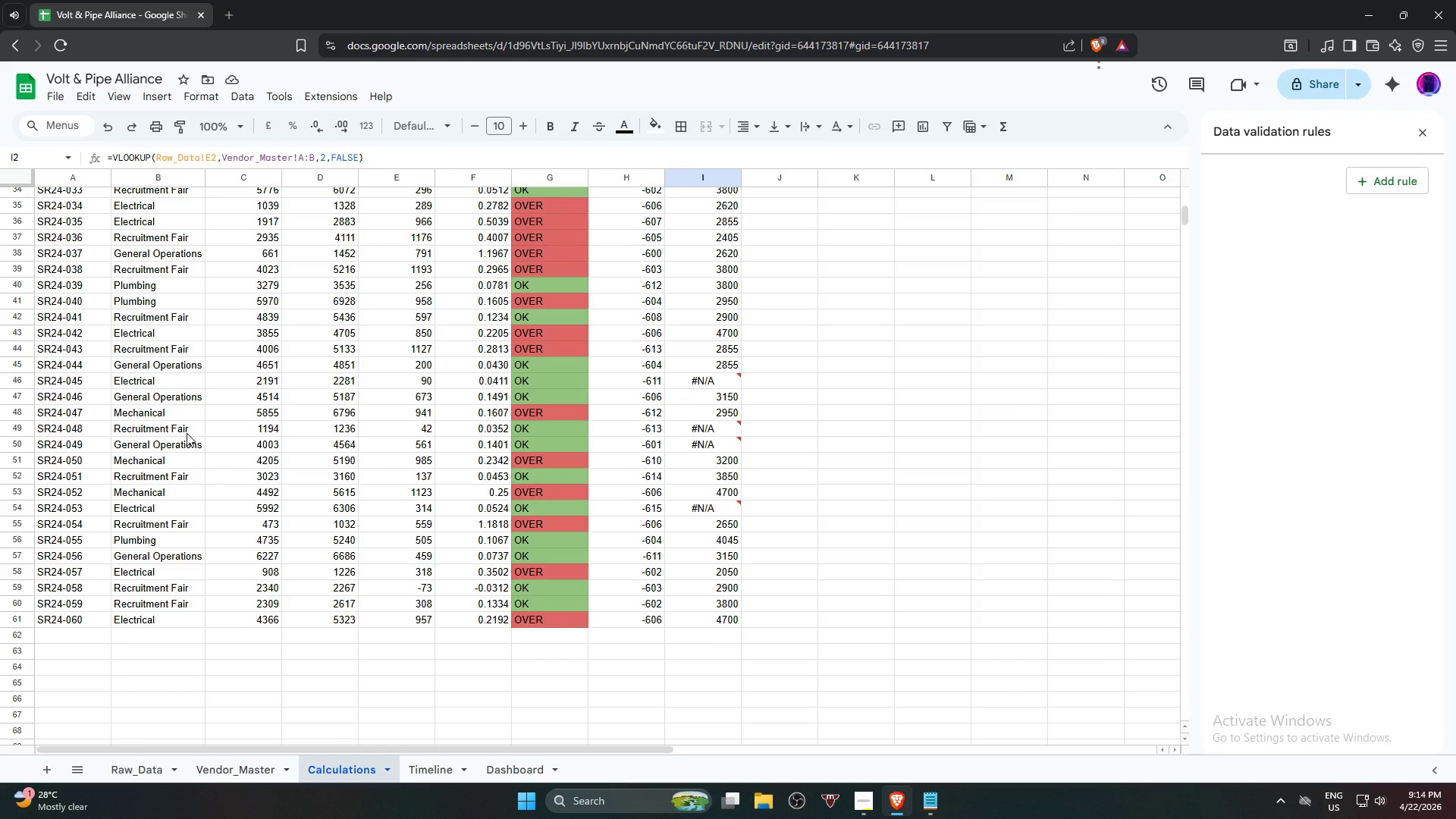 
left_click([177, 508])
 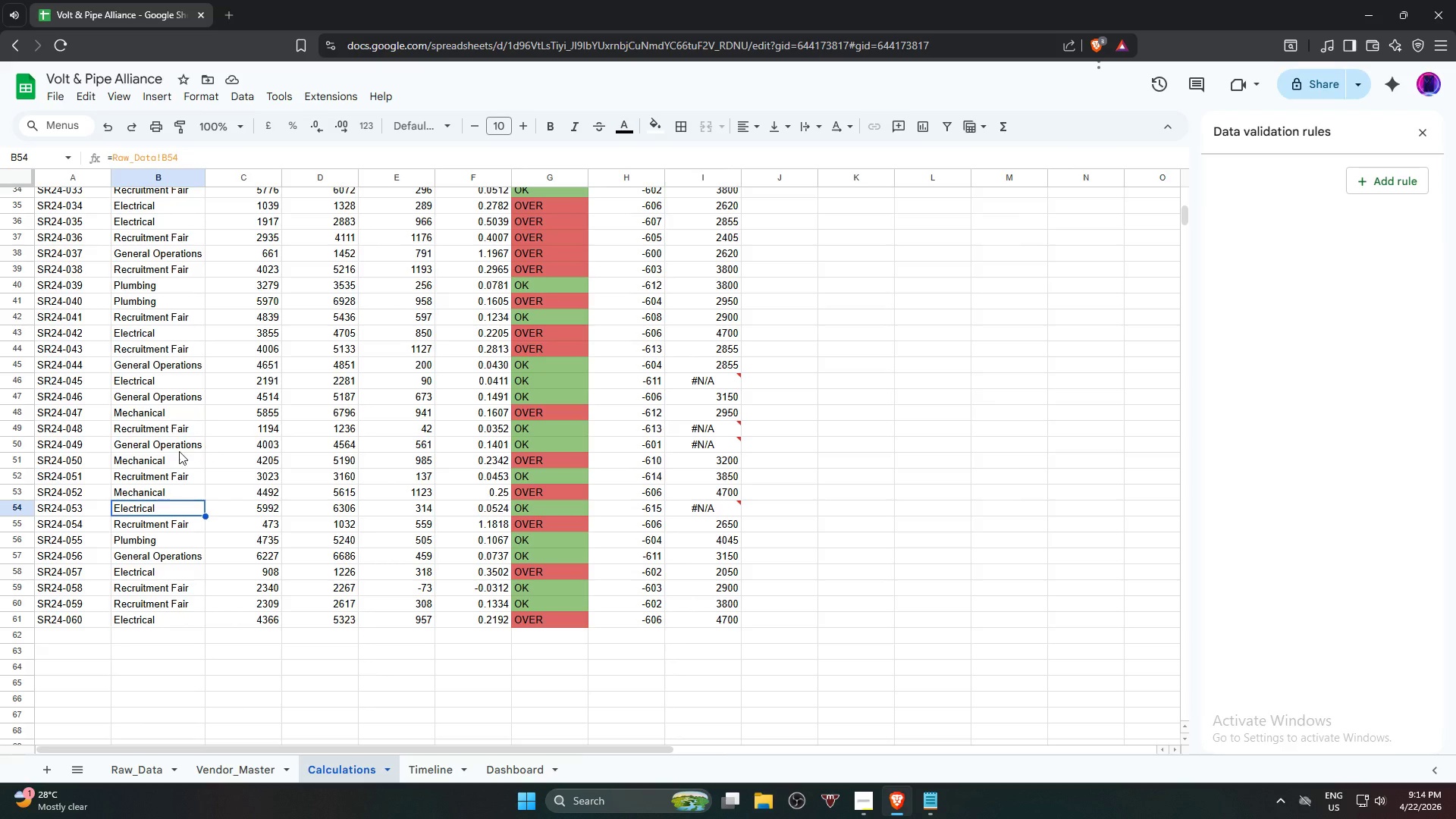 
double_click([178, 445])
 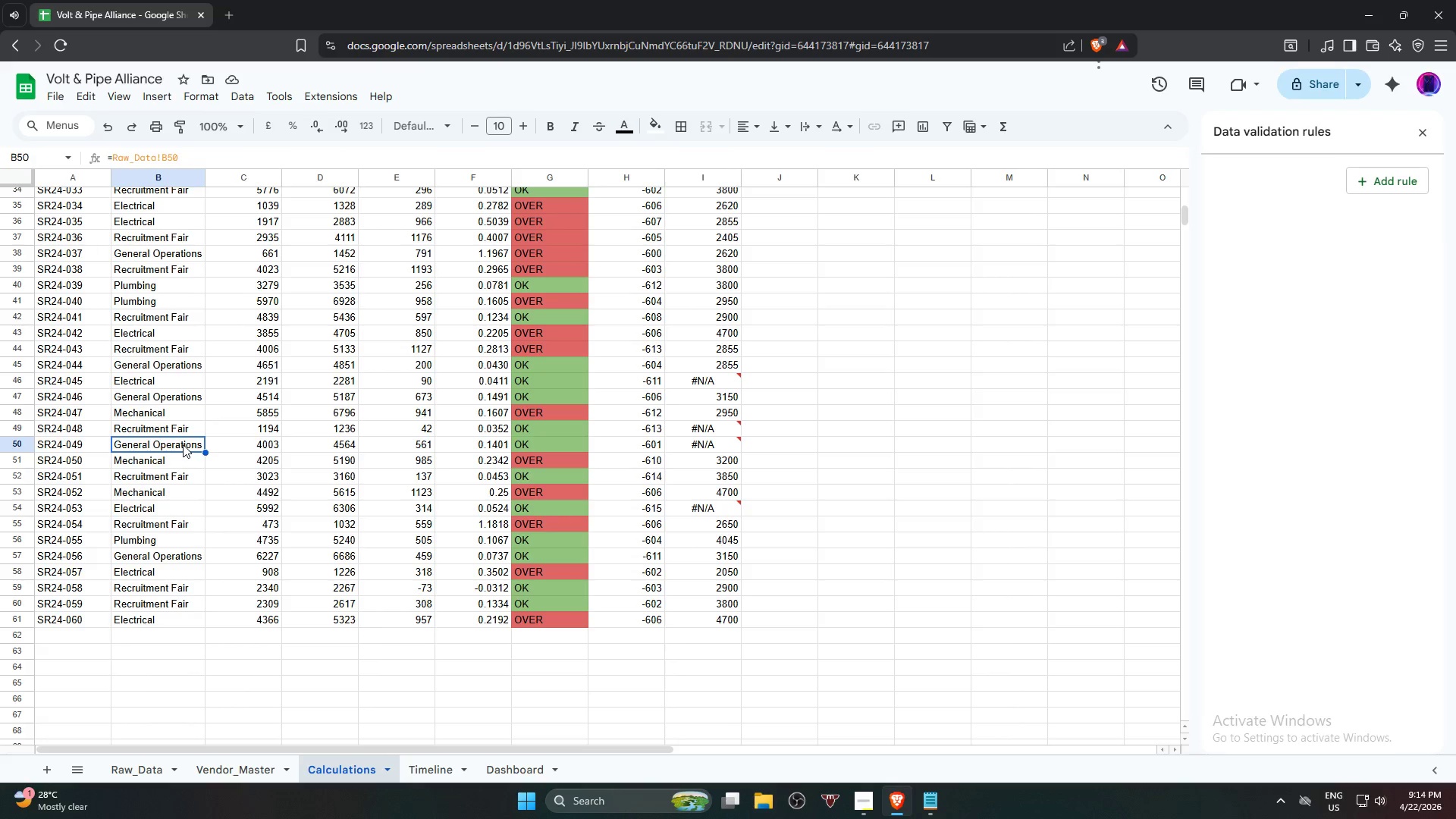 
scroll: coordinate [214, 448], scroll_direction: up, amount: 9.0
 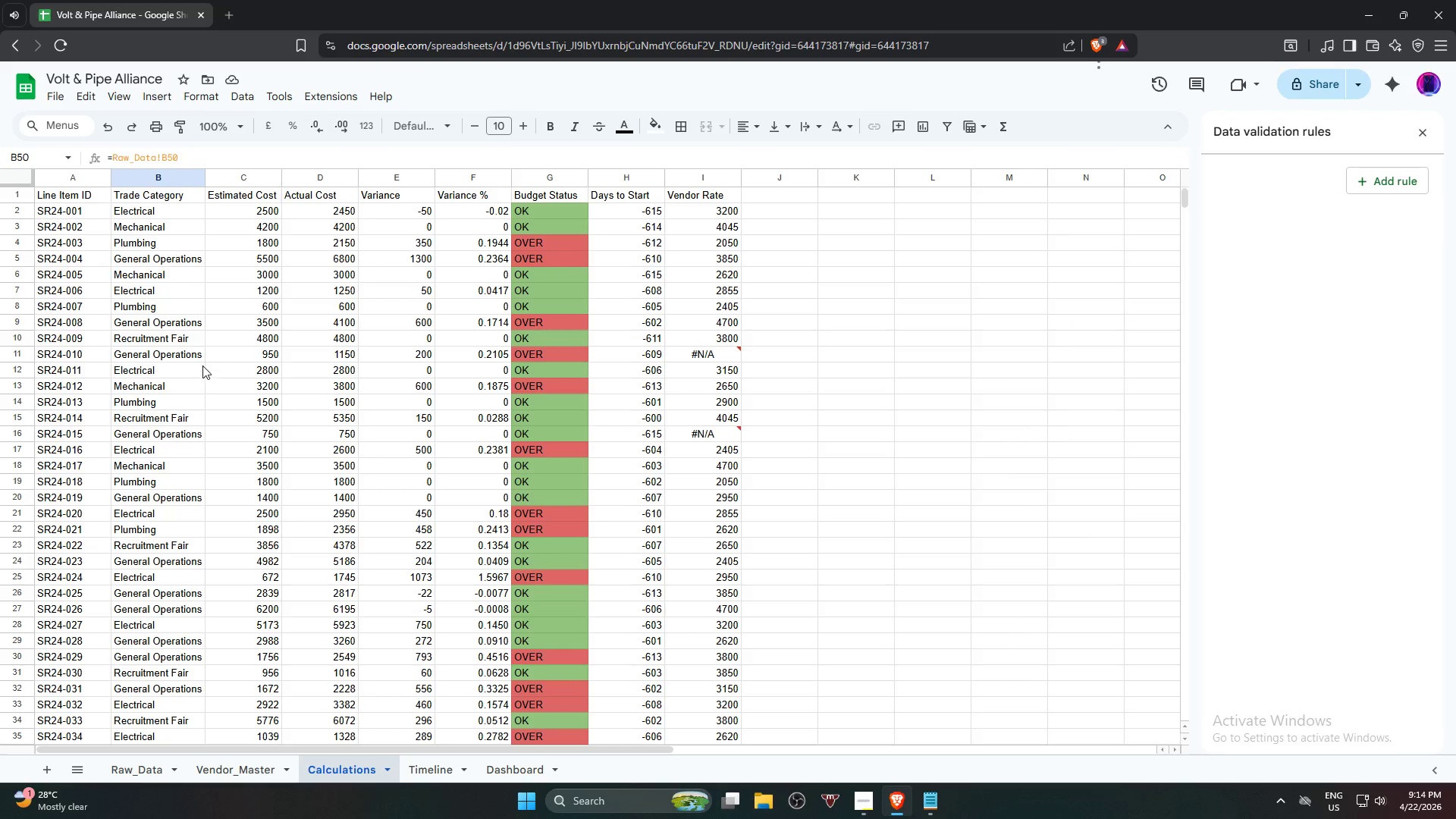 
left_click([201, 354])
 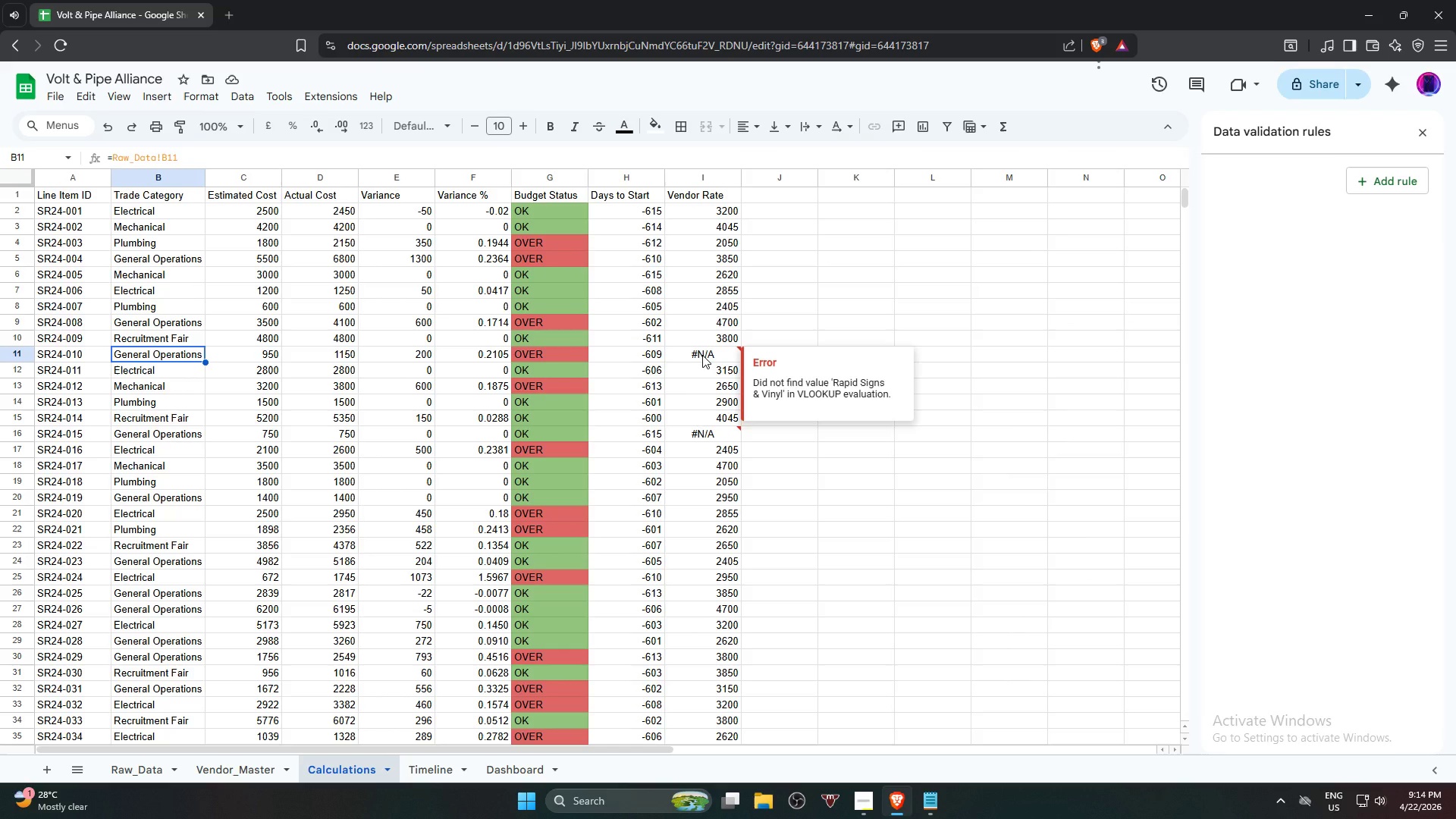 
wait(10.55)
 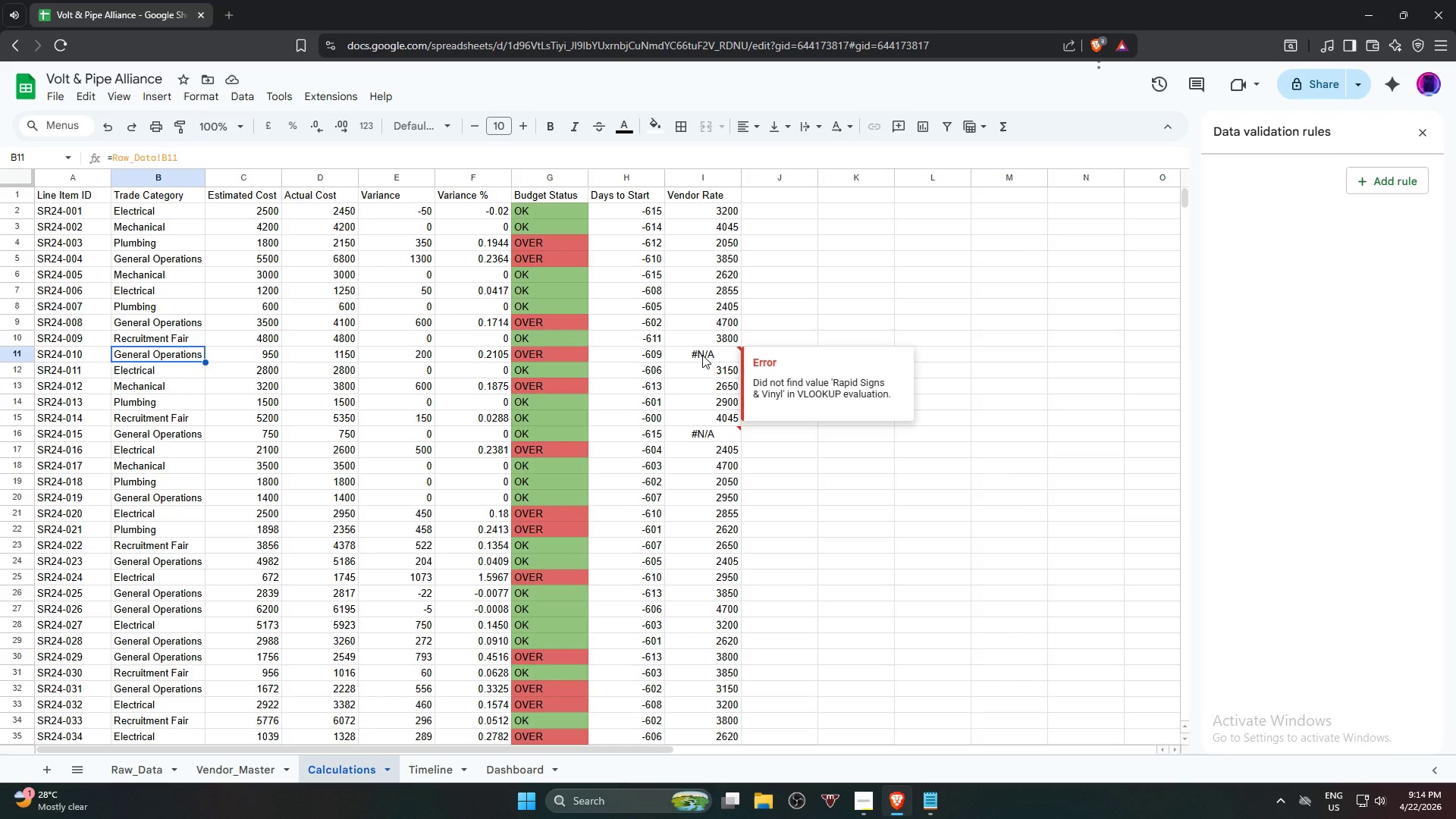 
left_click([243, 780])
 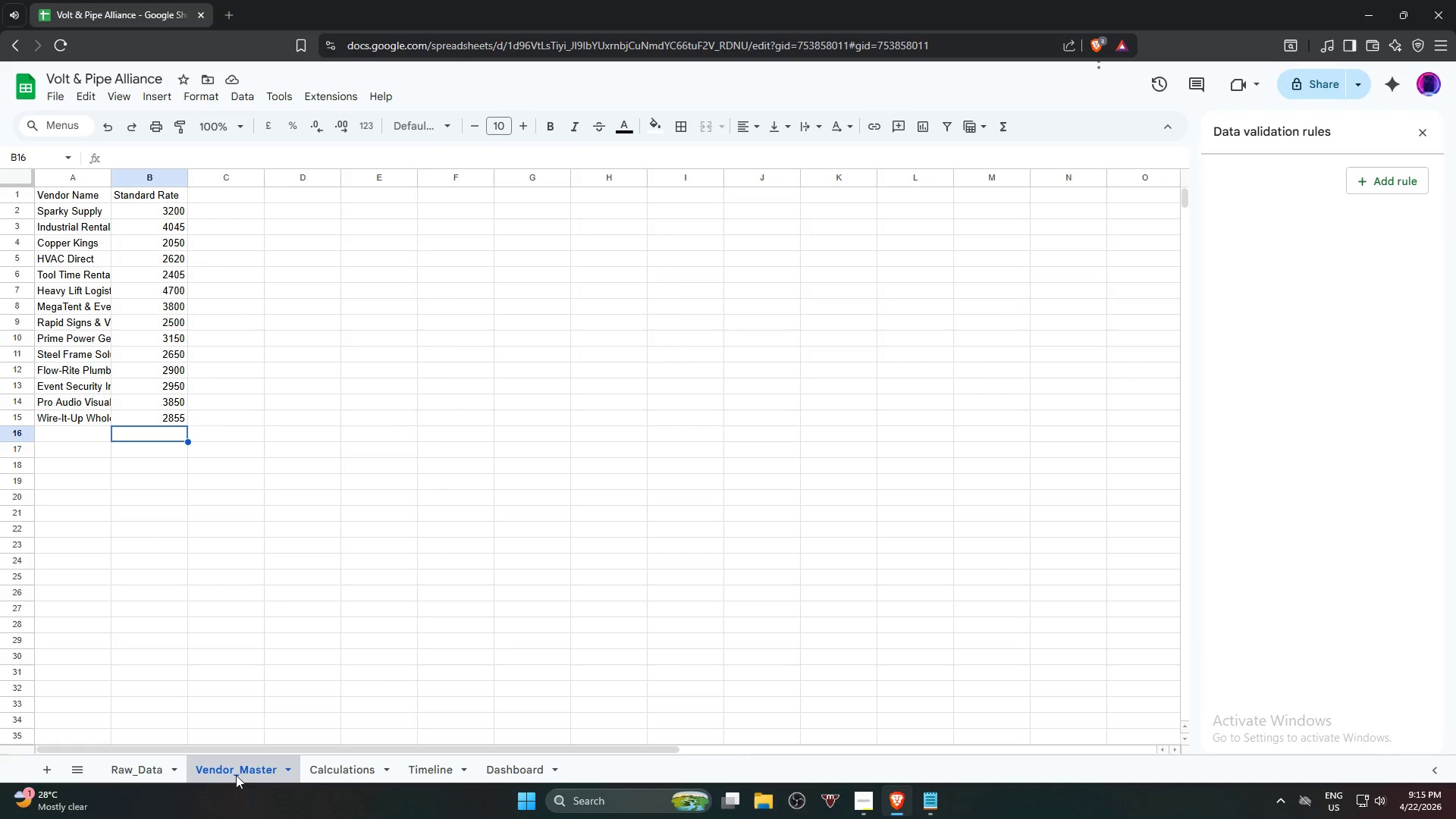 
left_click([339, 777])
 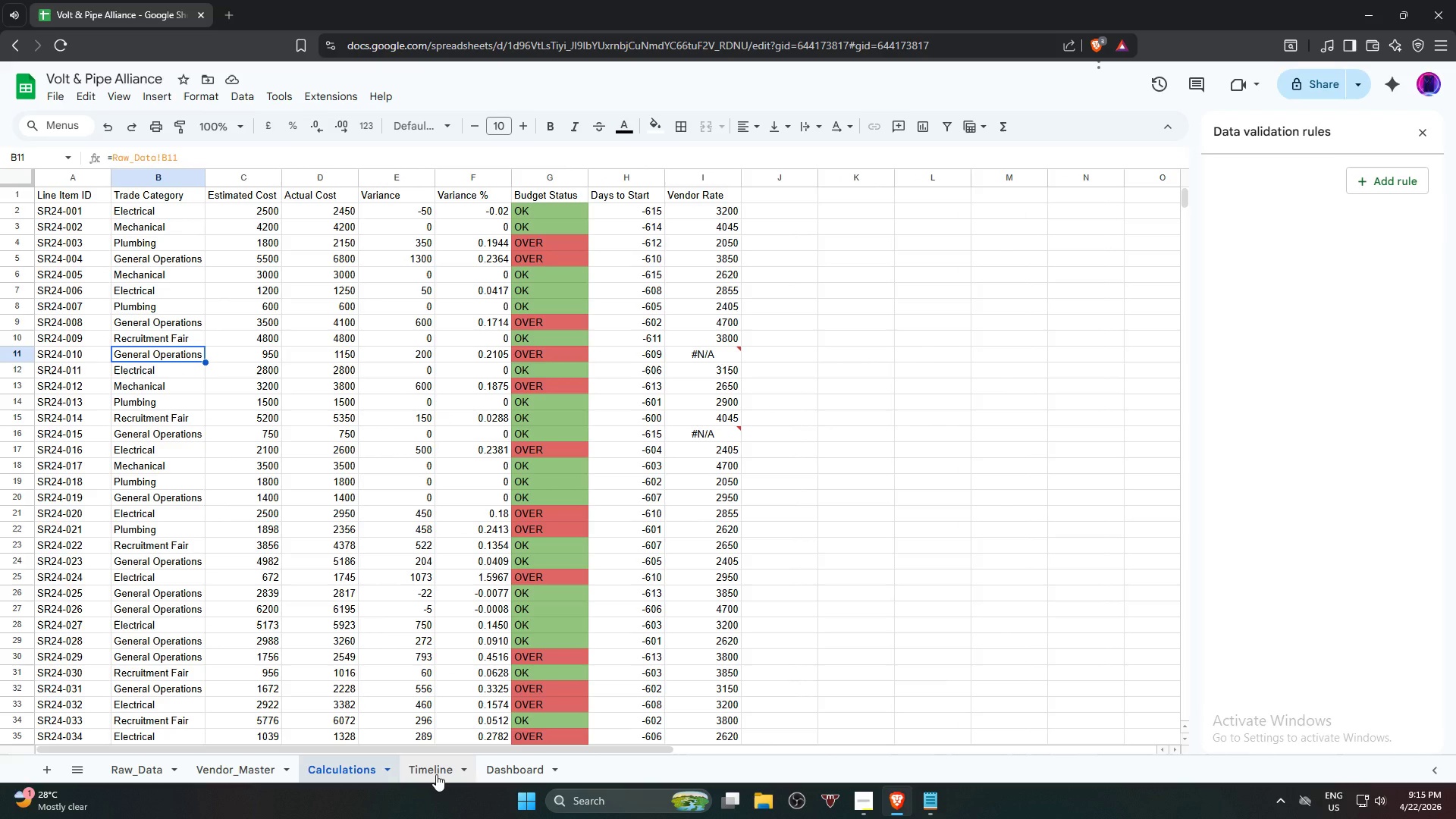 
wait(7.44)
 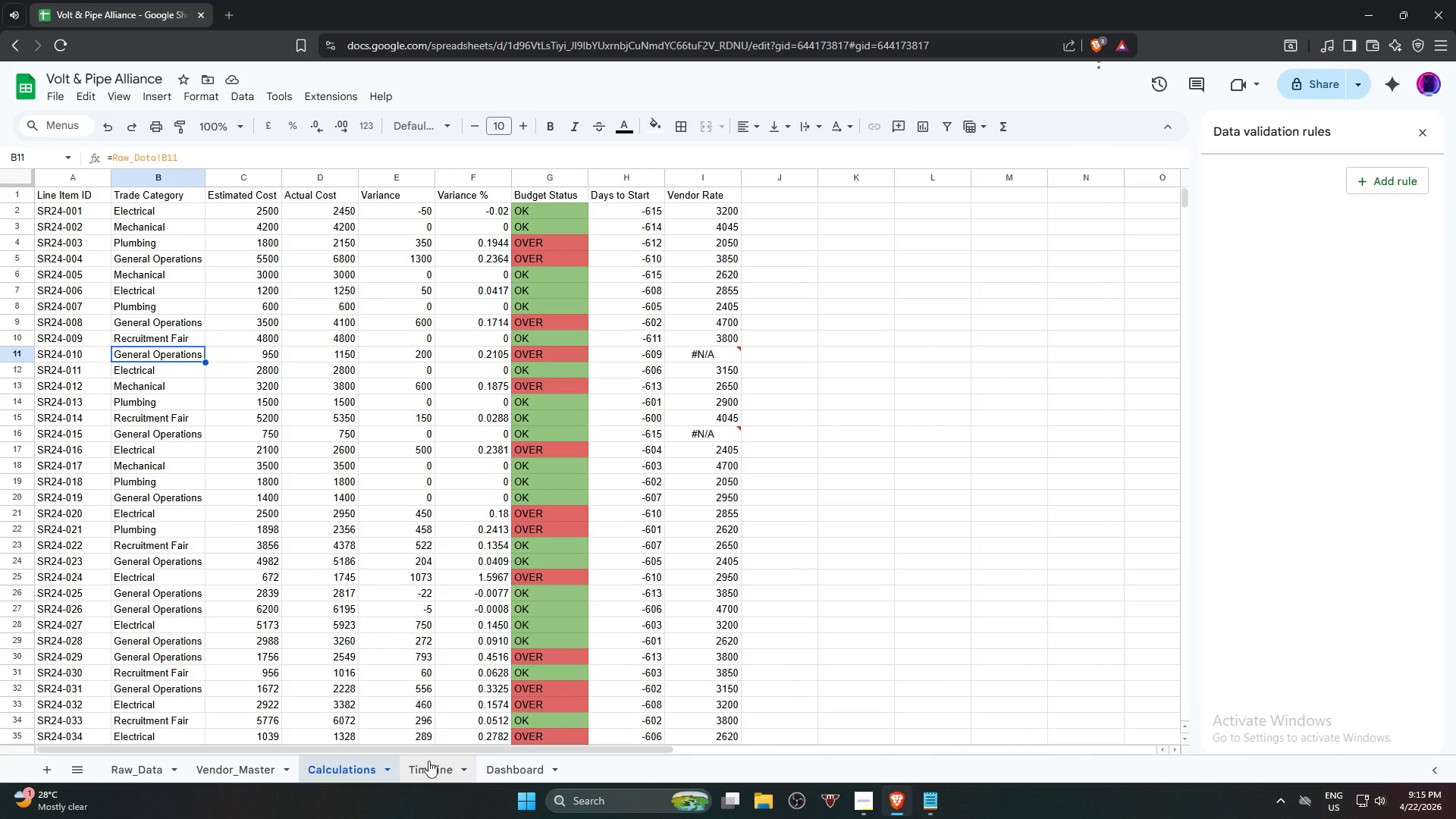 
left_click([516, 767])
 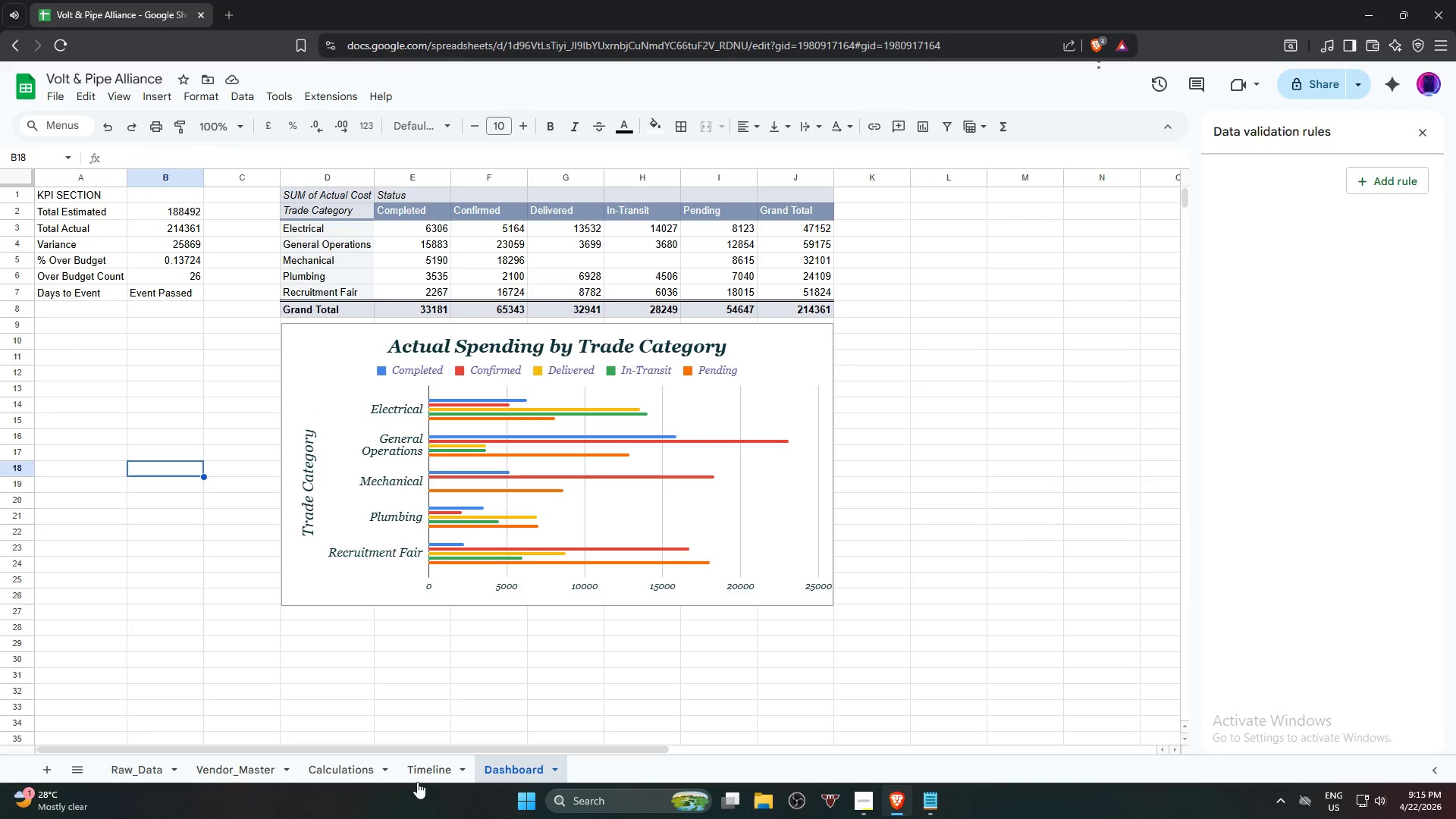 
left_click([416, 777])
 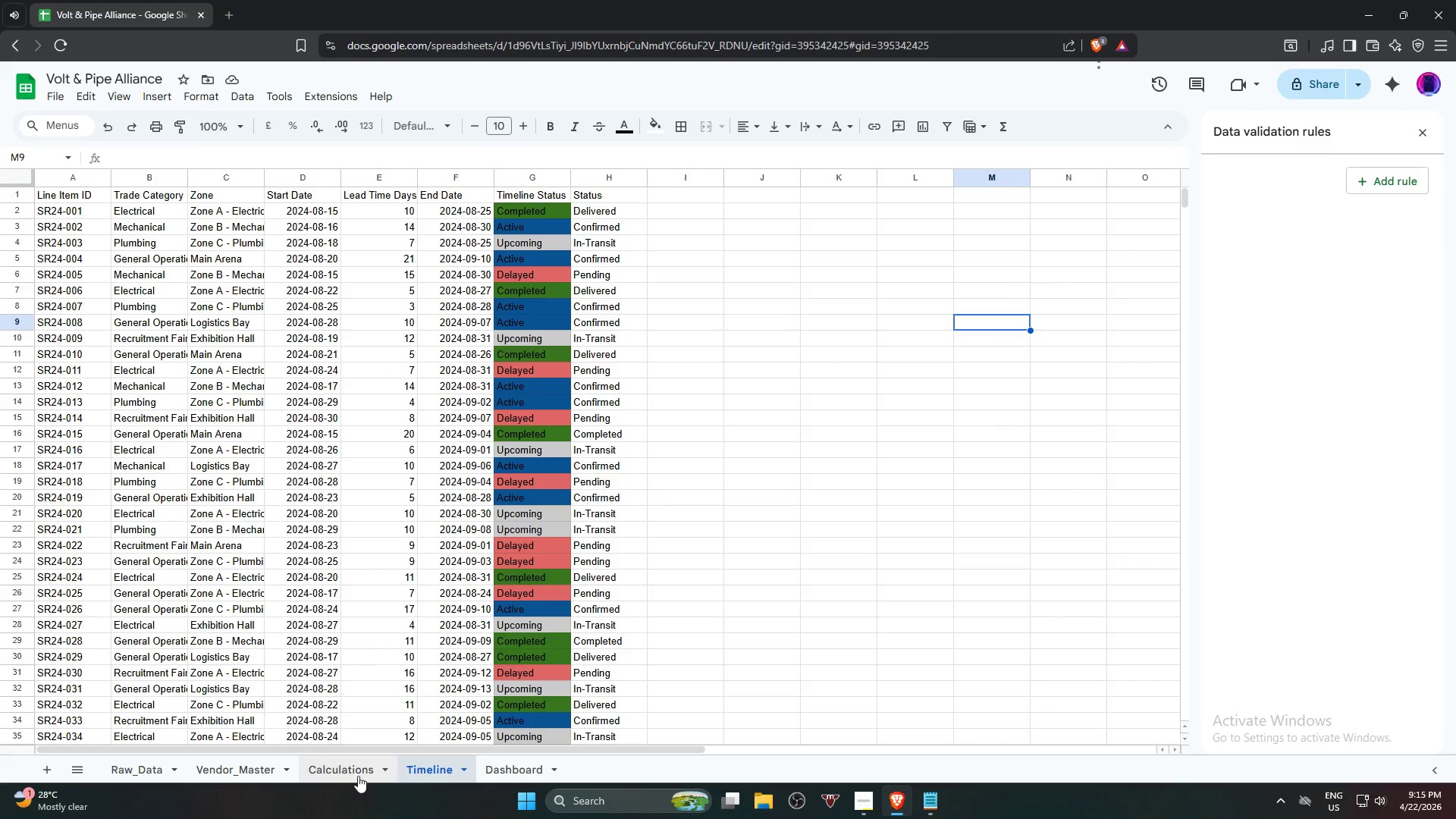 
left_click([353, 774])
 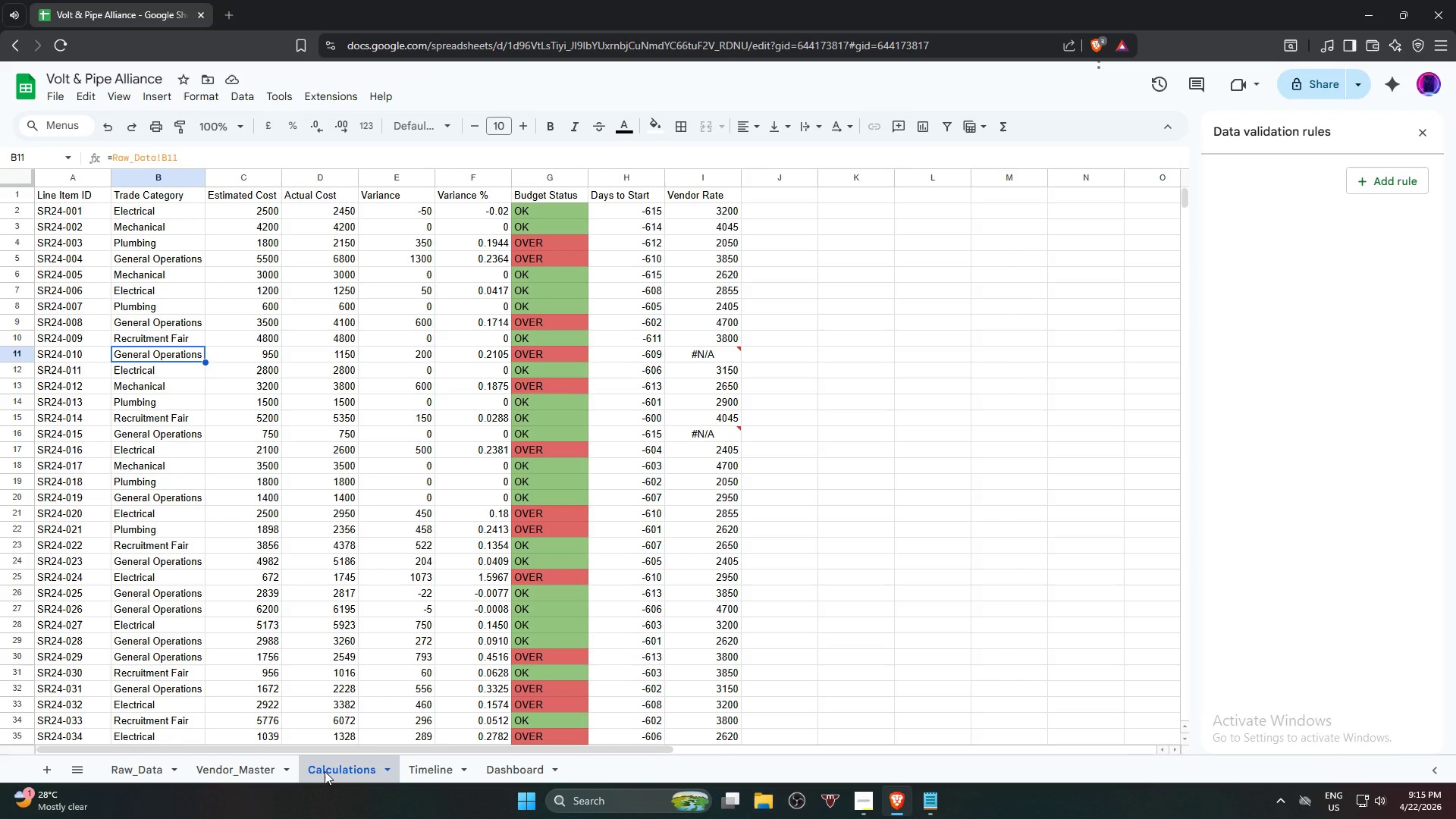 
wait(51.61)
 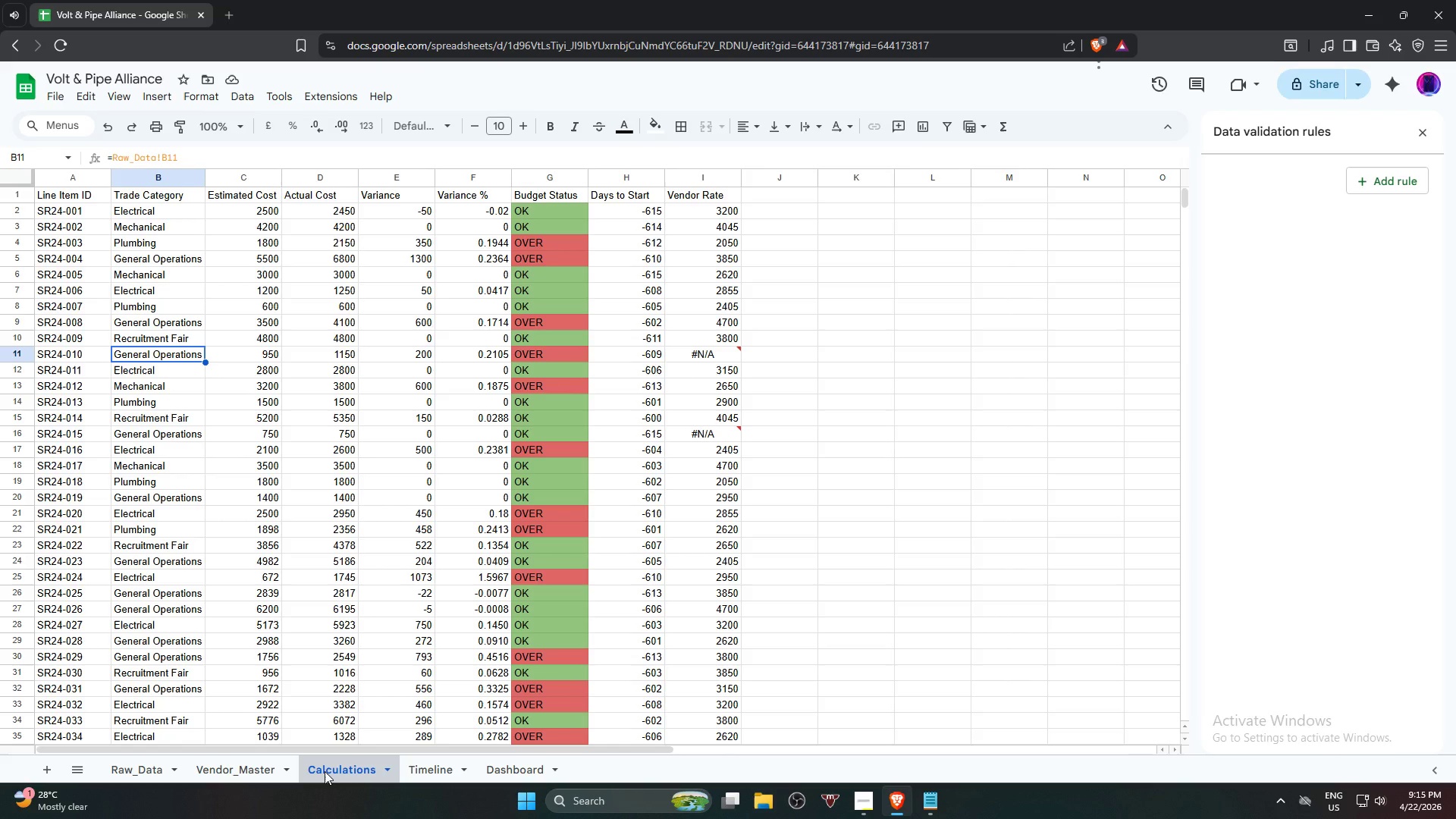 
left_click([218, 774])
 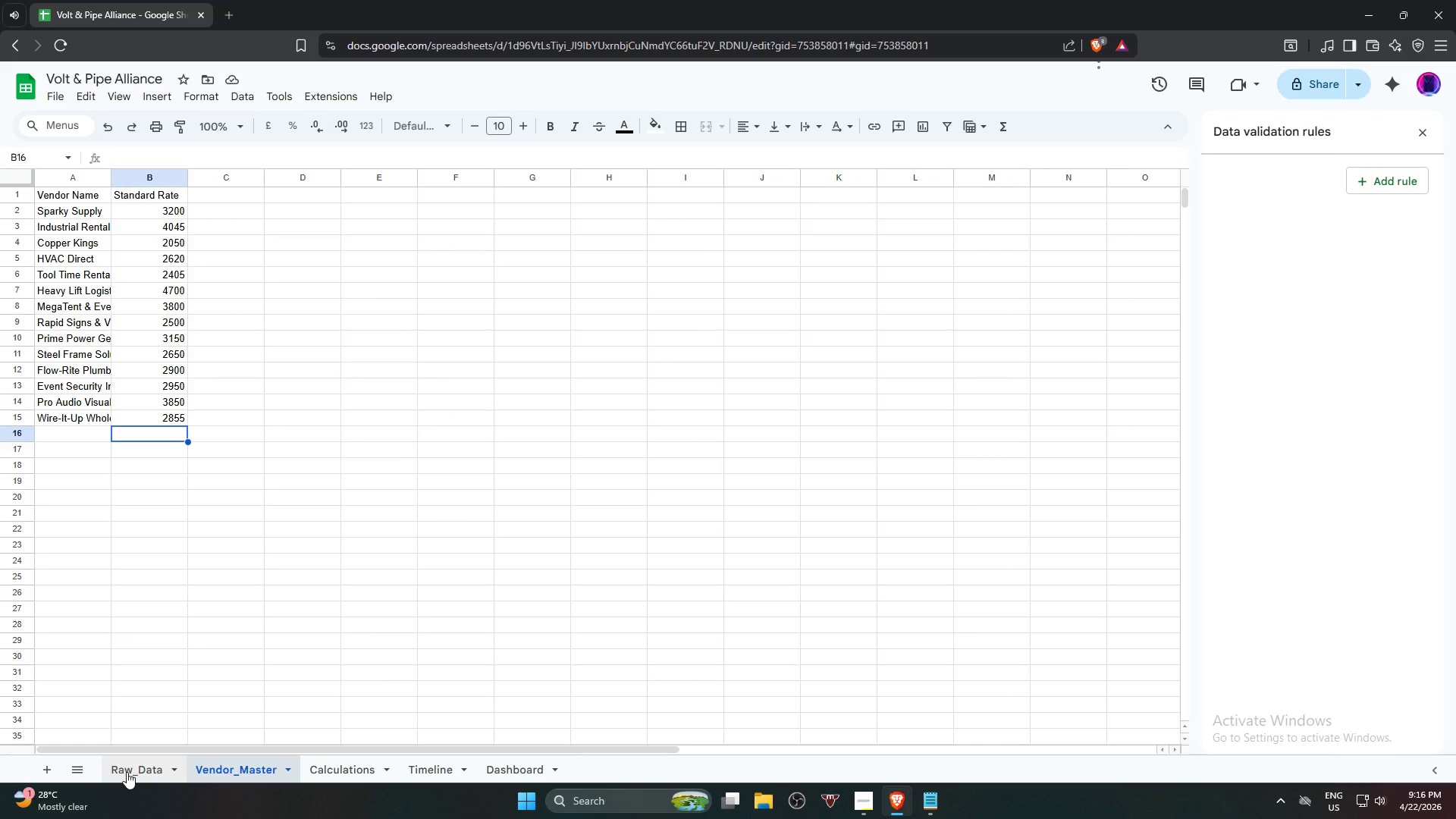 
left_click([127, 772])
 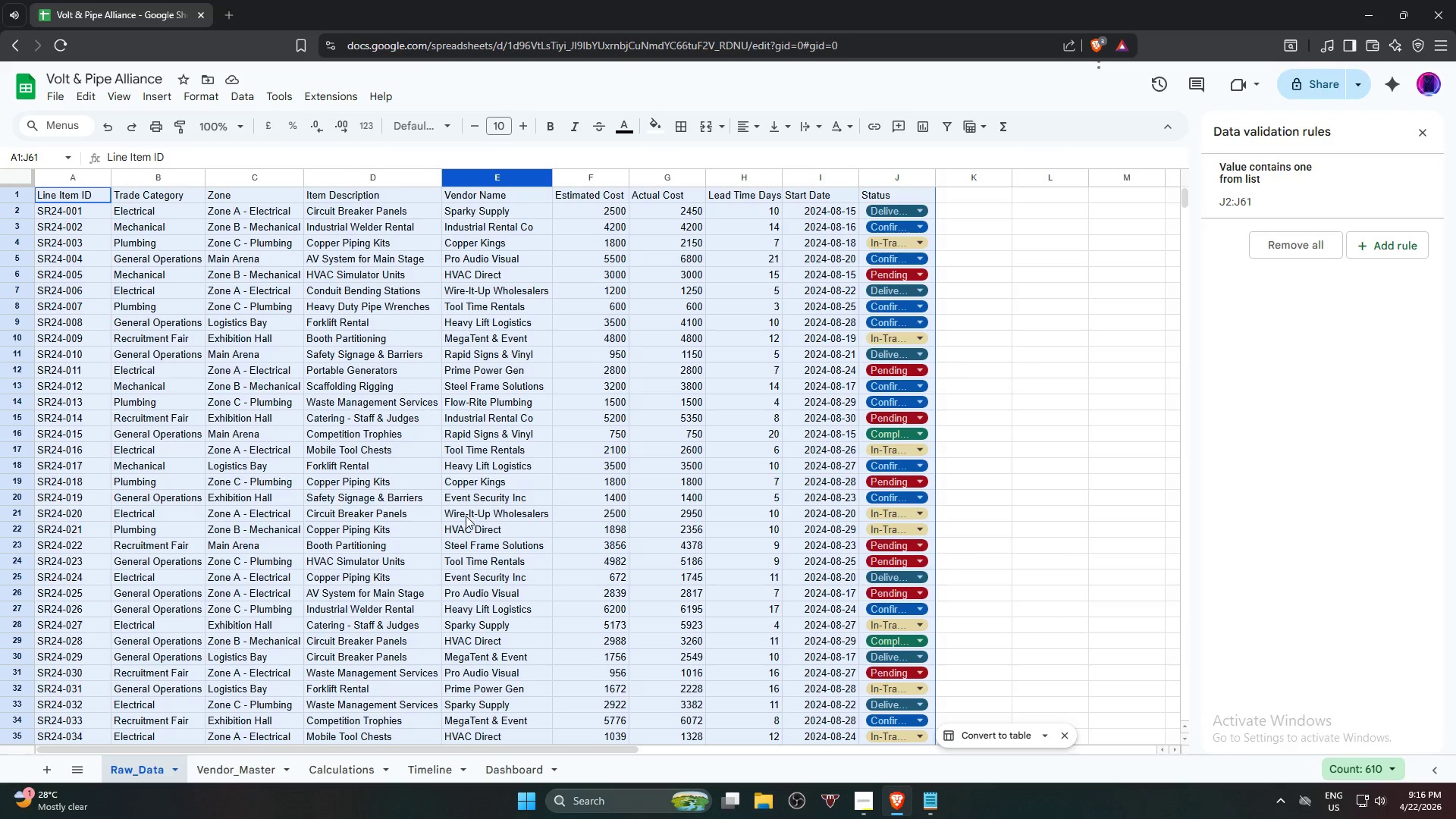 
wait(14.58)
 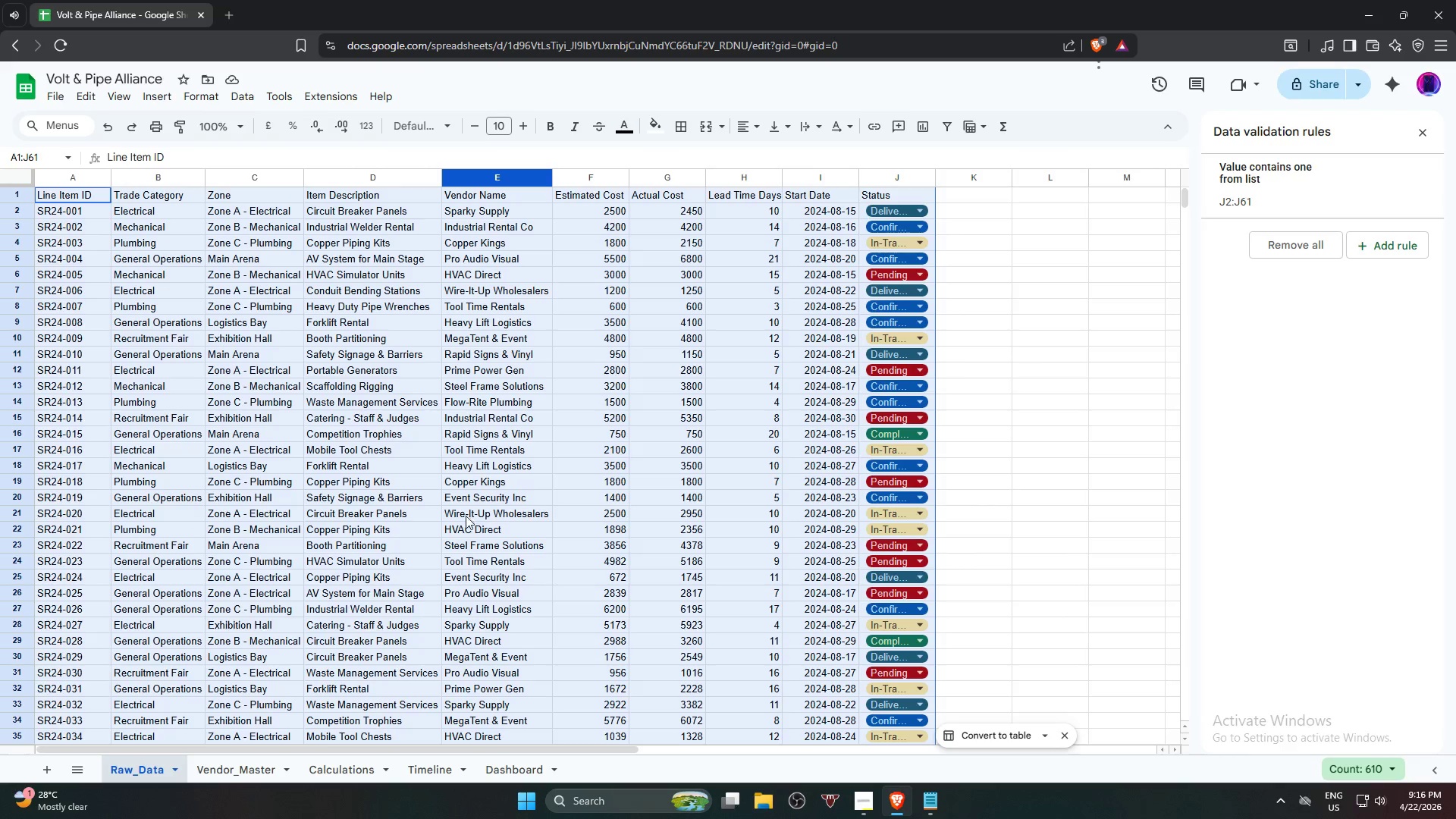 
scroll: coordinate [491, 688], scroll_direction: down, amount: 5.0
 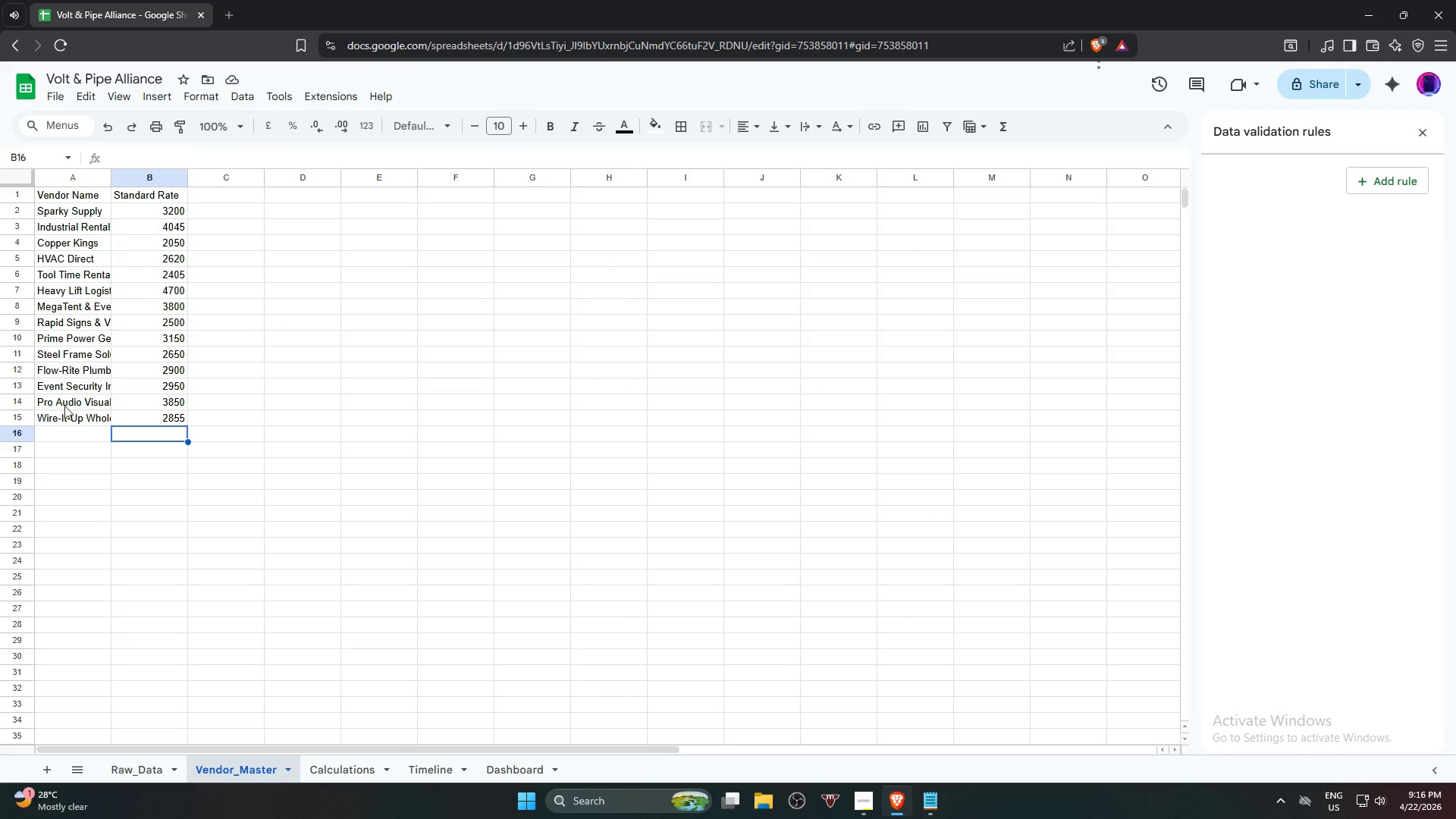 
double_click([108, 177])
 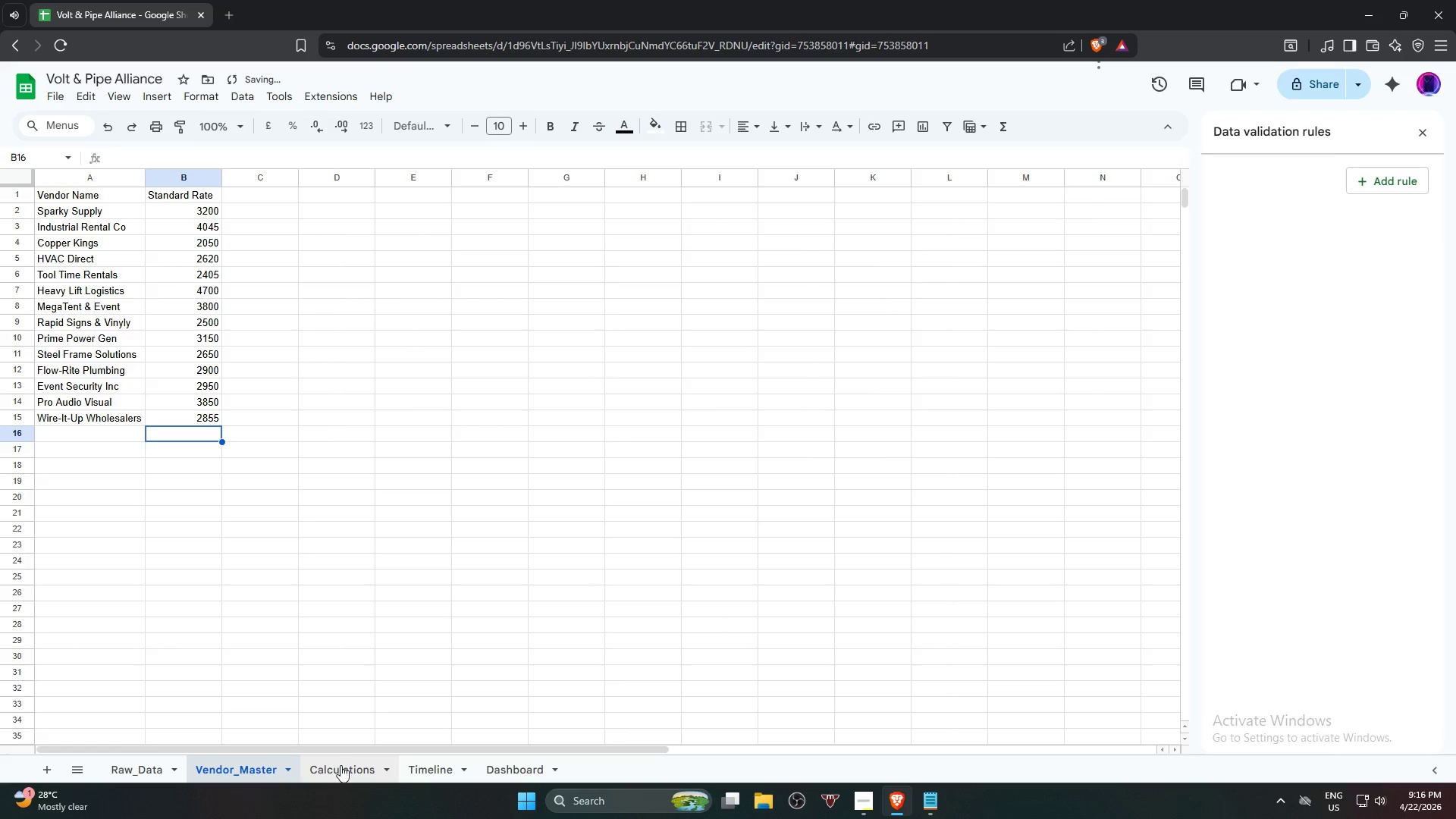 
mouse_move([410, 754])
 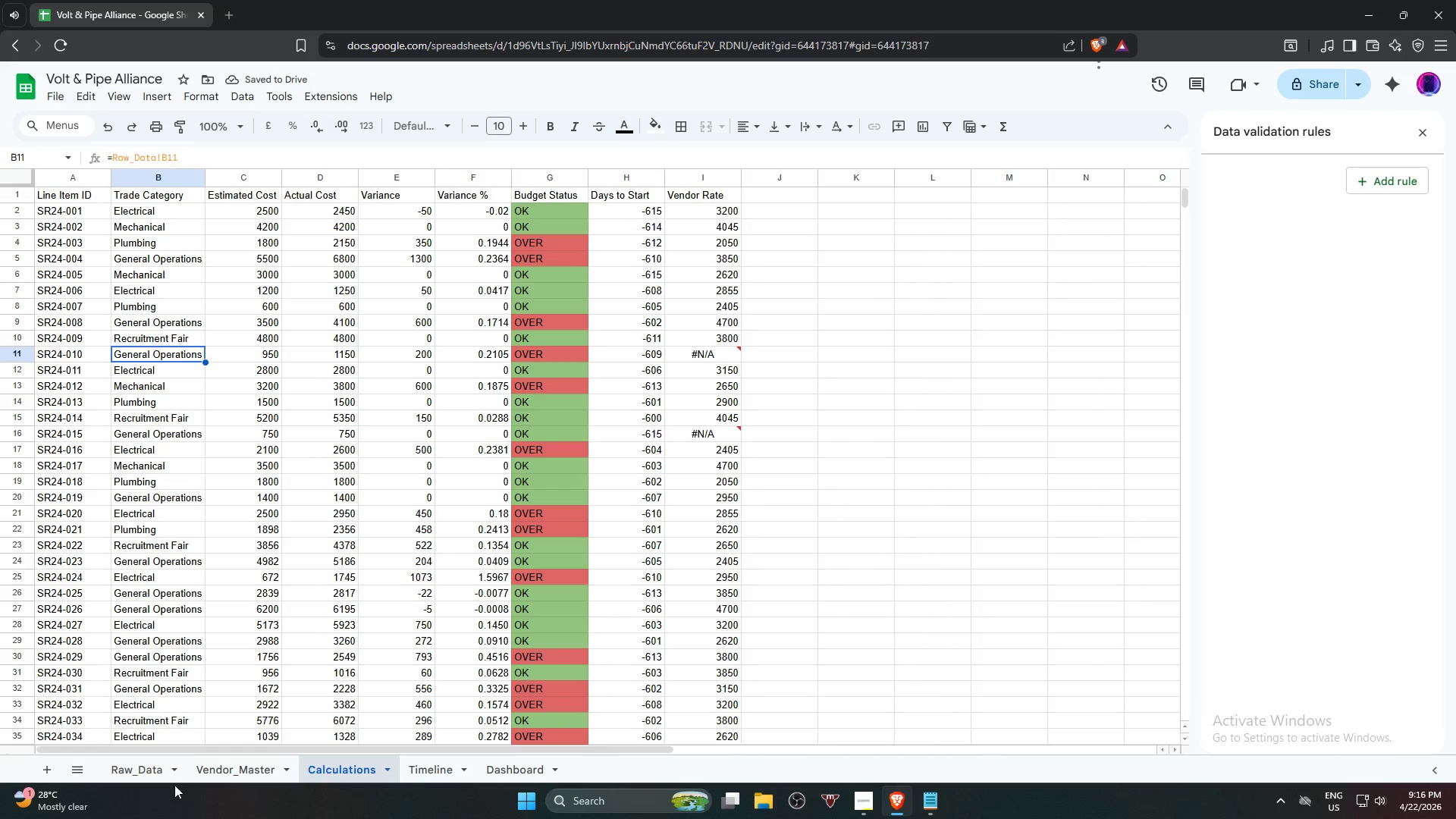 
left_click([146, 766])
 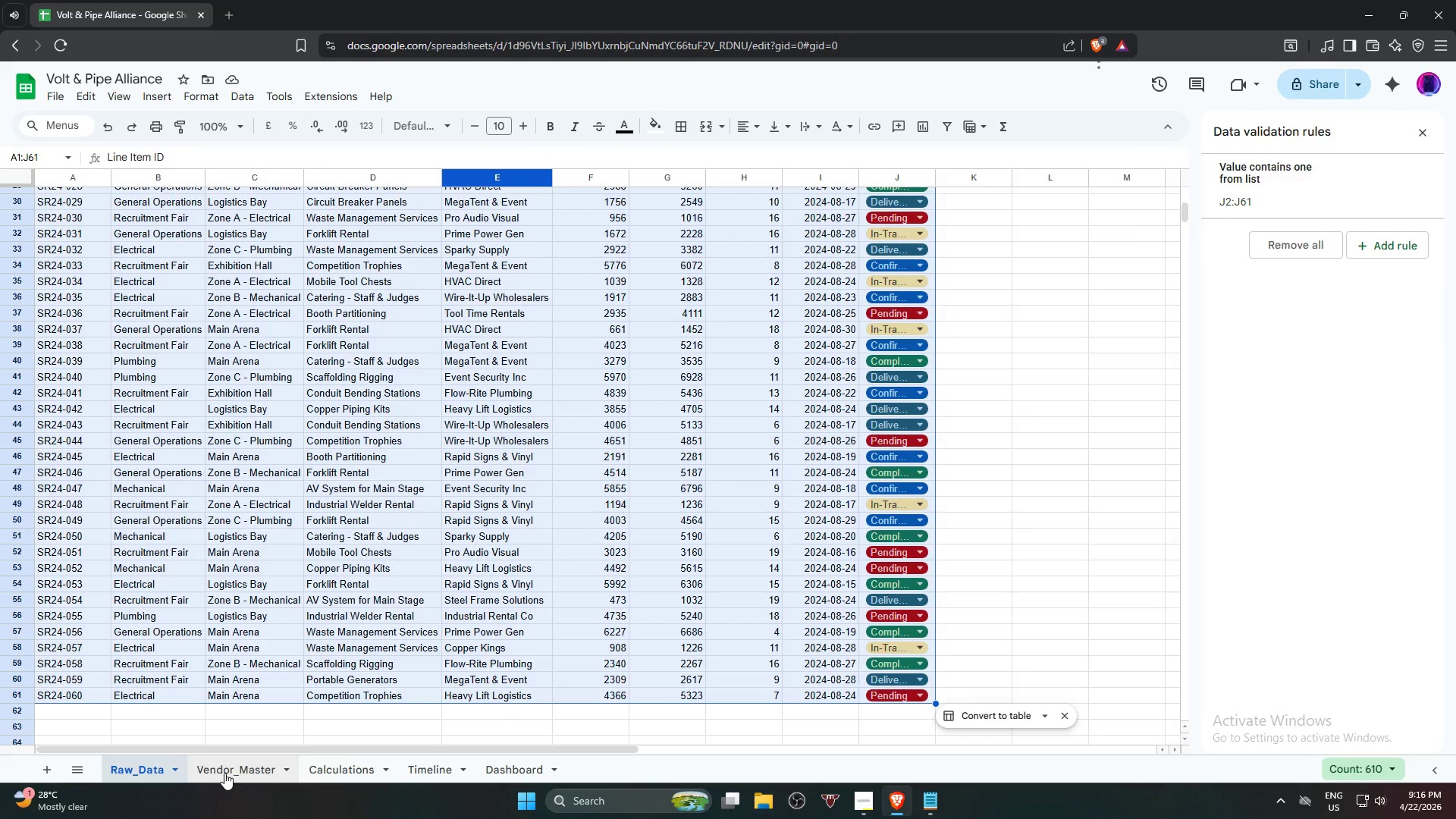 
left_click([227, 773])
 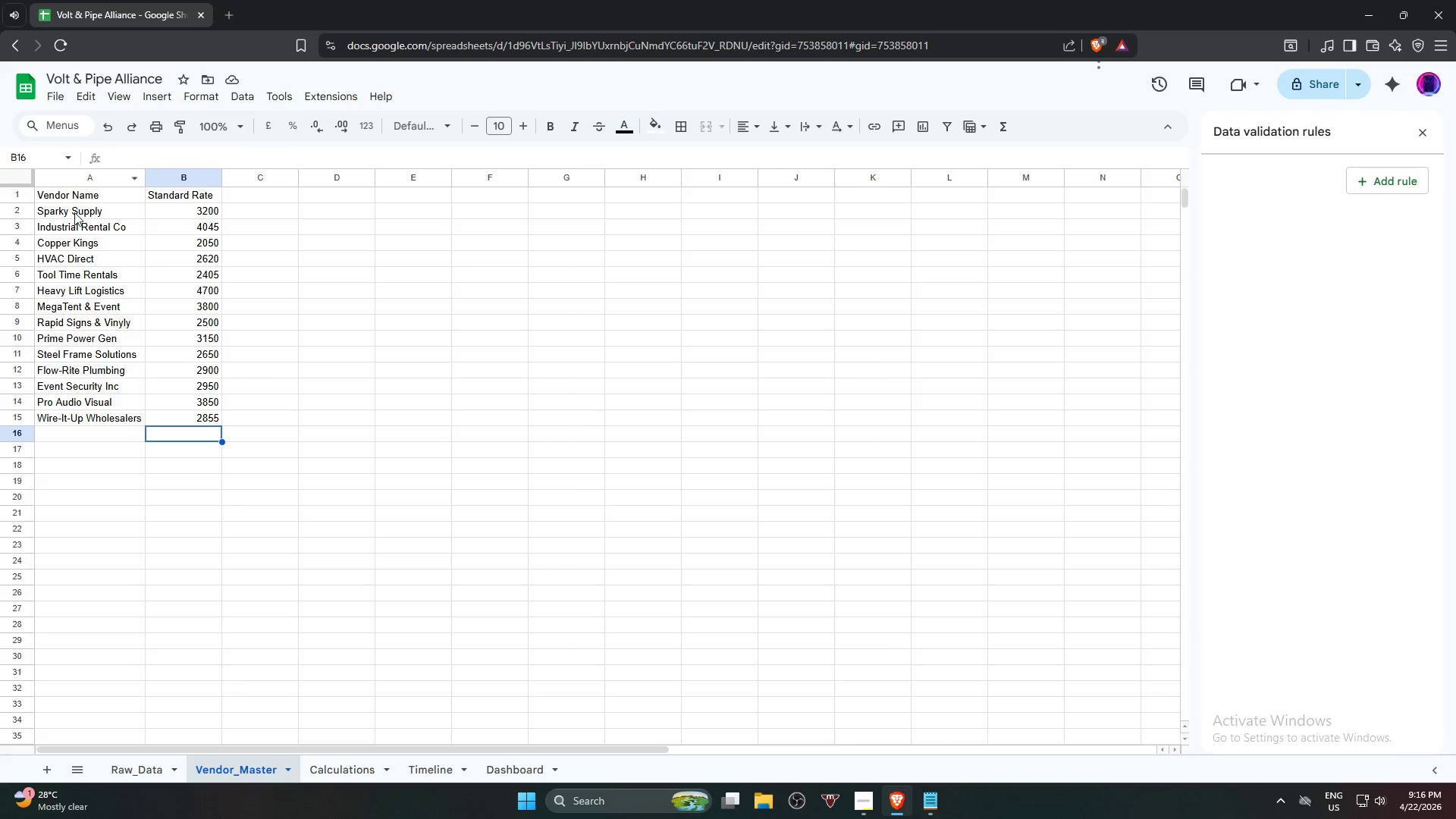 
wait(8.31)
 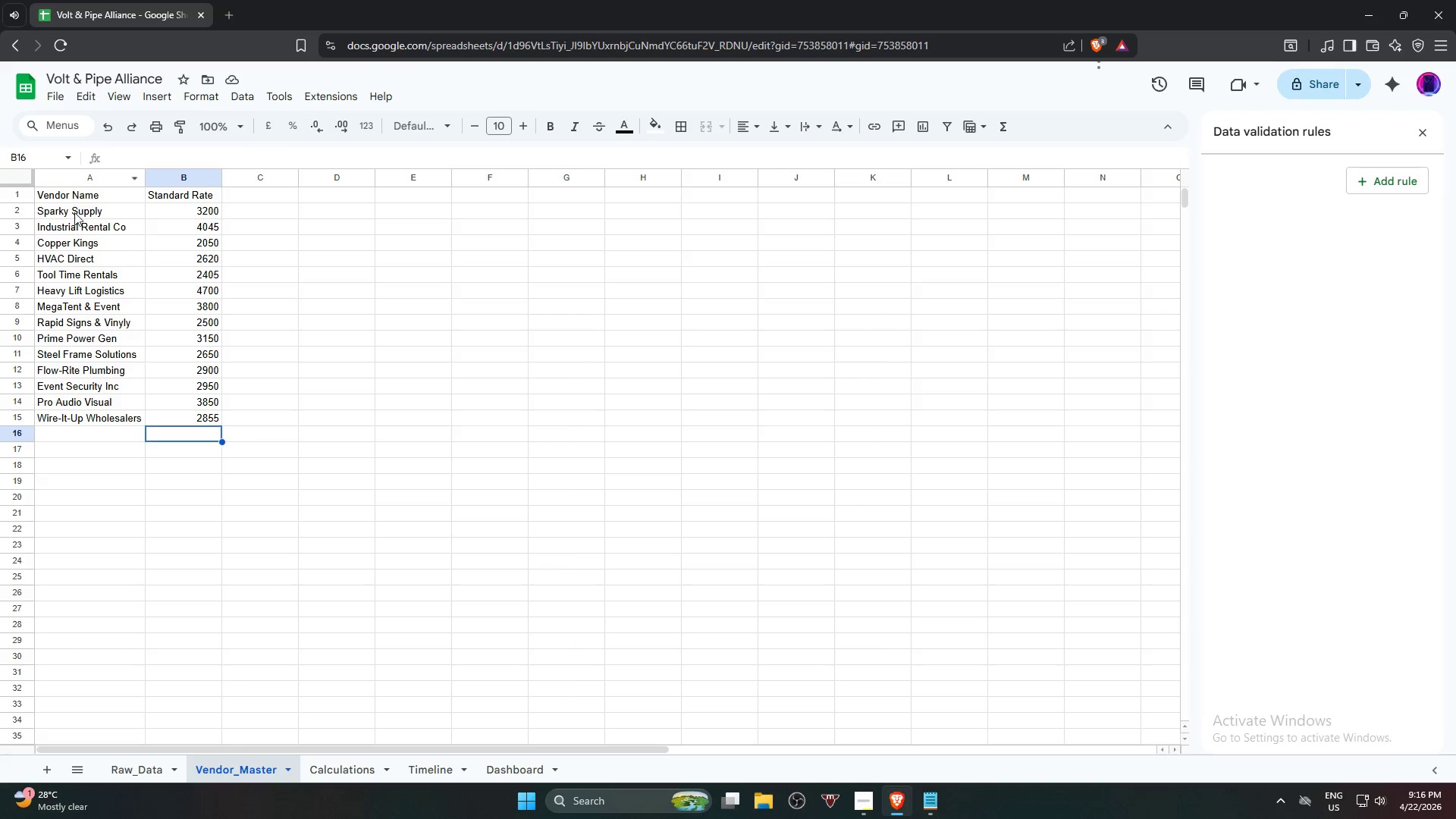 
left_click([263, 769])
 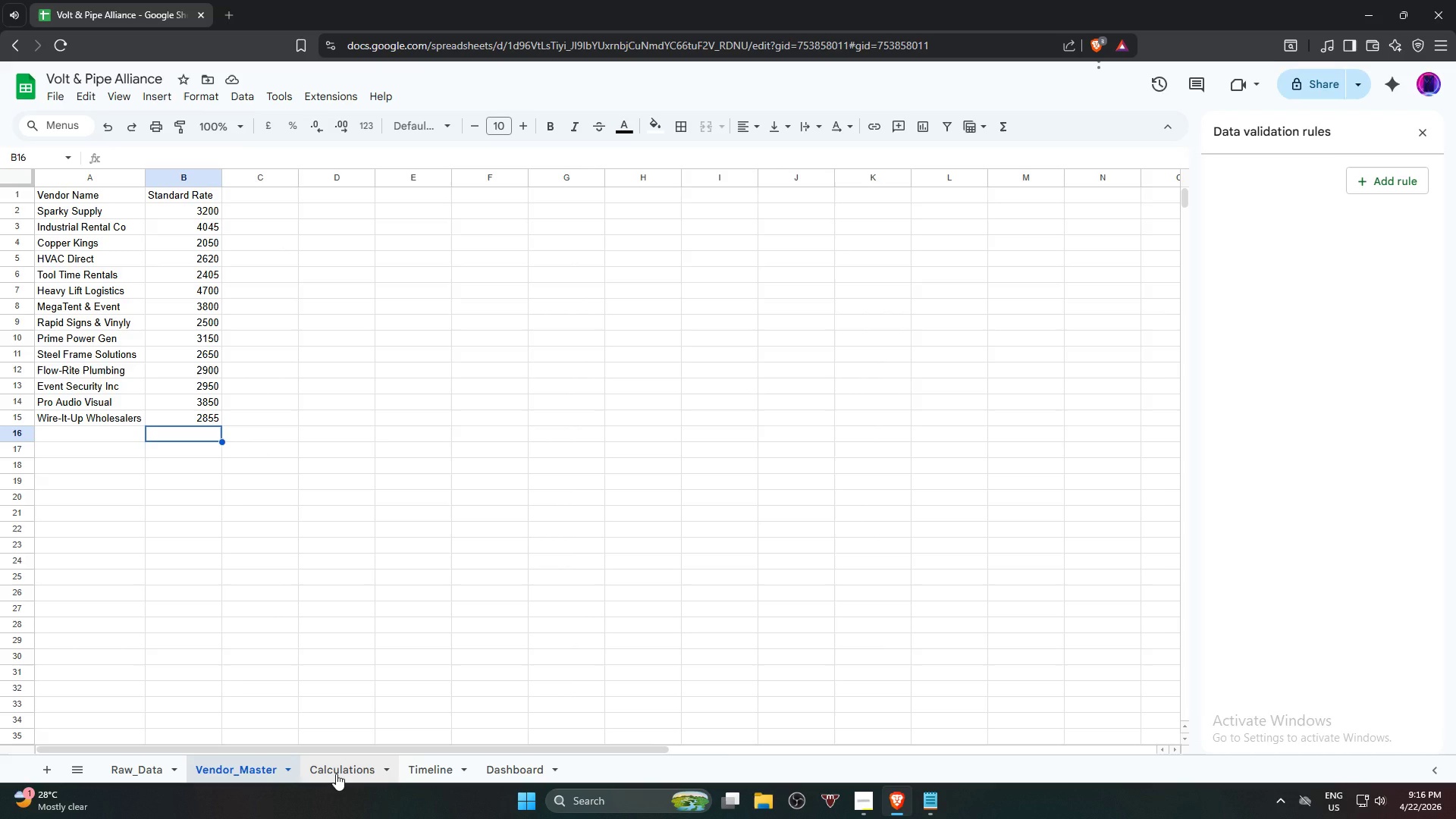 
left_click([336, 774])
 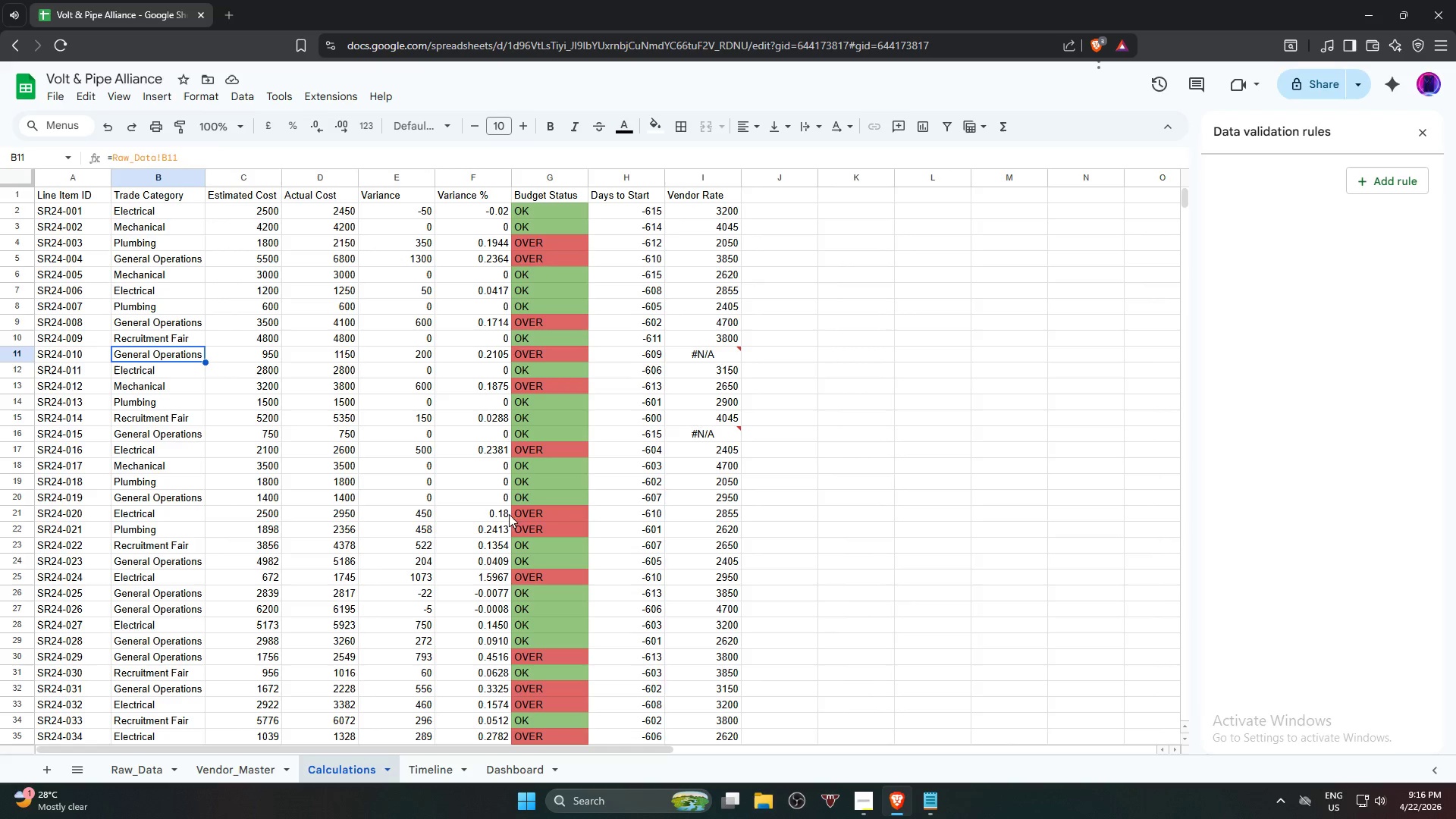 
mouse_move([653, 224])
 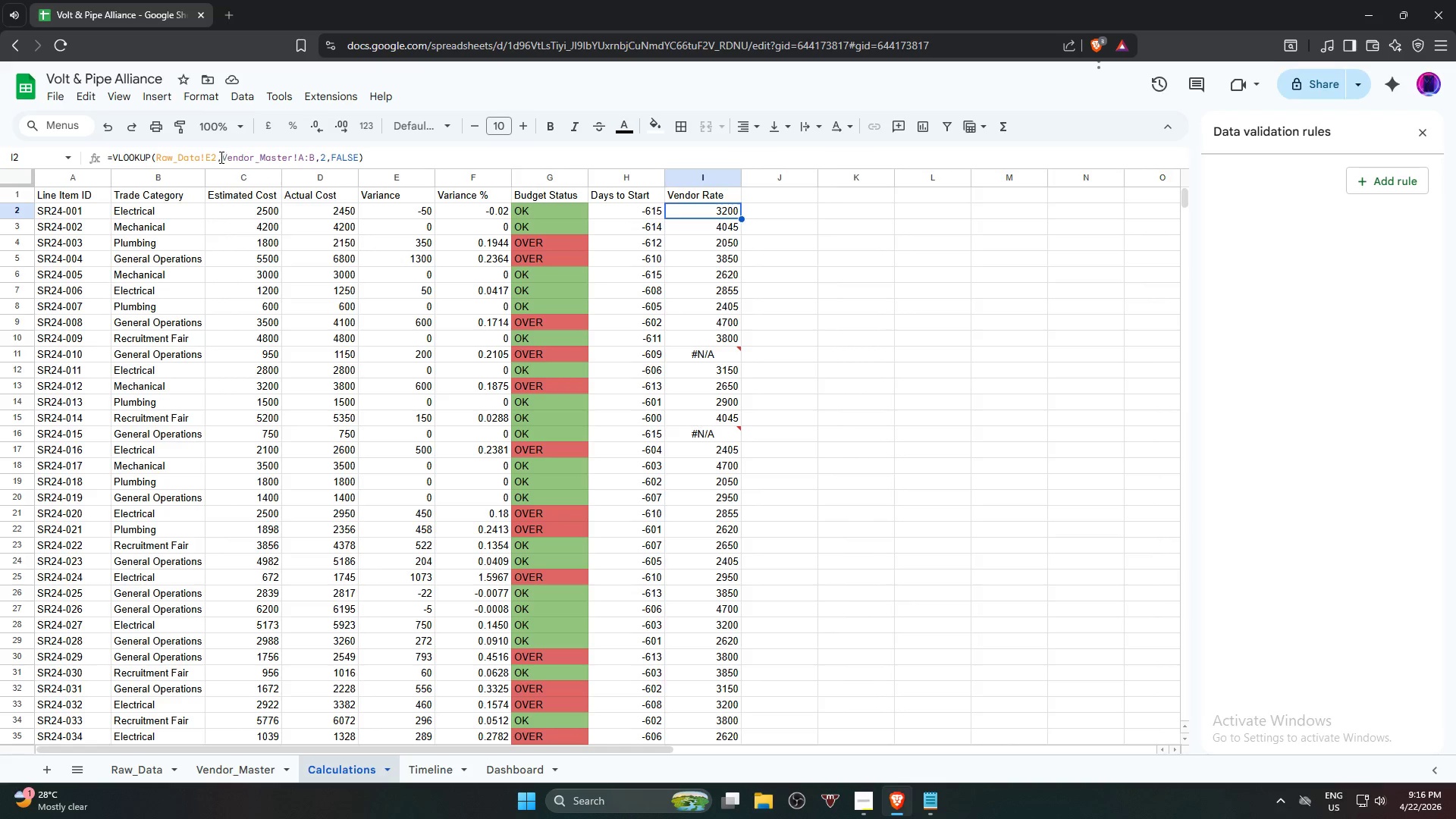 
left_click([215, 154])
 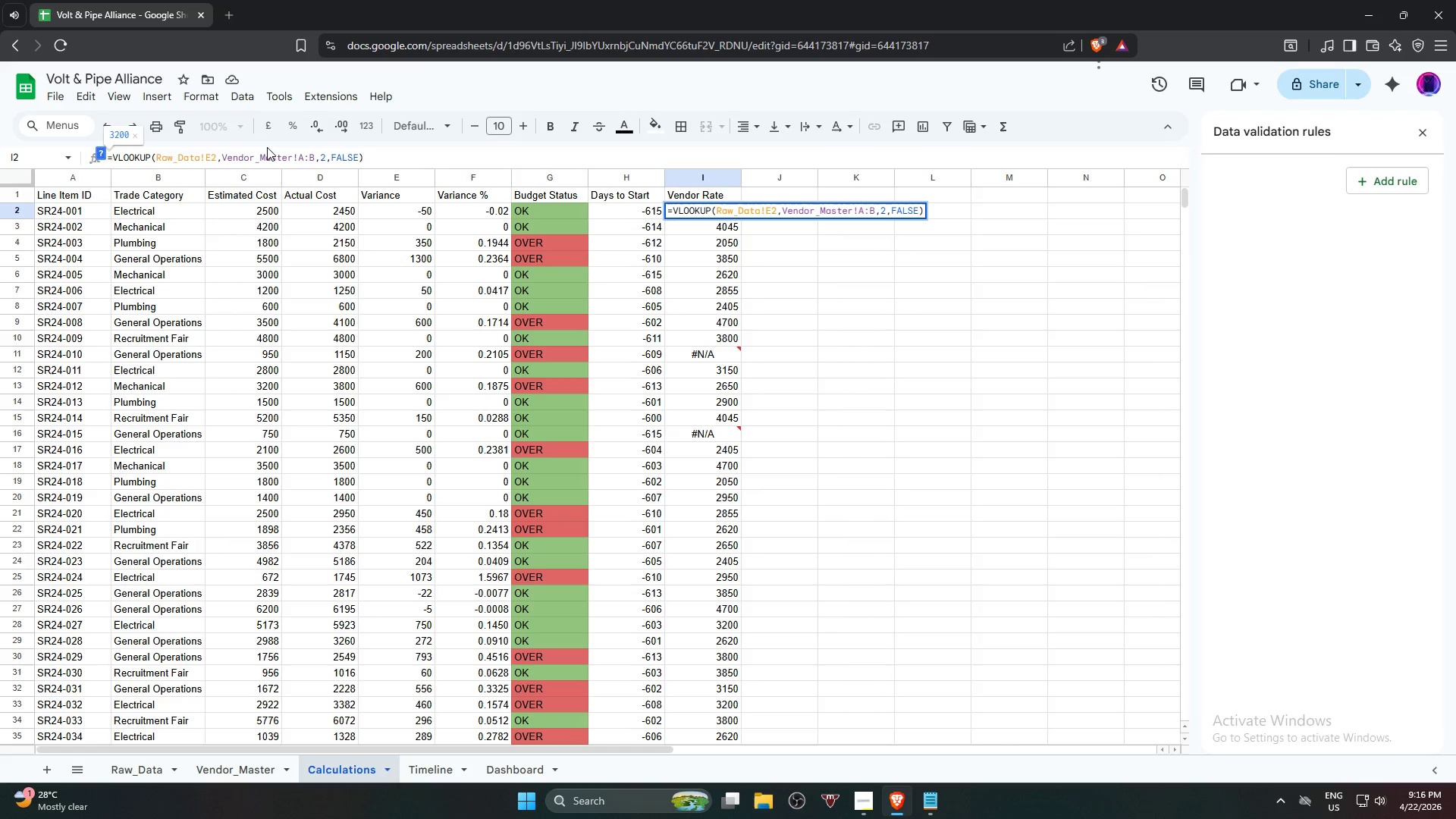 
key(Backspace)
 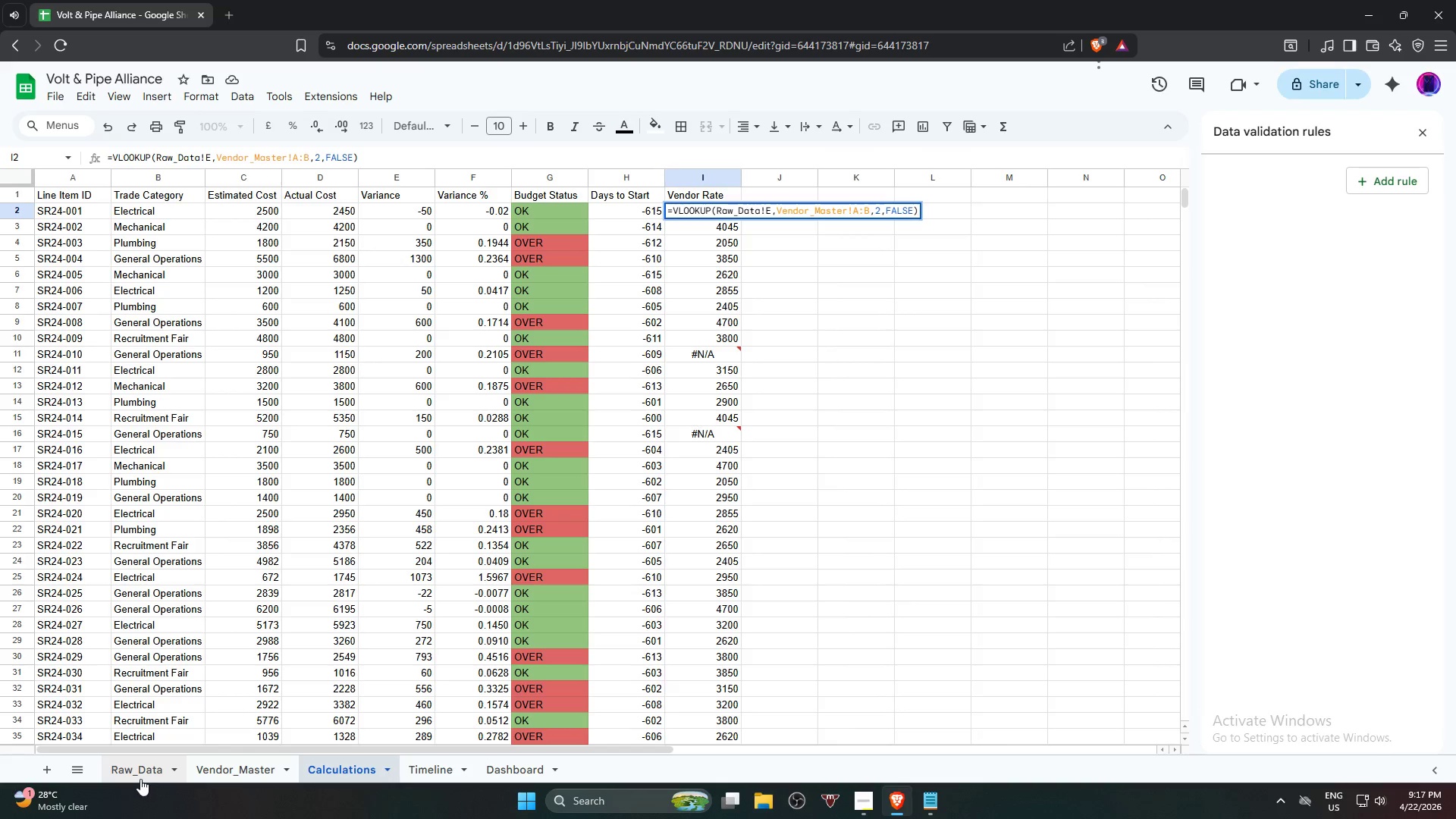 
left_click([133, 774])
 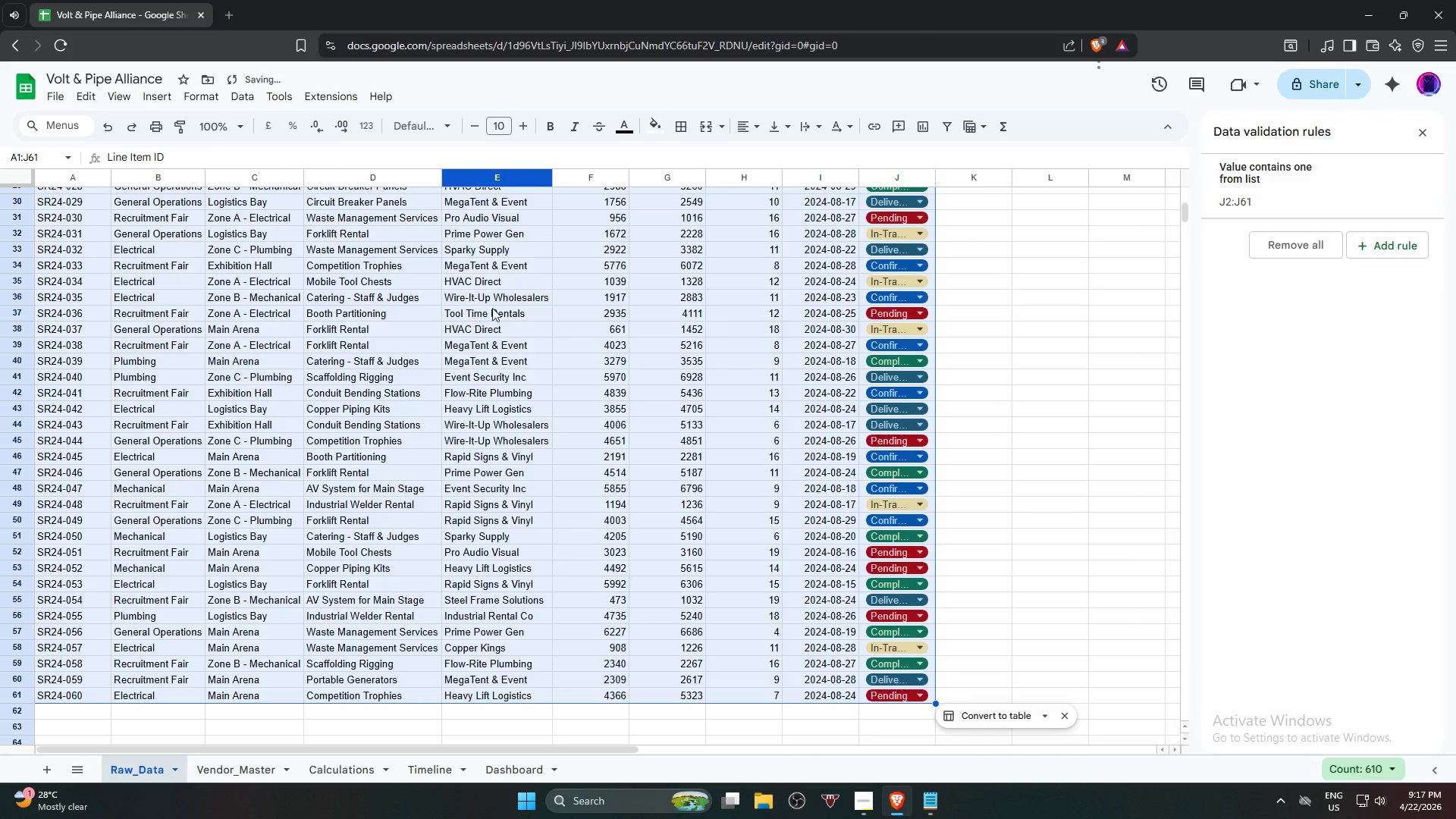 
scroll: coordinate [507, 314], scroll_direction: up, amount: 14.0
 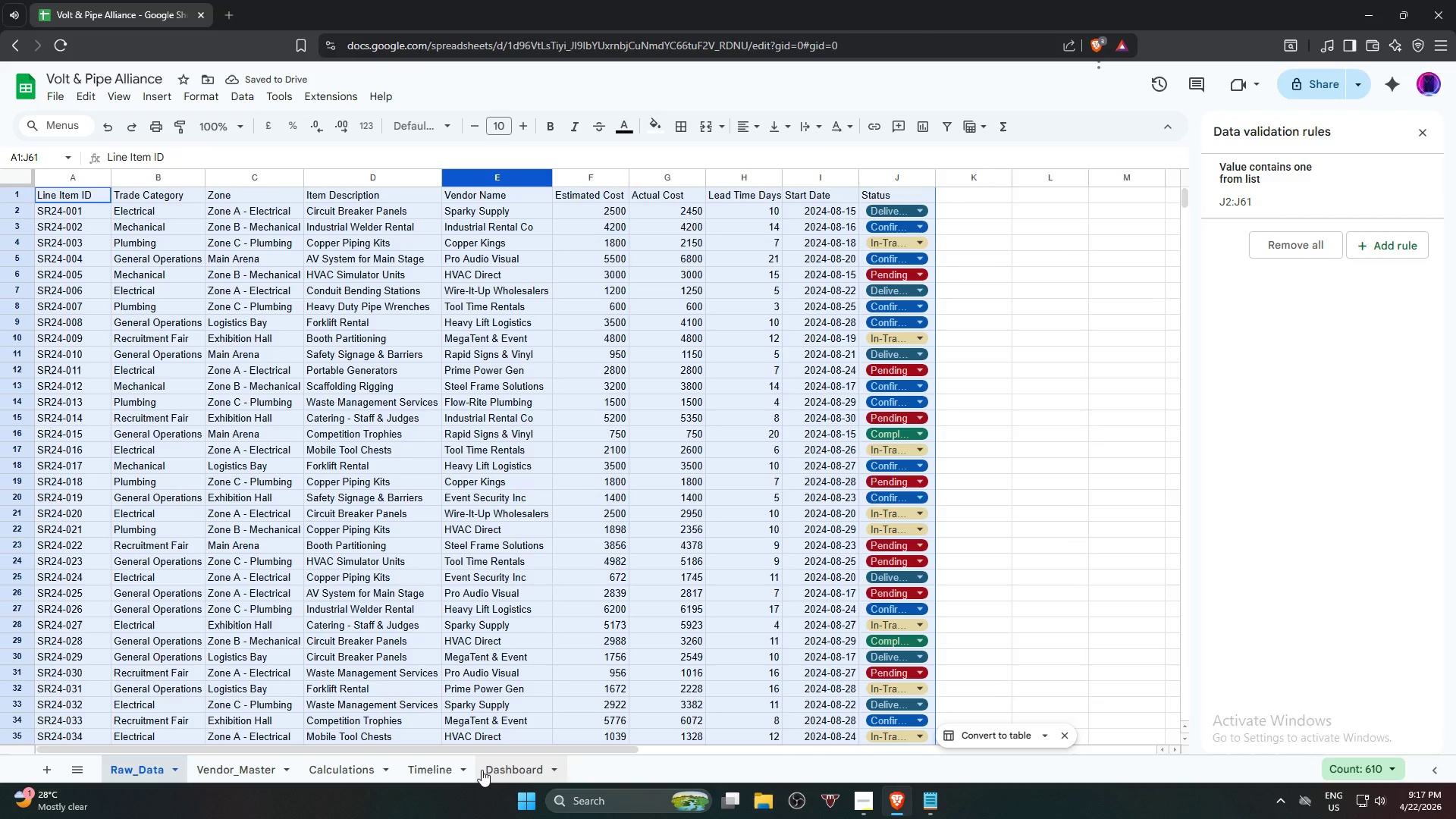 
left_click([493, 772])
 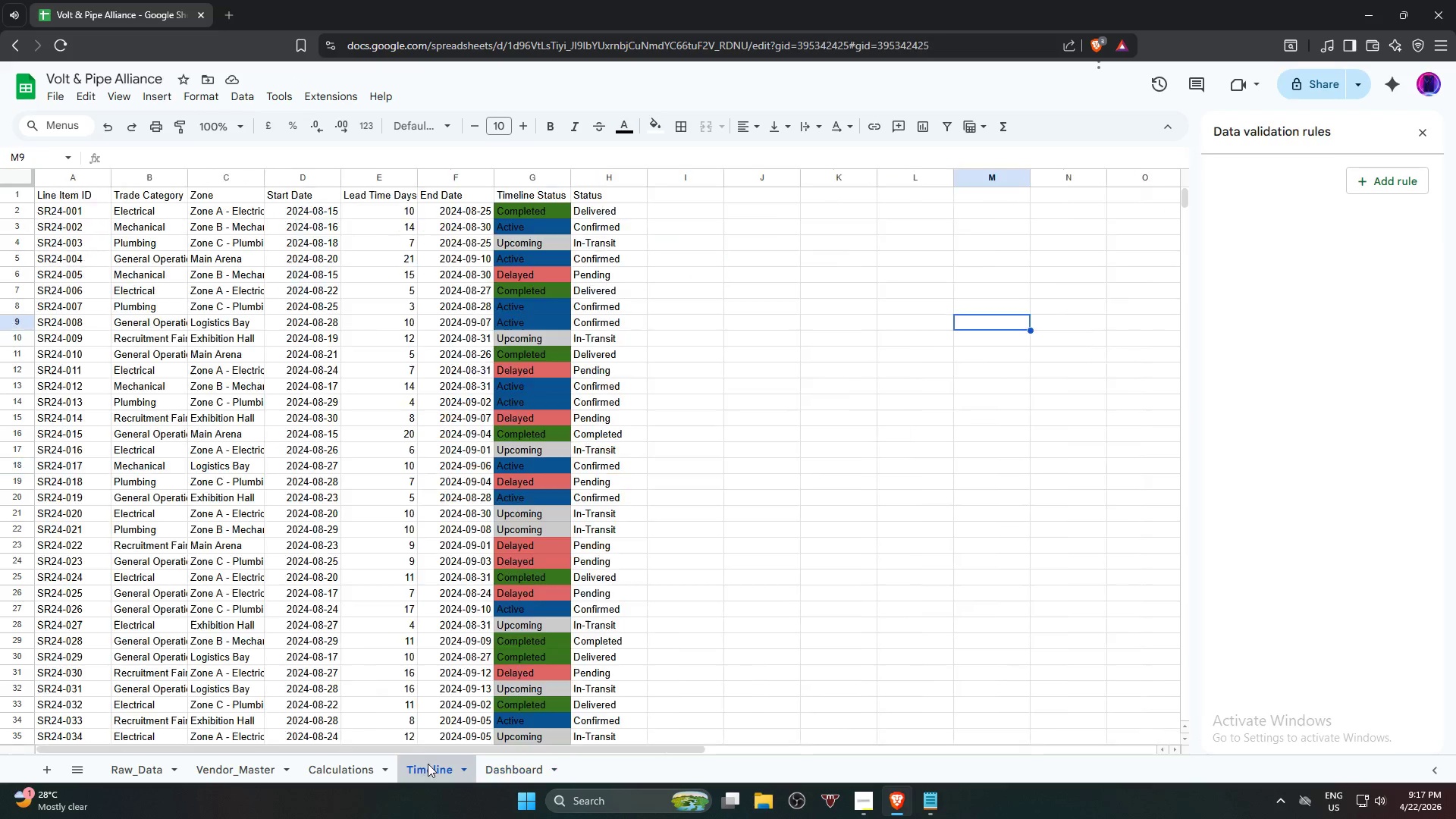 
double_click([350, 775])
 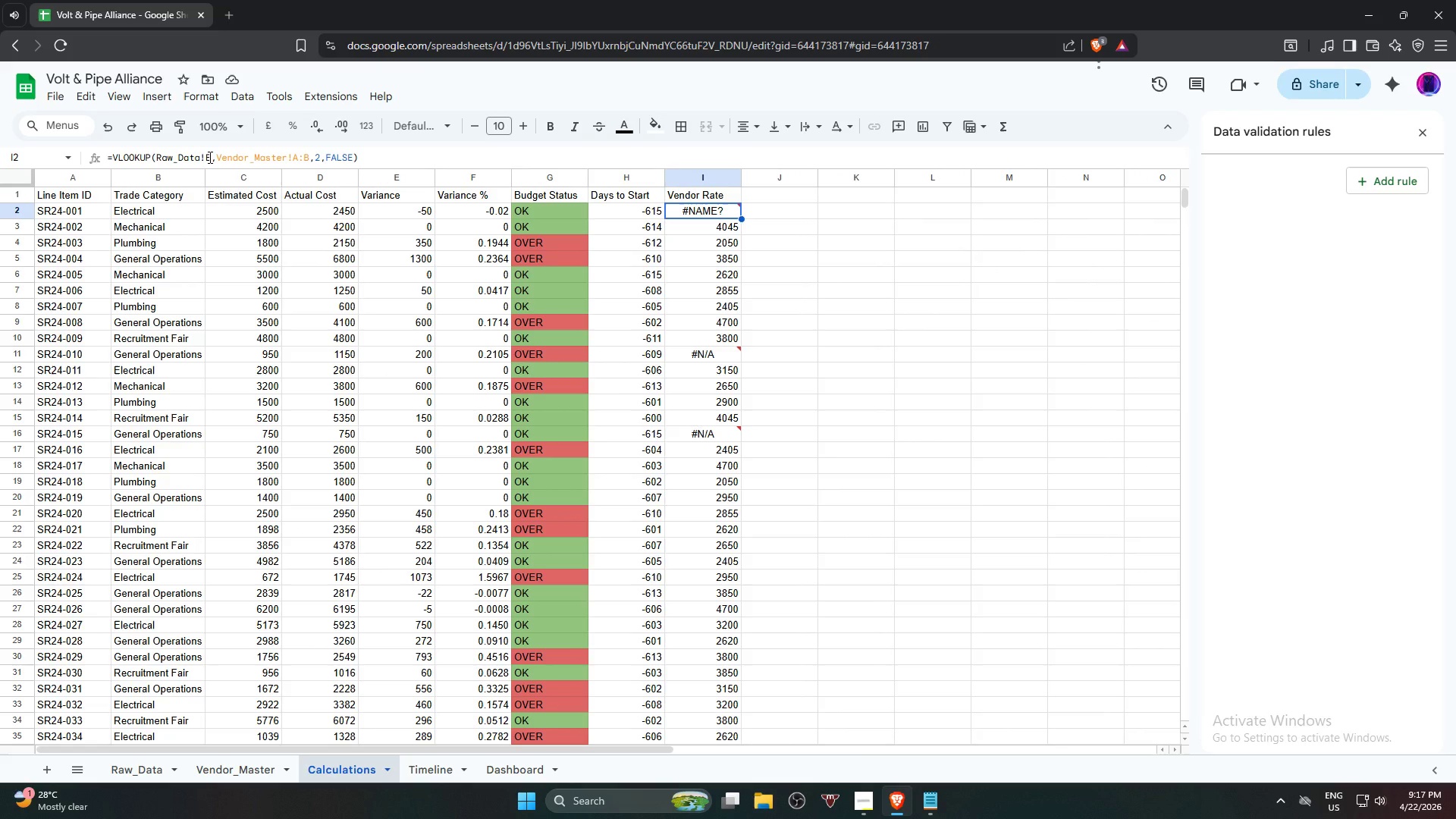 
left_click([210, 156])
 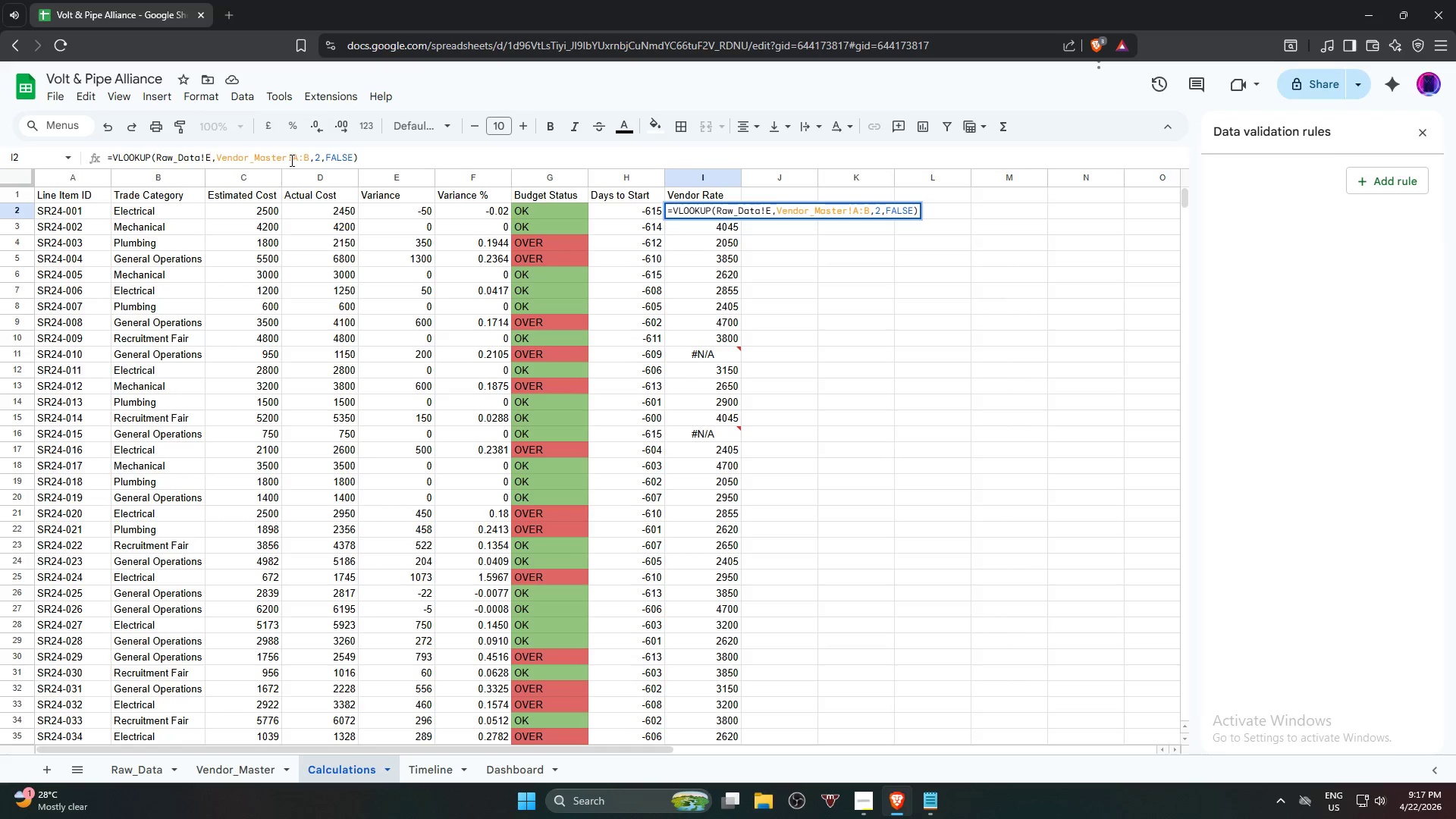 
key(E)
 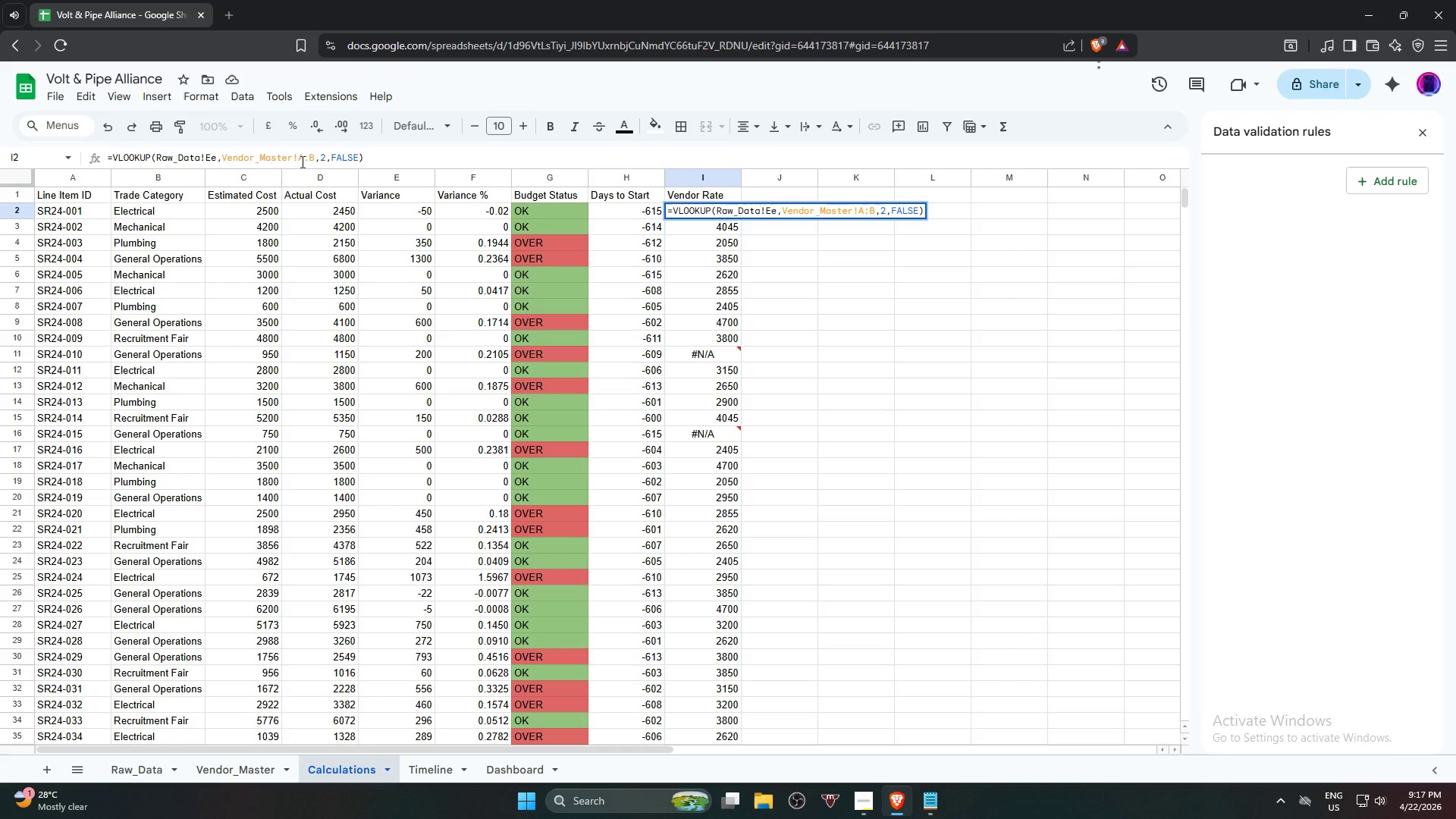 
key(Backspace)
 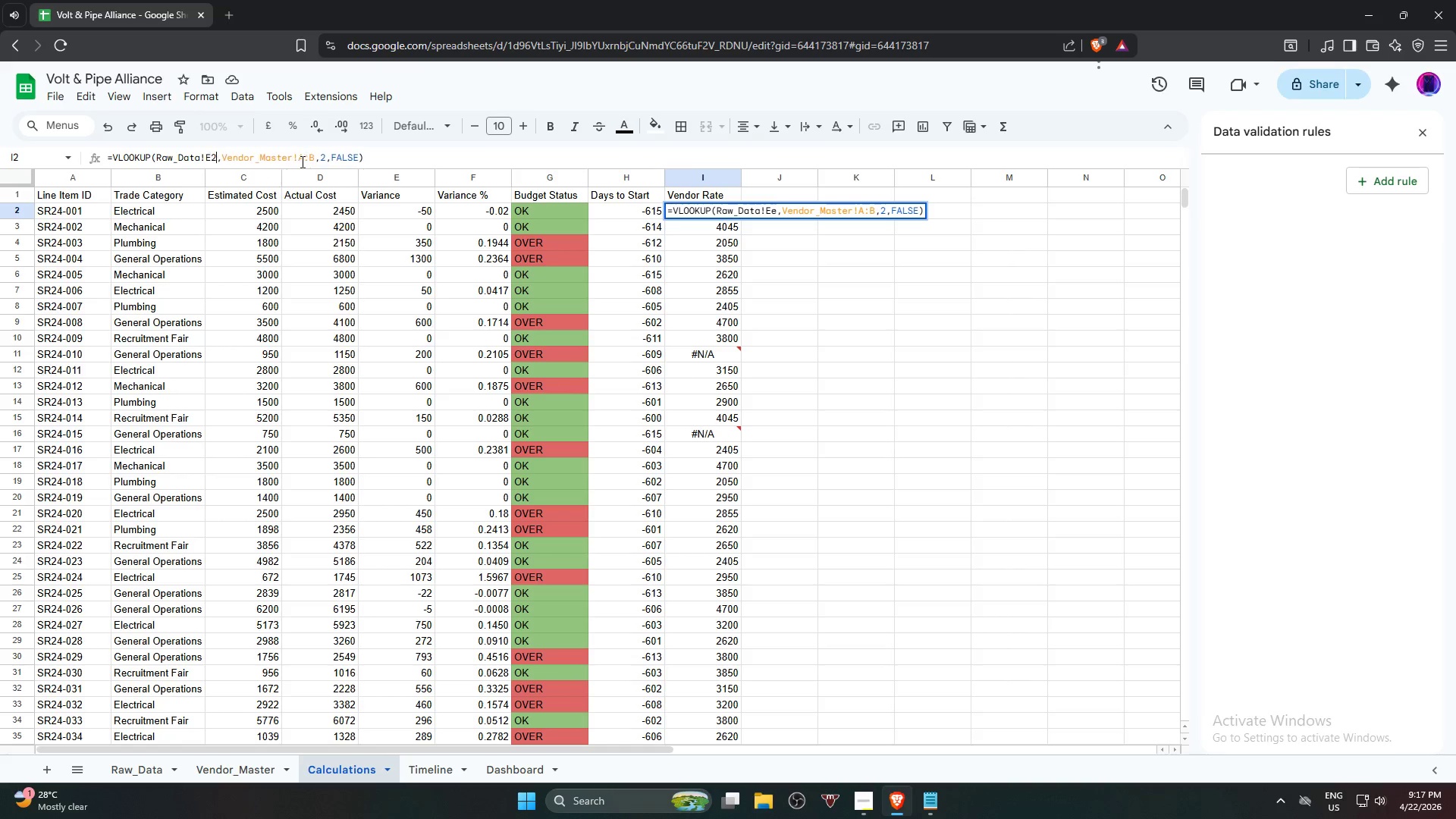 
key(2)
 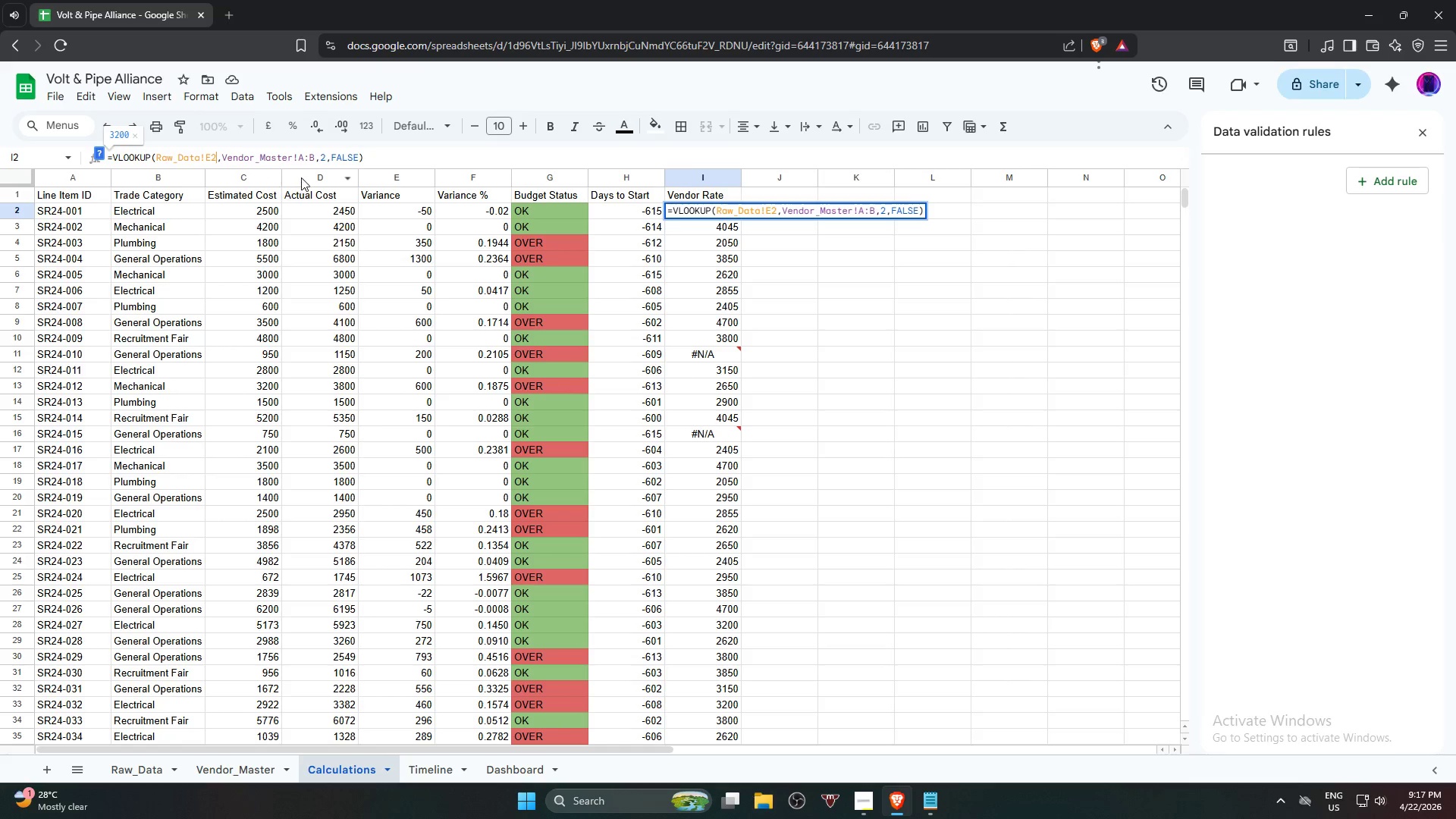 
wait(7.69)
 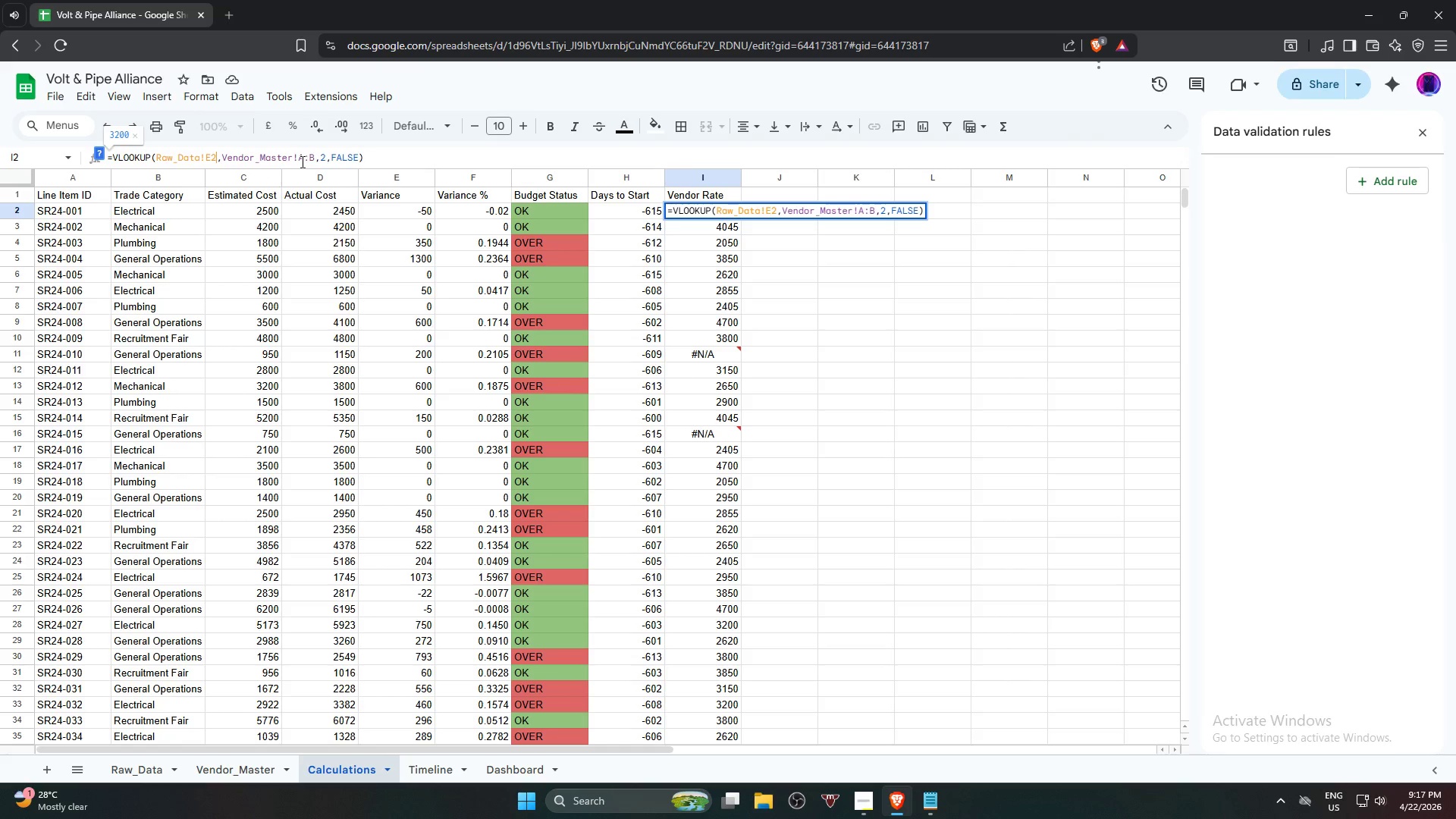 
left_click([381, 154])
 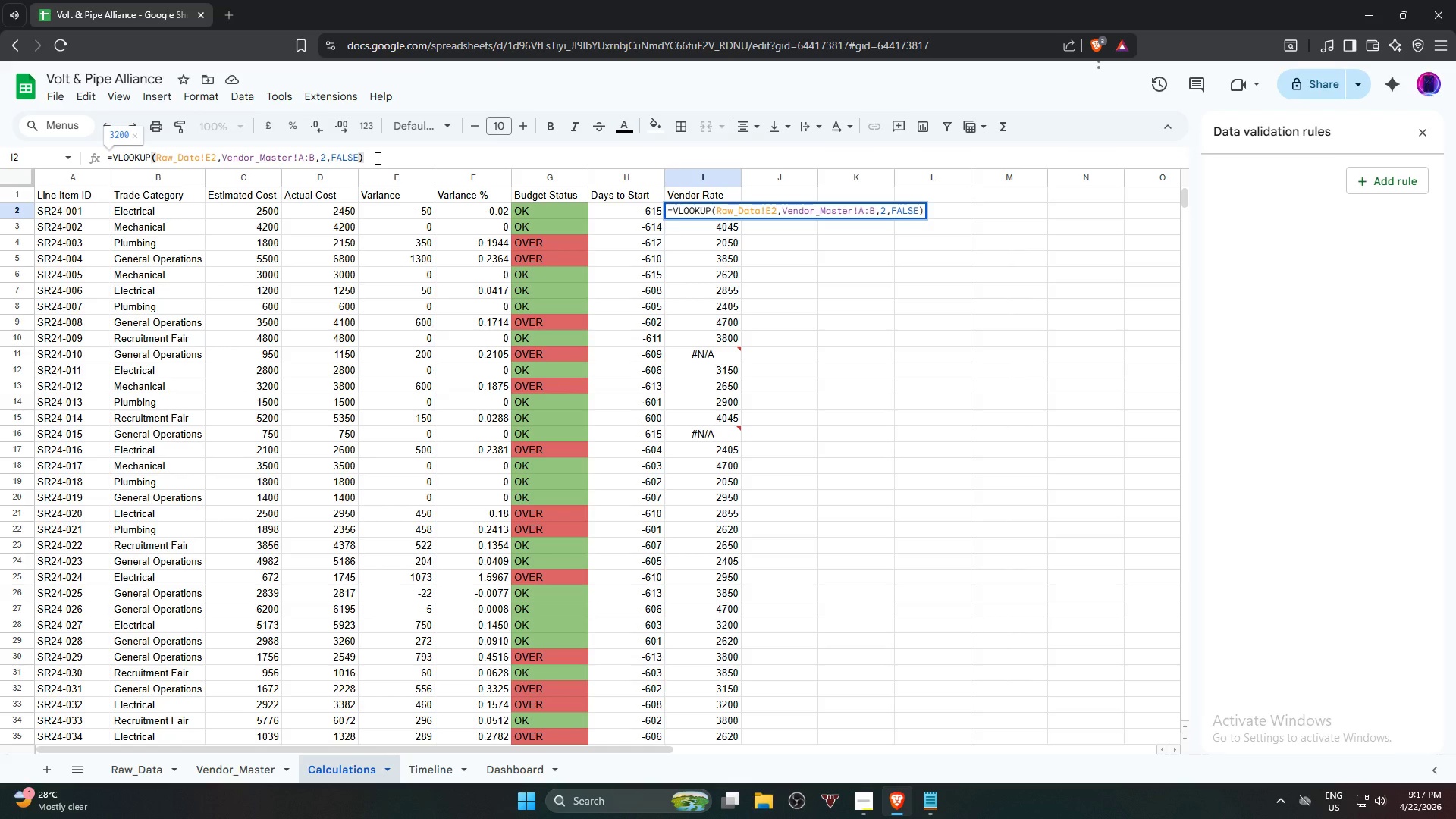 
key(NumpadEnter)
 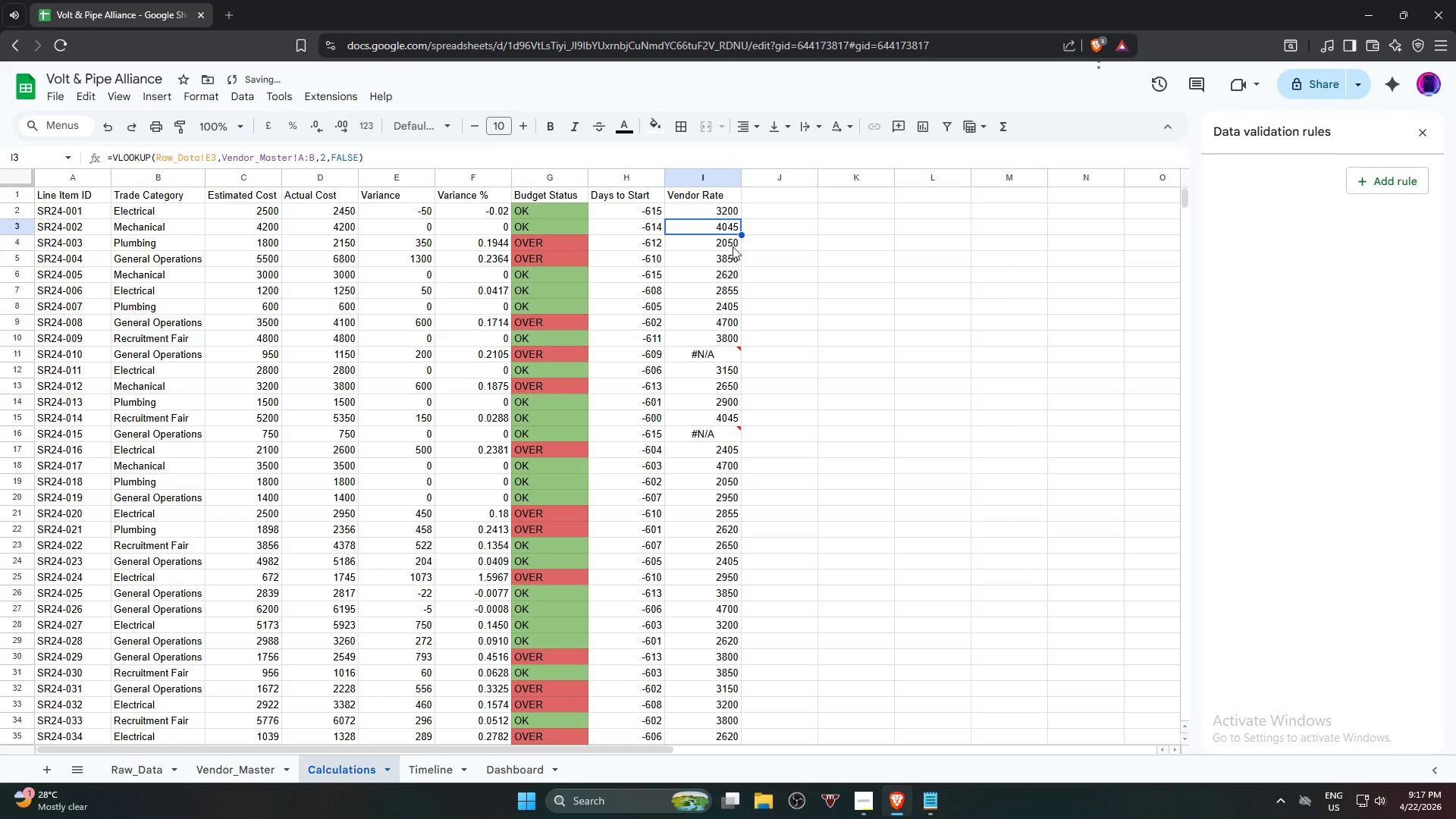 
left_click([711, 209])
 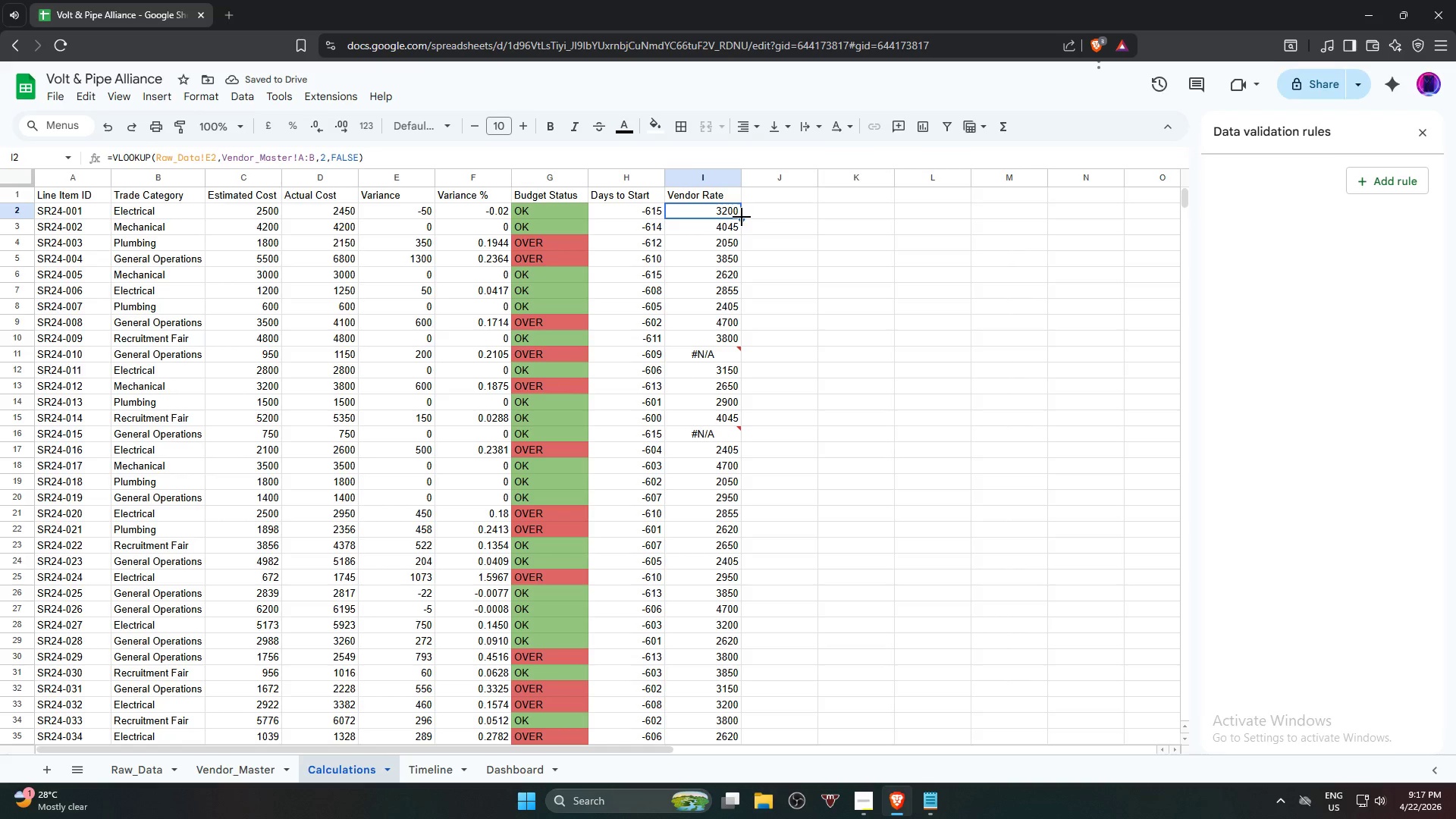 
left_click_drag(start_coordinate=[742, 220], to_coordinate=[736, 464])
 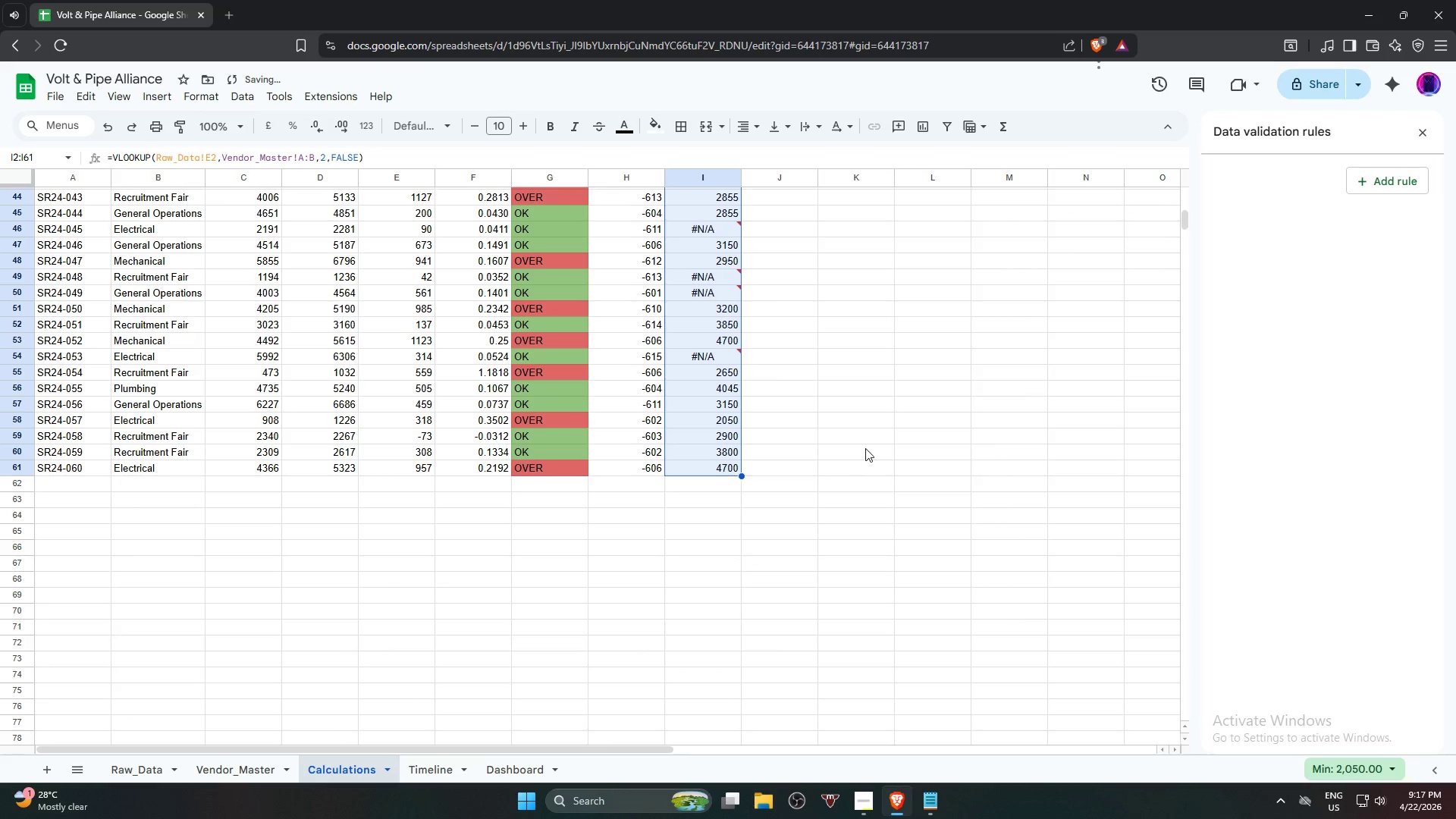 
scroll: coordinate [752, 441], scroll_direction: down, amount: 9.0
 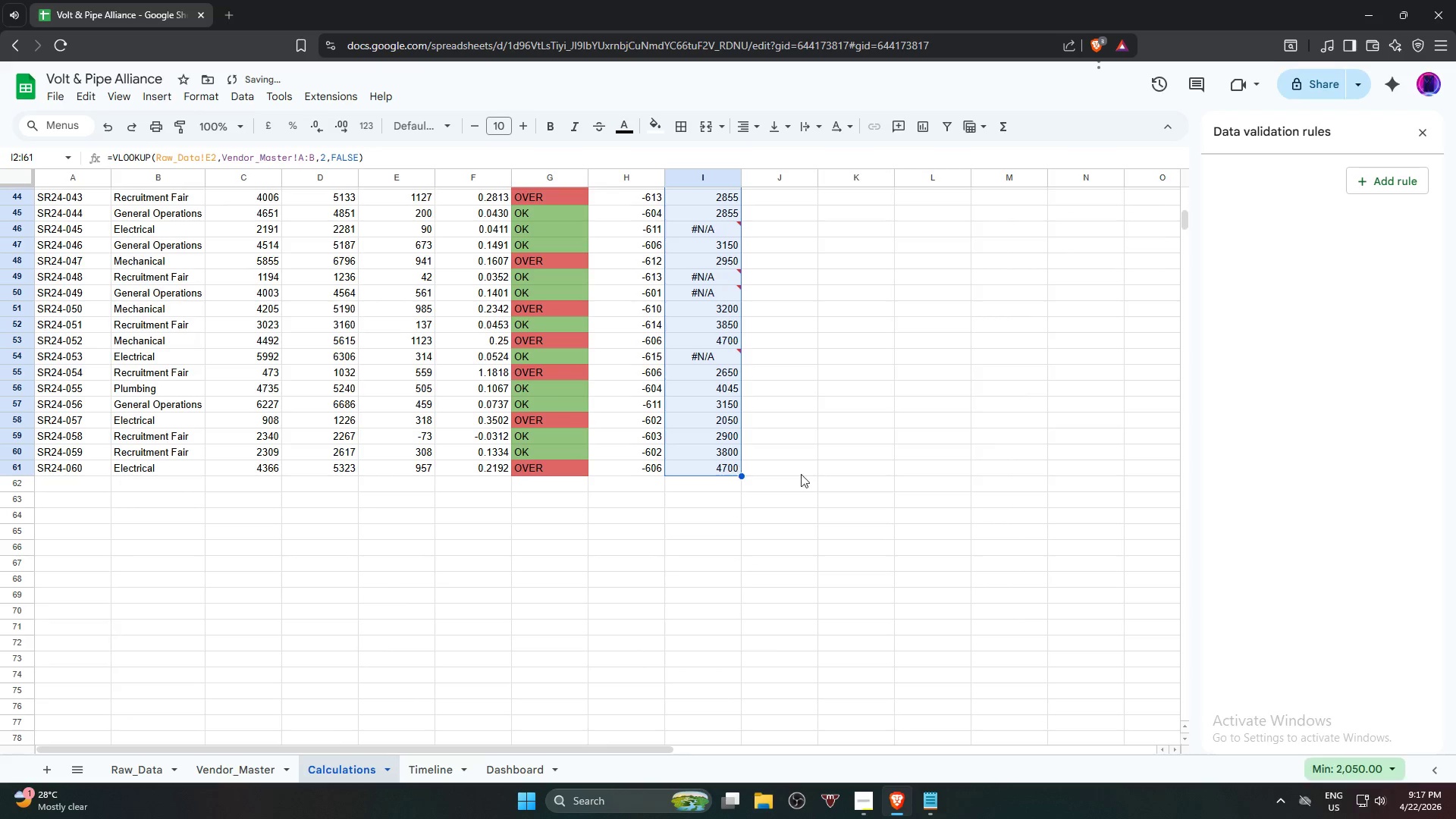 
scroll: coordinate [846, 410], scroll_direction: up, amount: 11.0
 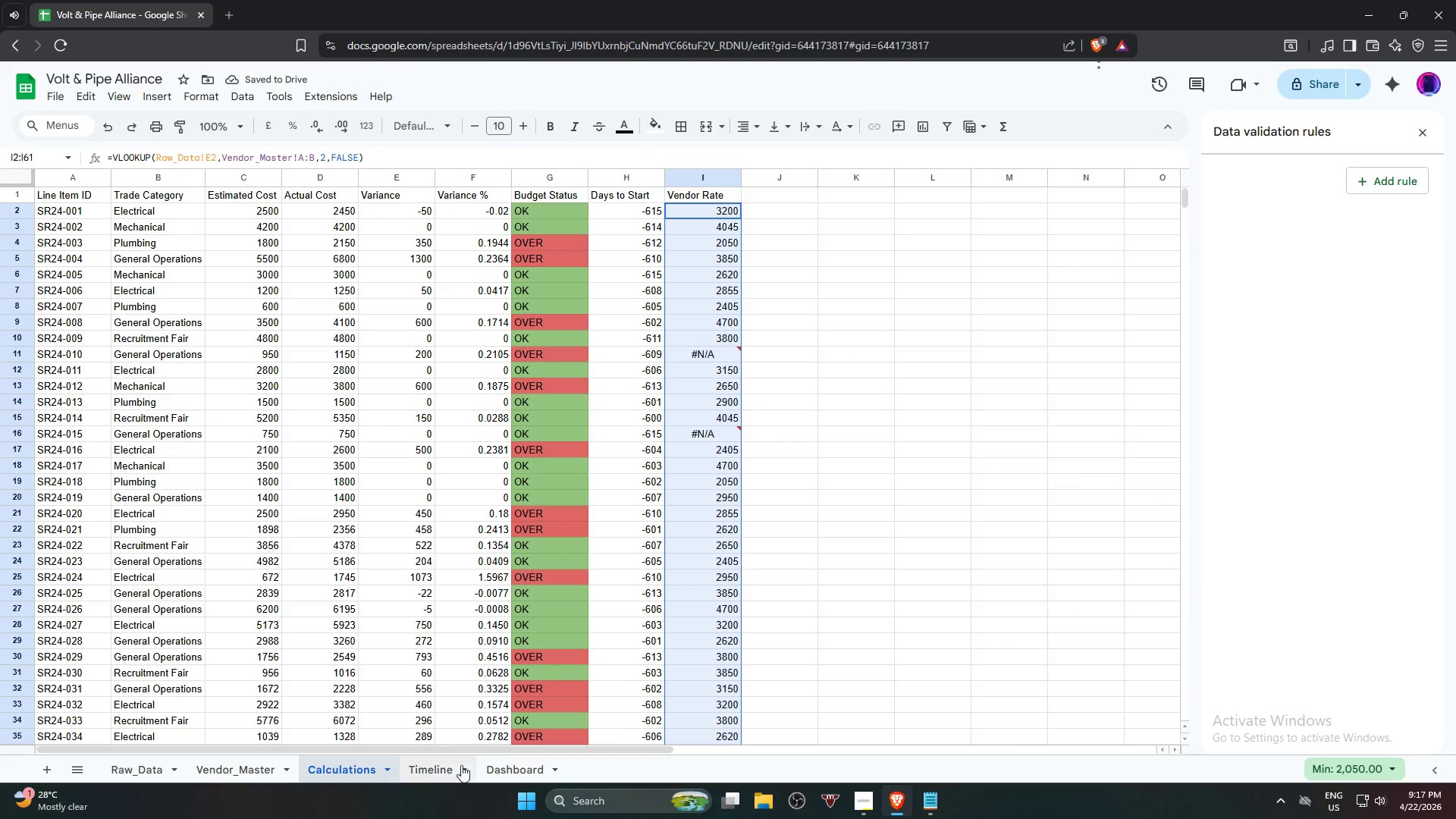 
left_click([259, 765])
 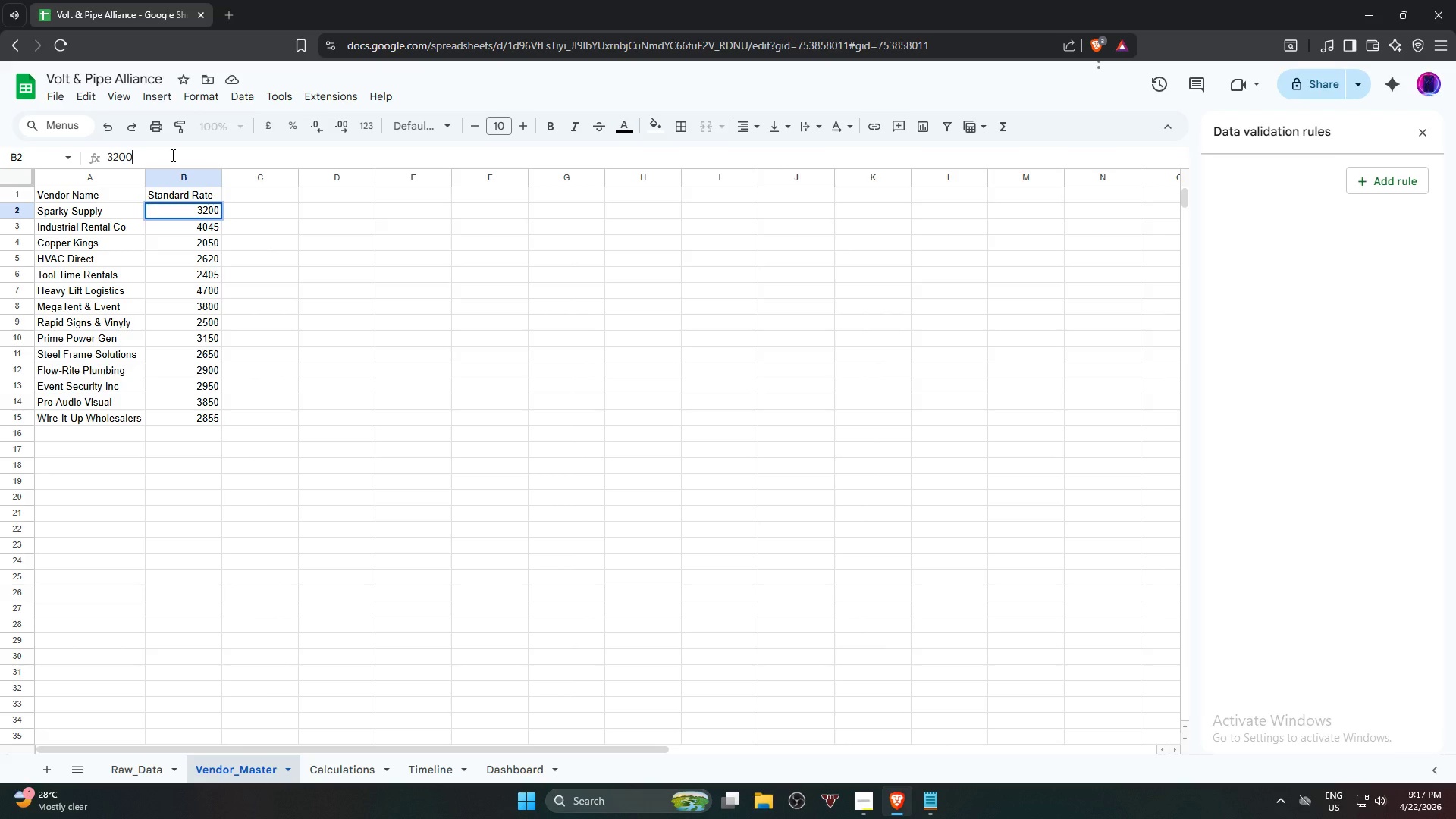 
key(Backspace)
 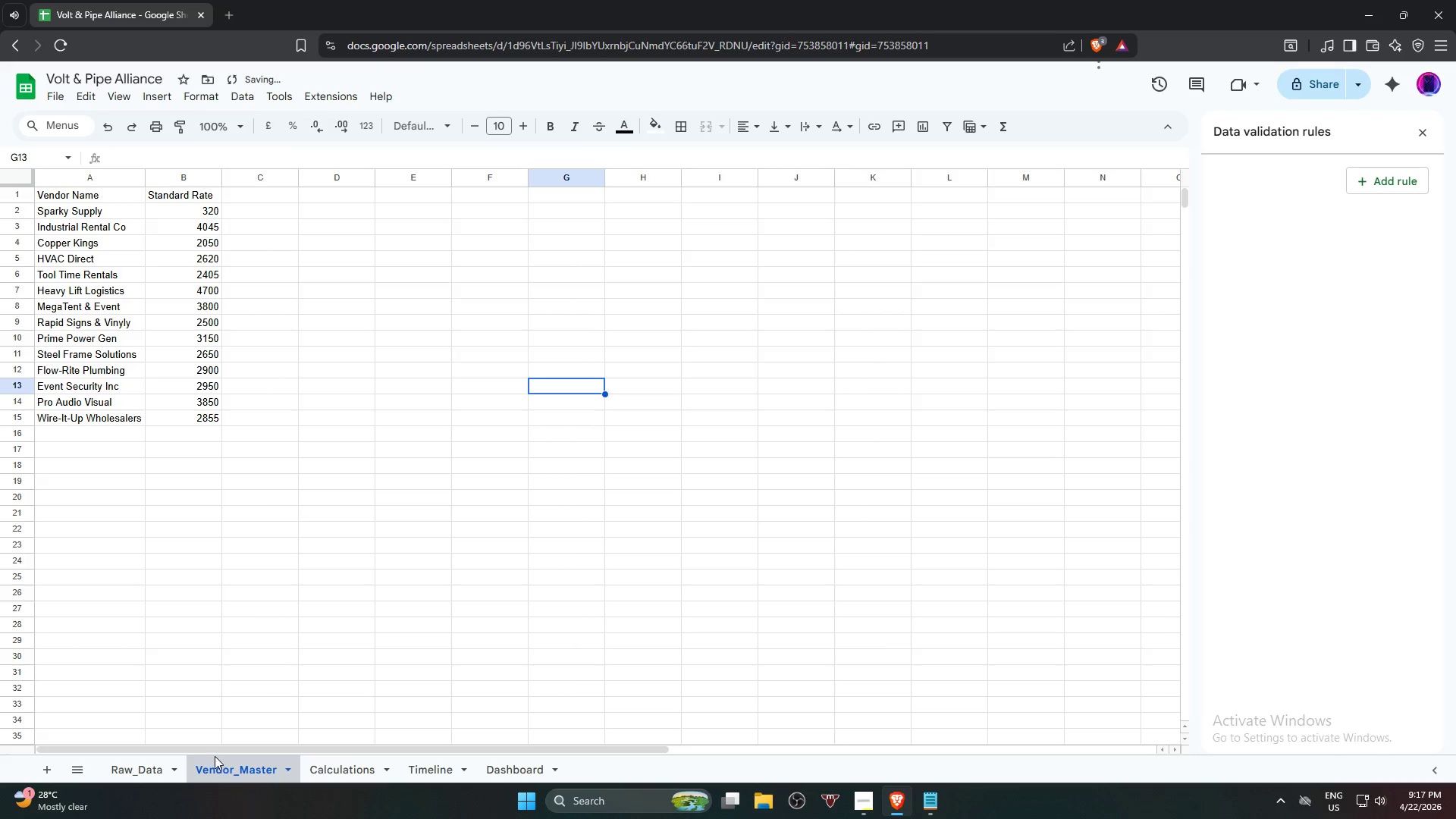 
left_click([337, 767])
 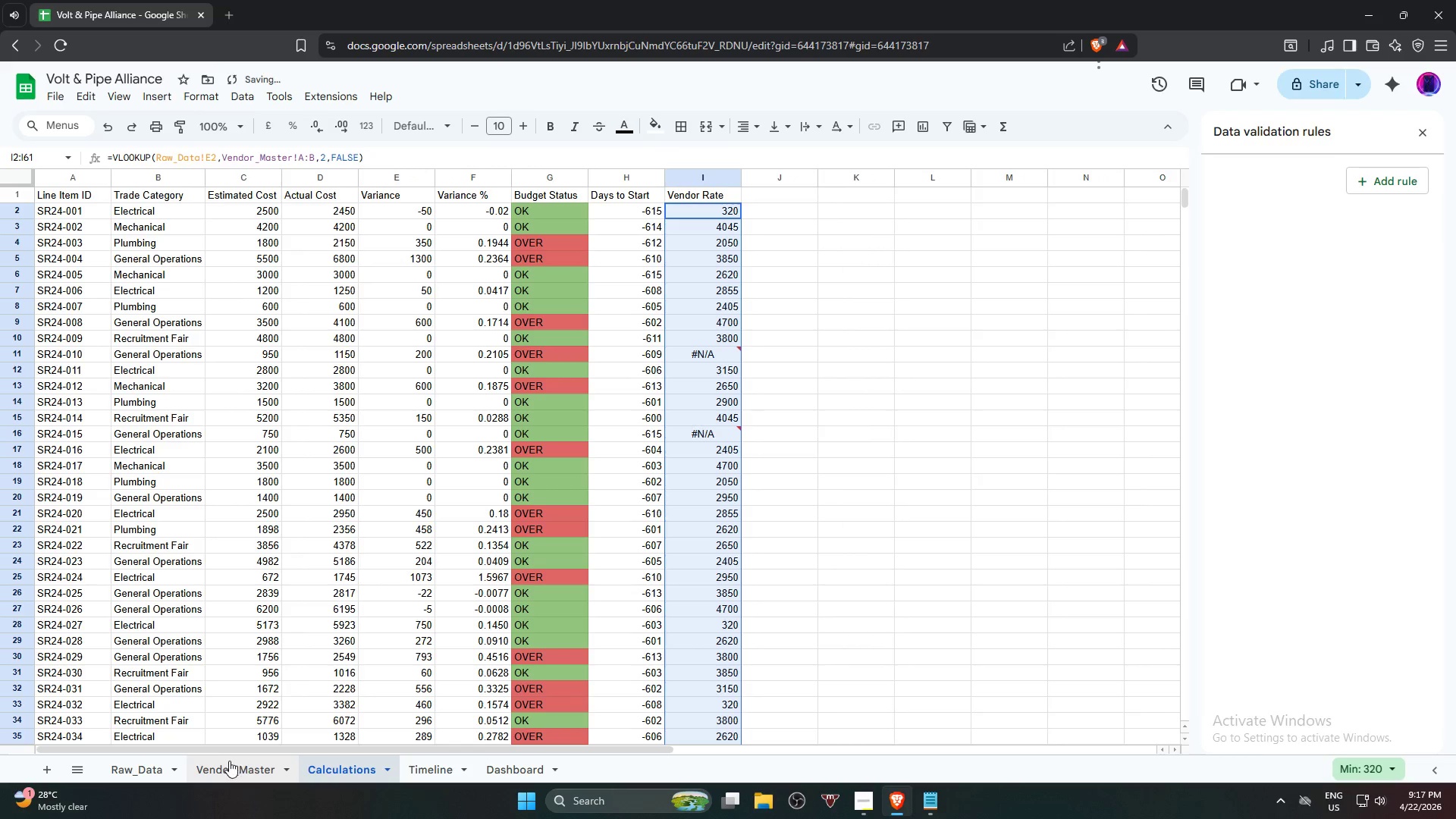 
left_click([226, 772])
 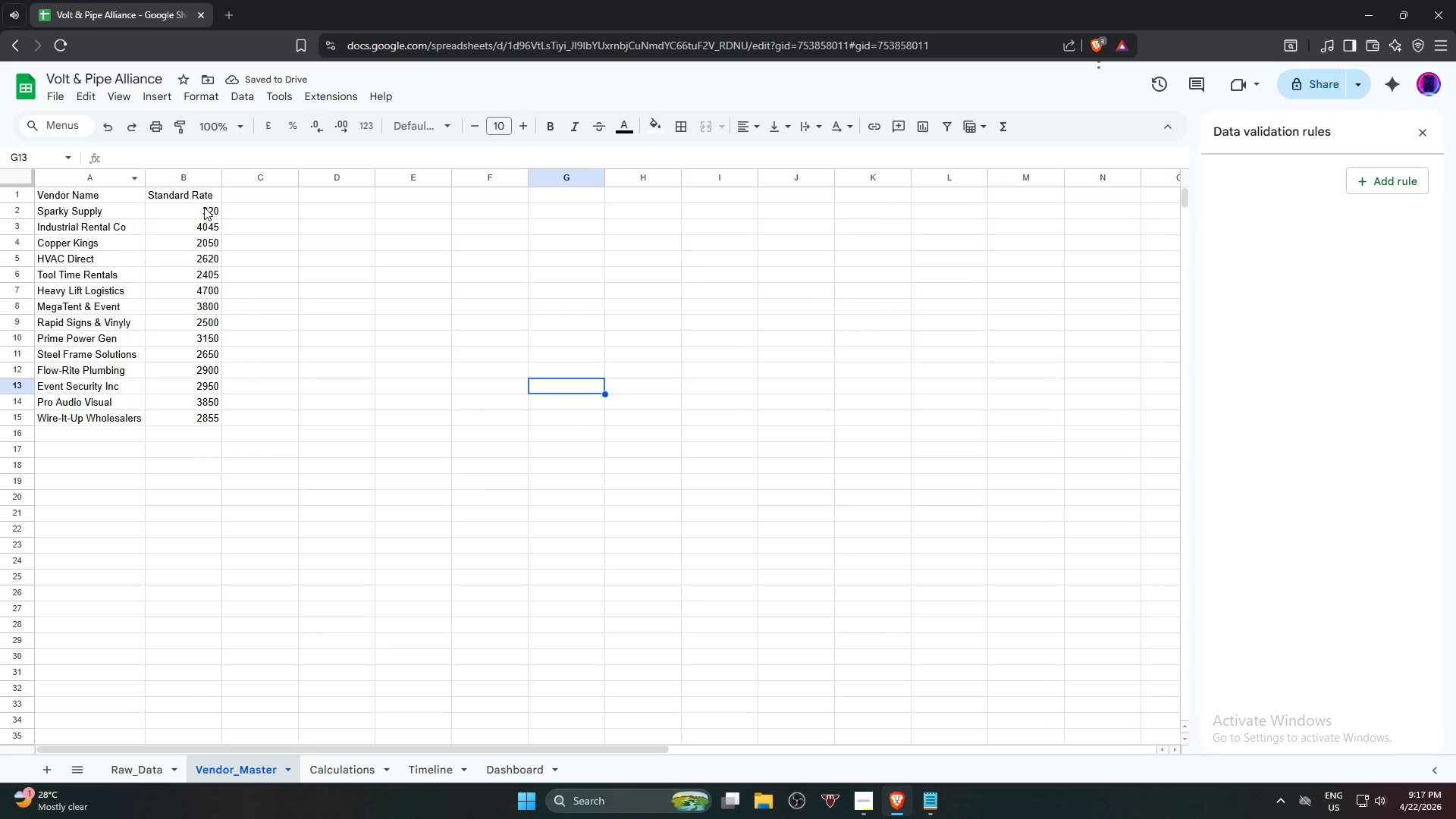 
left_click([202, 214])
 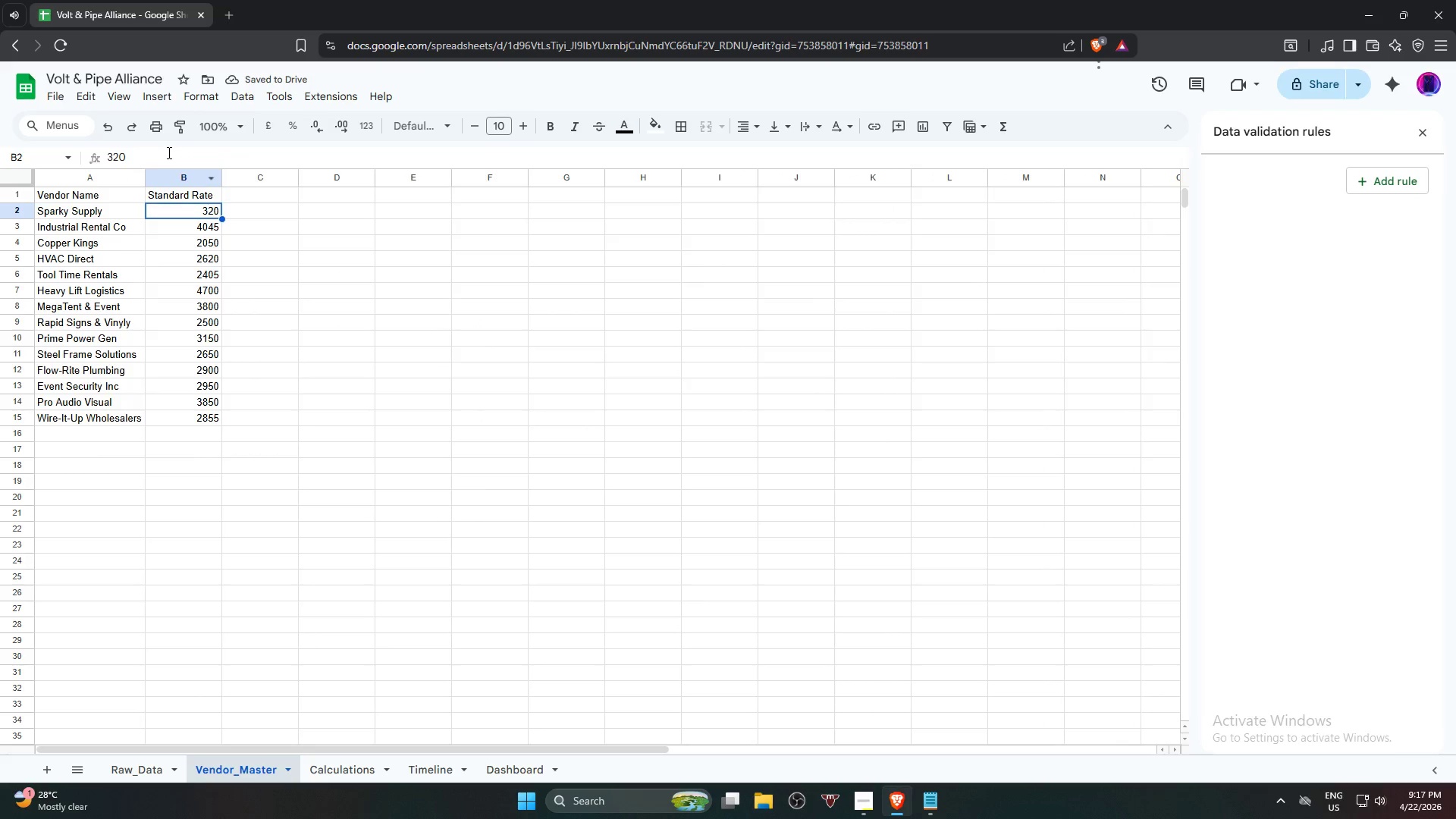 
left_click([168, 152])
 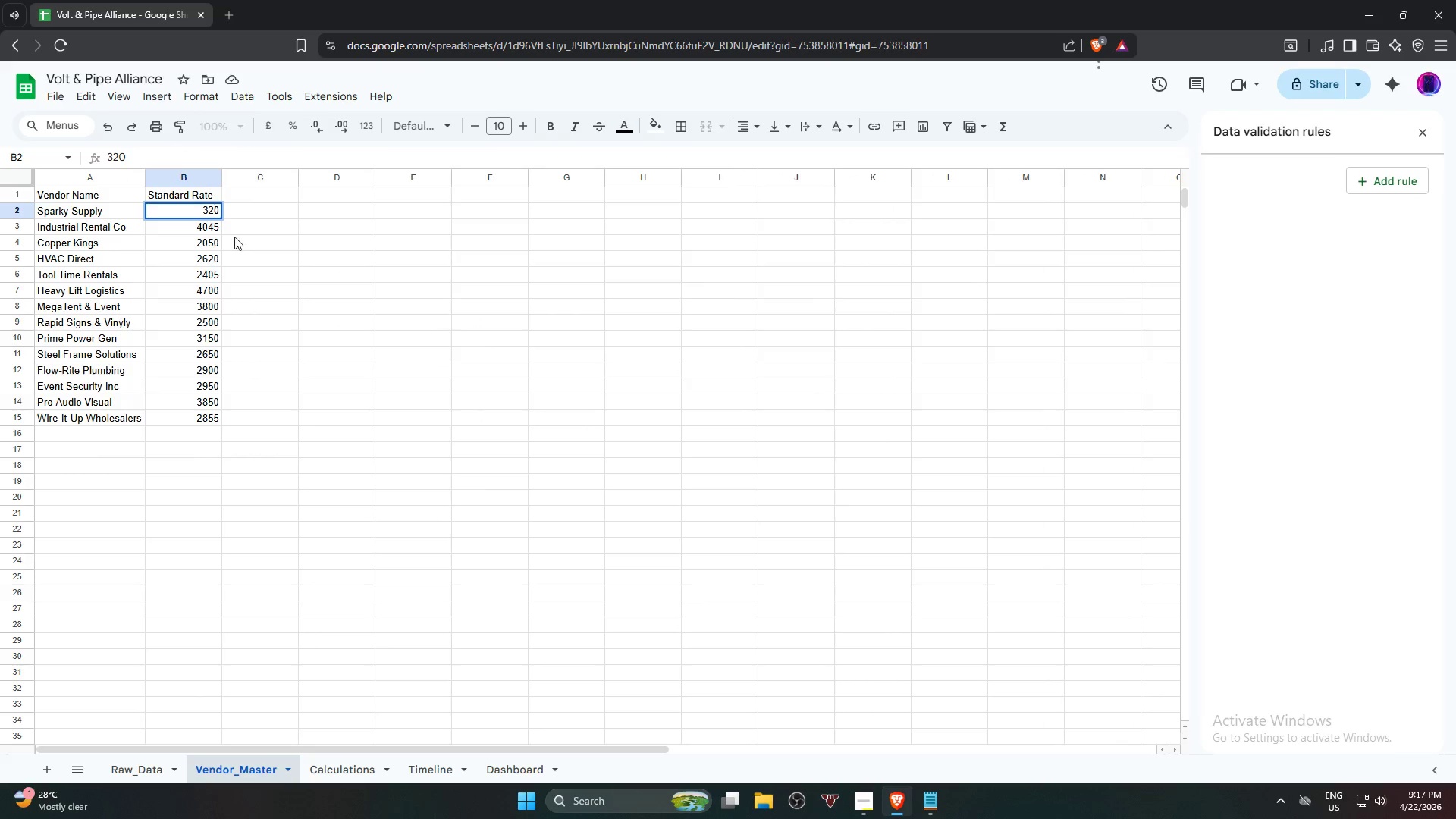 
key(Numpad0)
 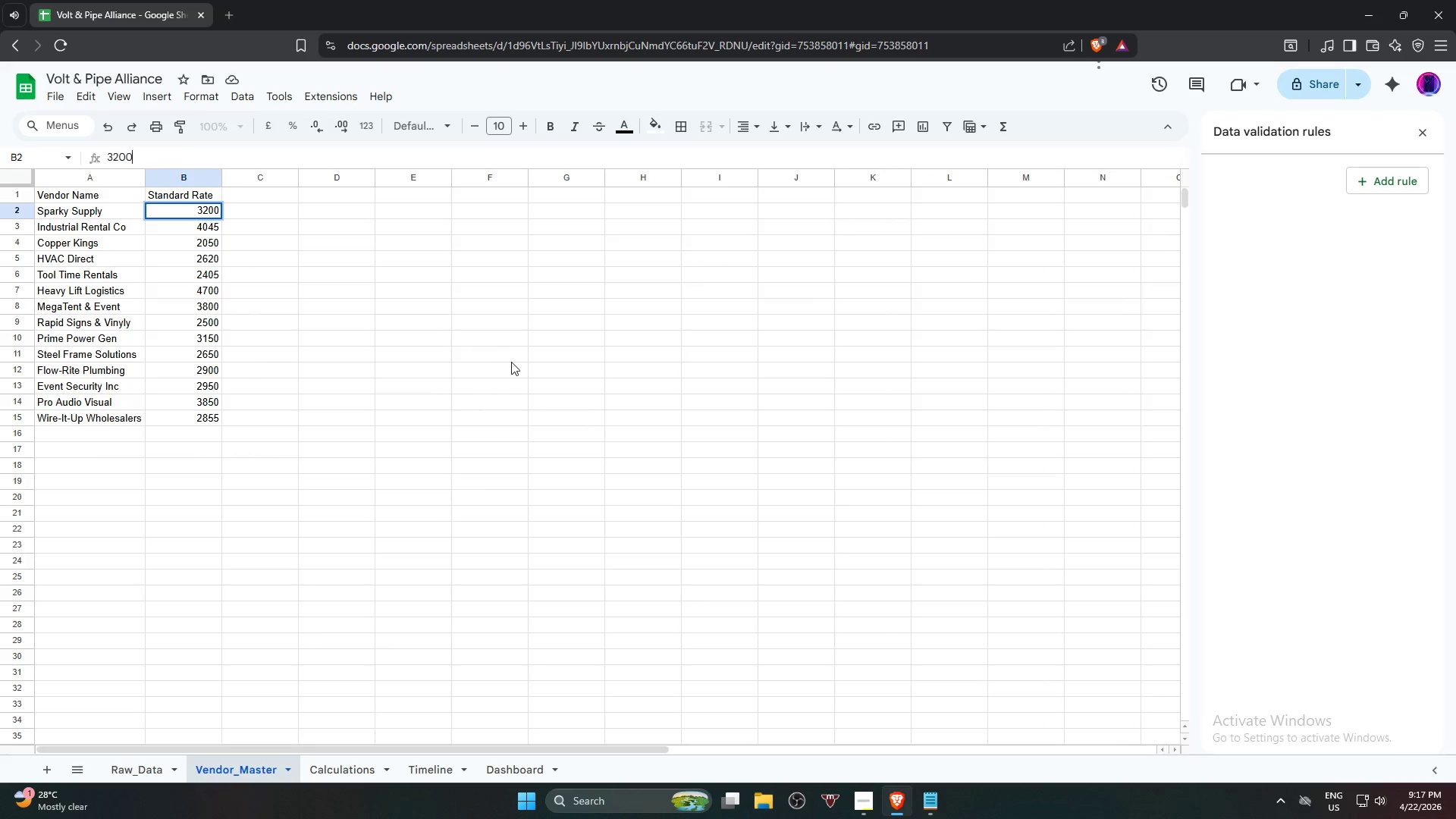 
left_click([511, 362])
 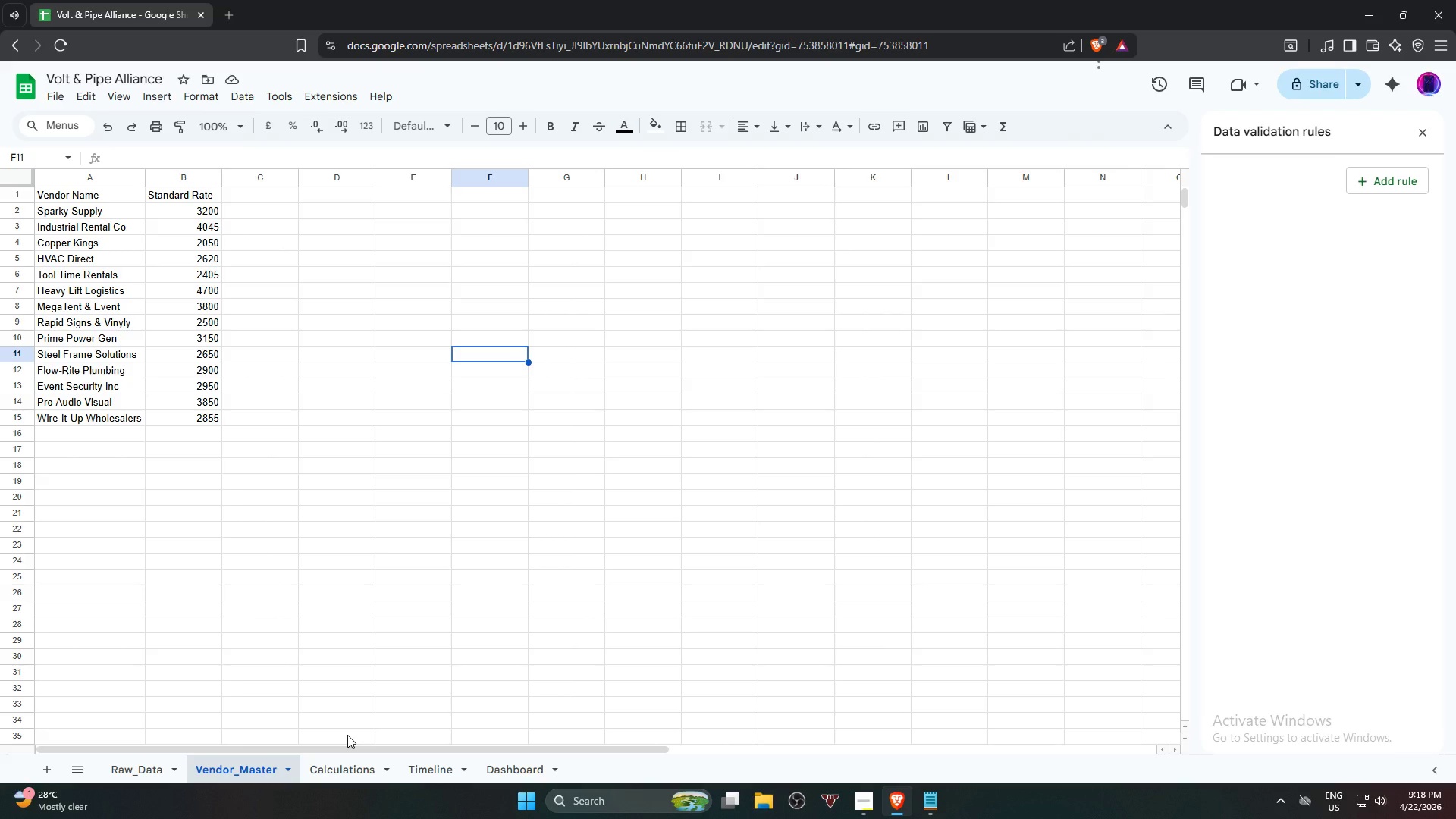 
wait(28.53)
 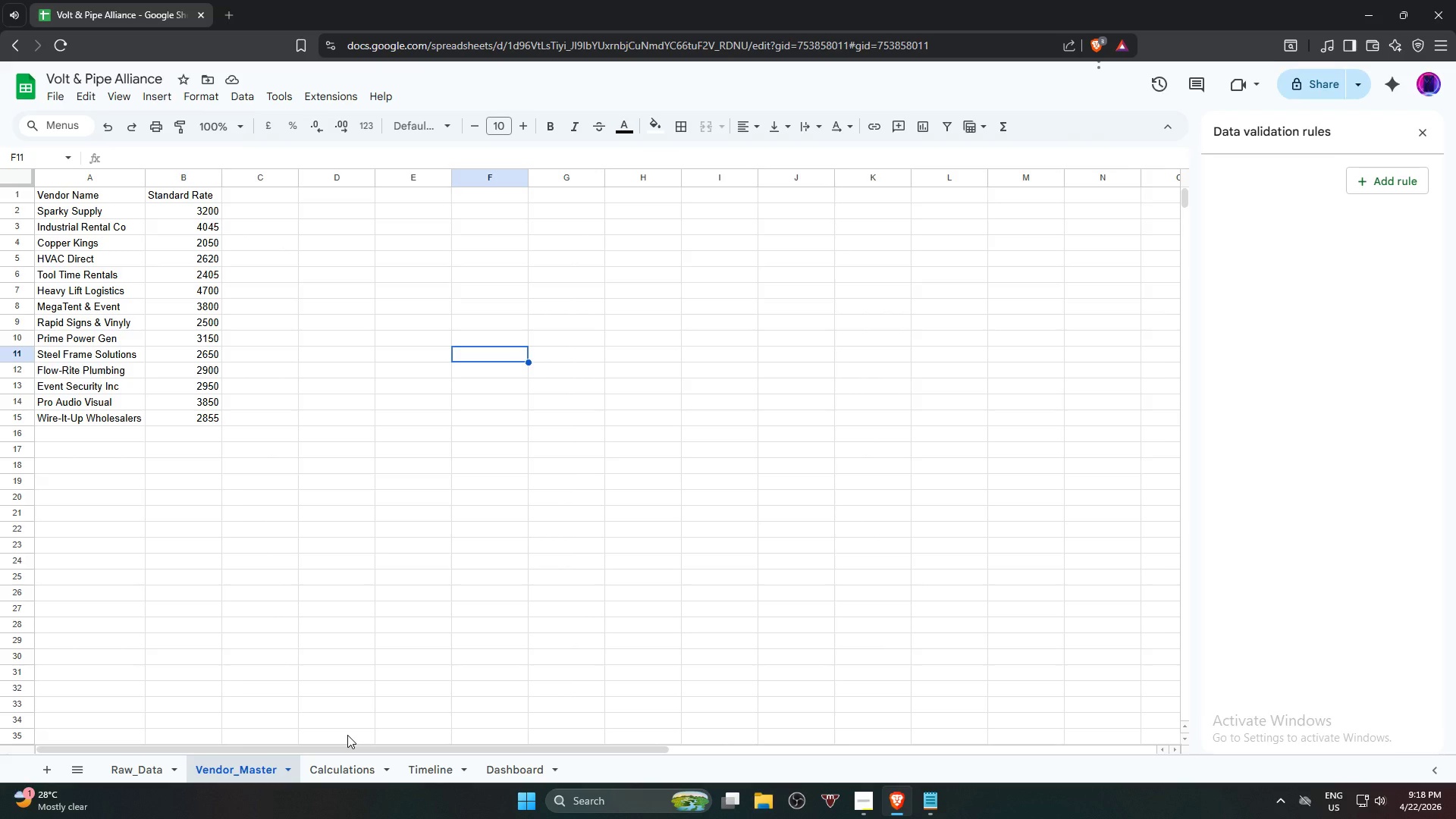 
left_click([317, 774])
 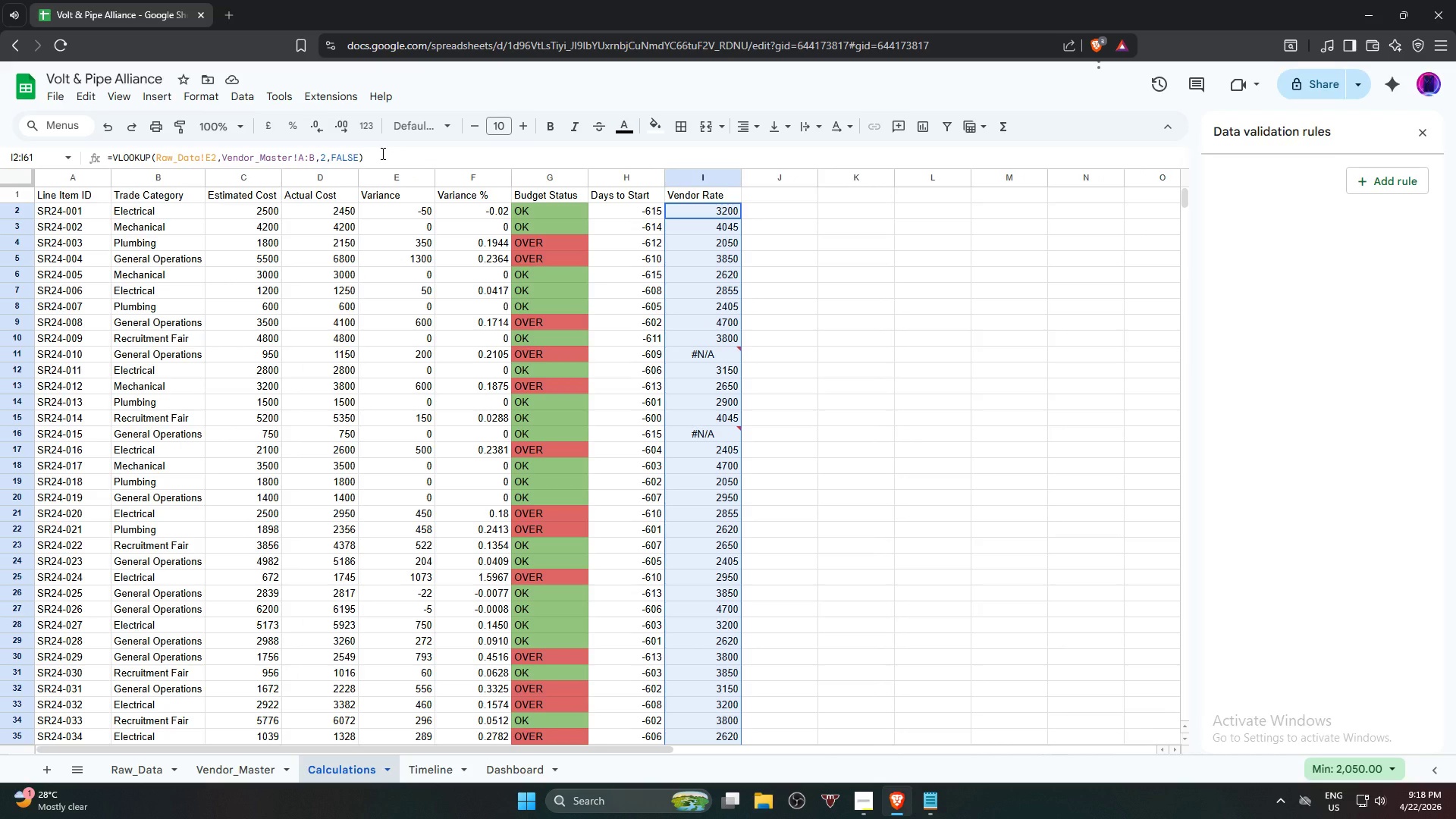 
wait(6.2)
 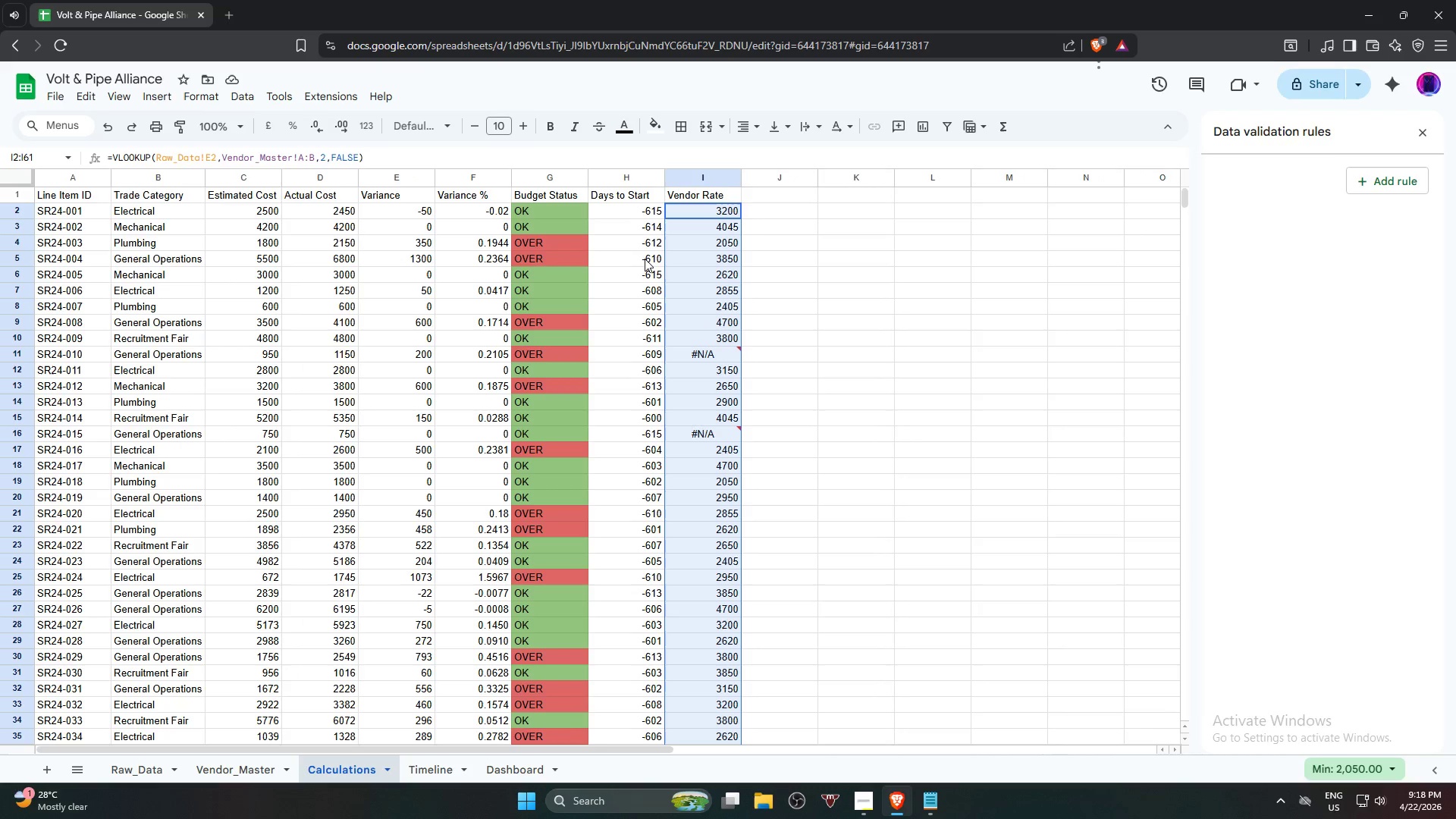 
left_click([381, 153])
 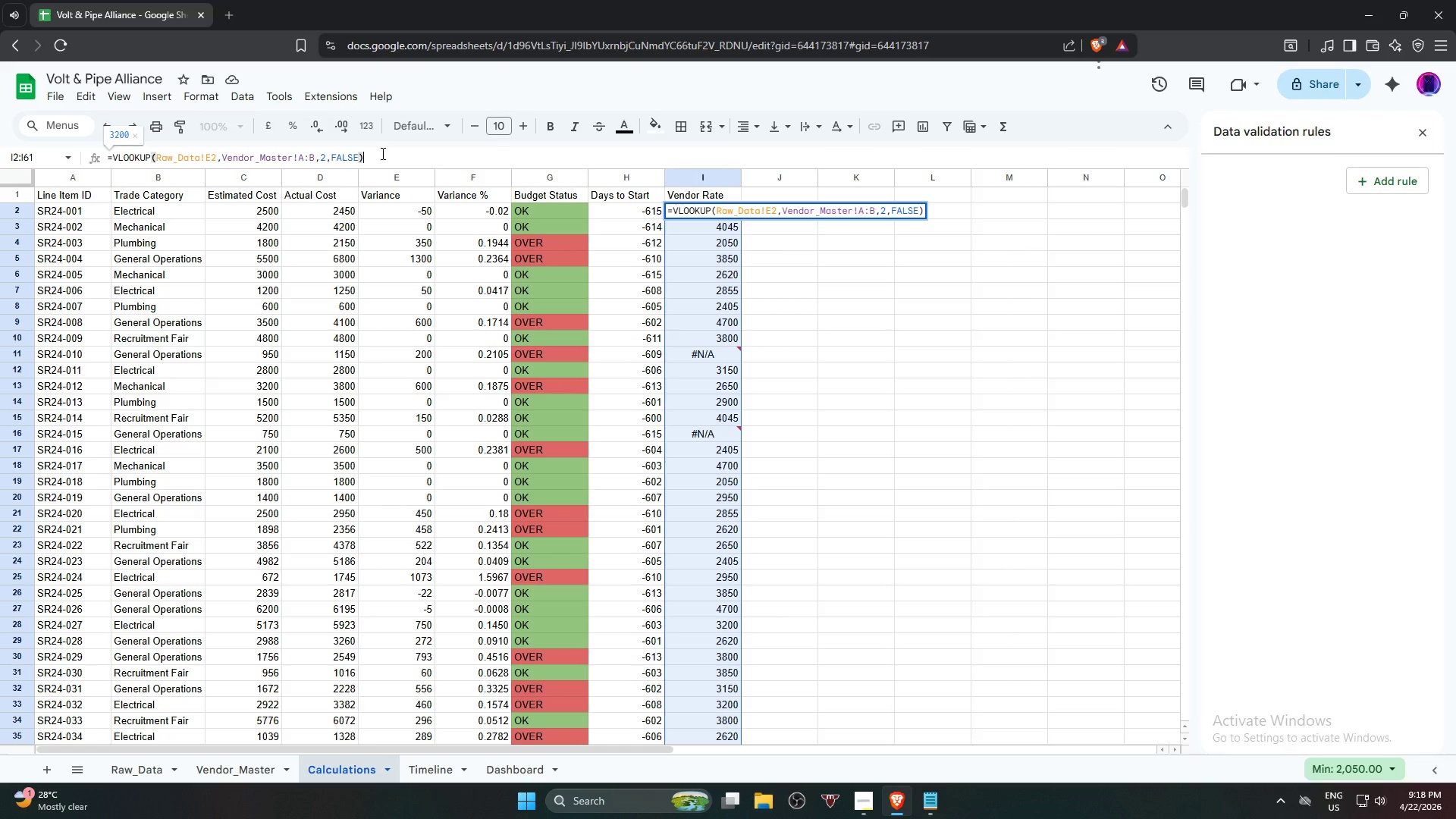 
wait(5.91)
 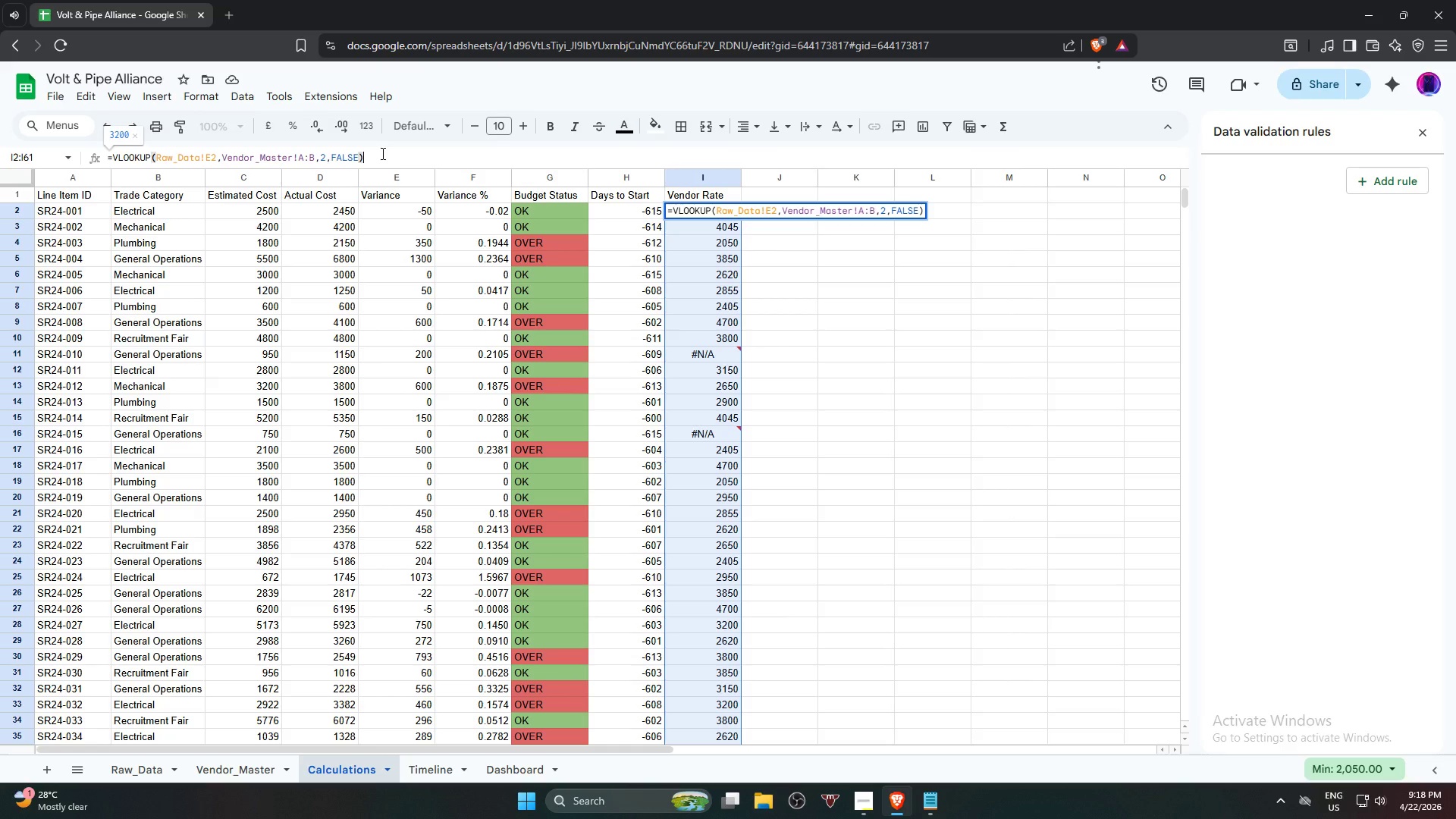 
type(m)
key(Backspace)
type(')
key(Backspace)
type(,"Missing"))
 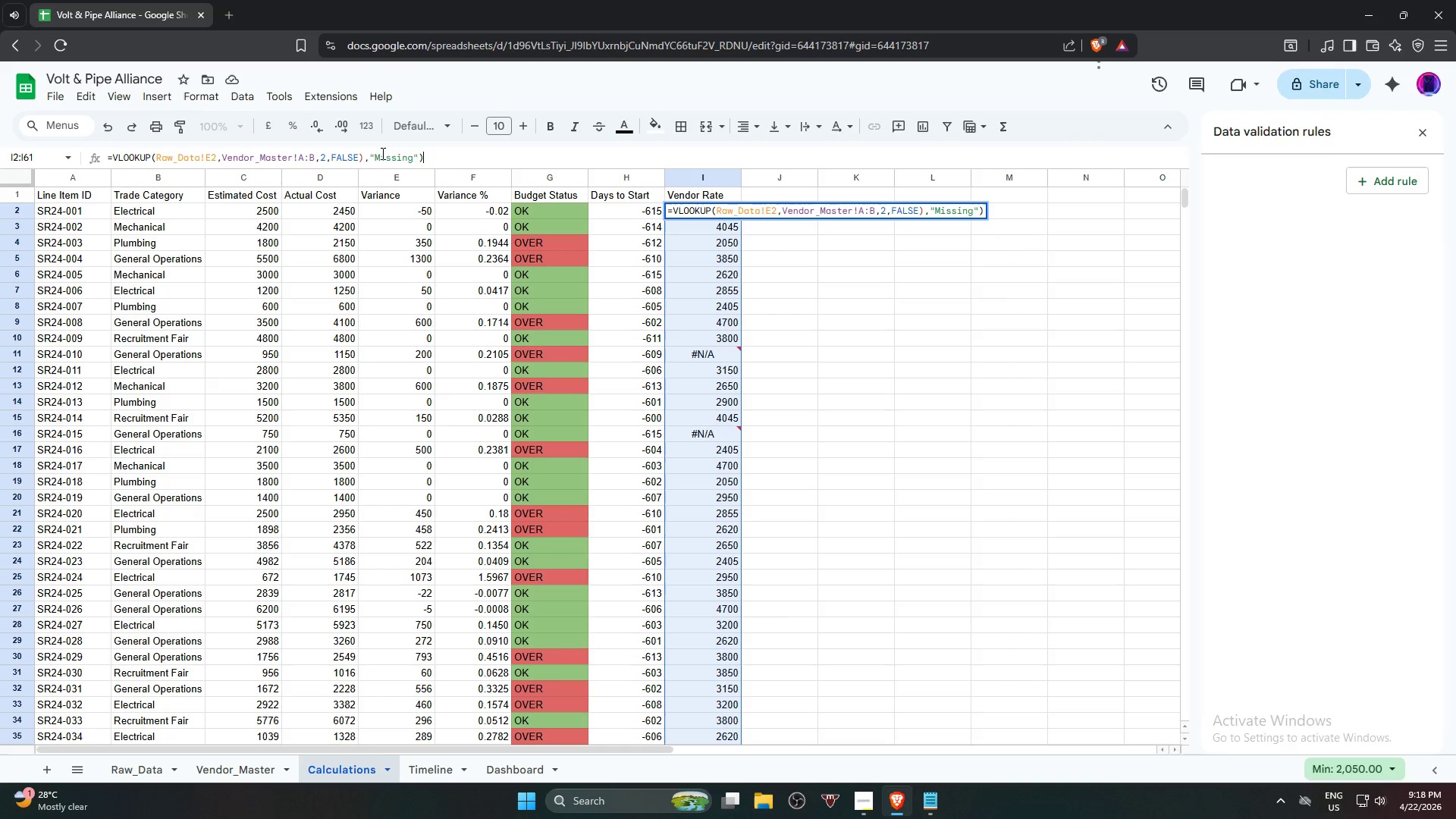 
key(Enter)
 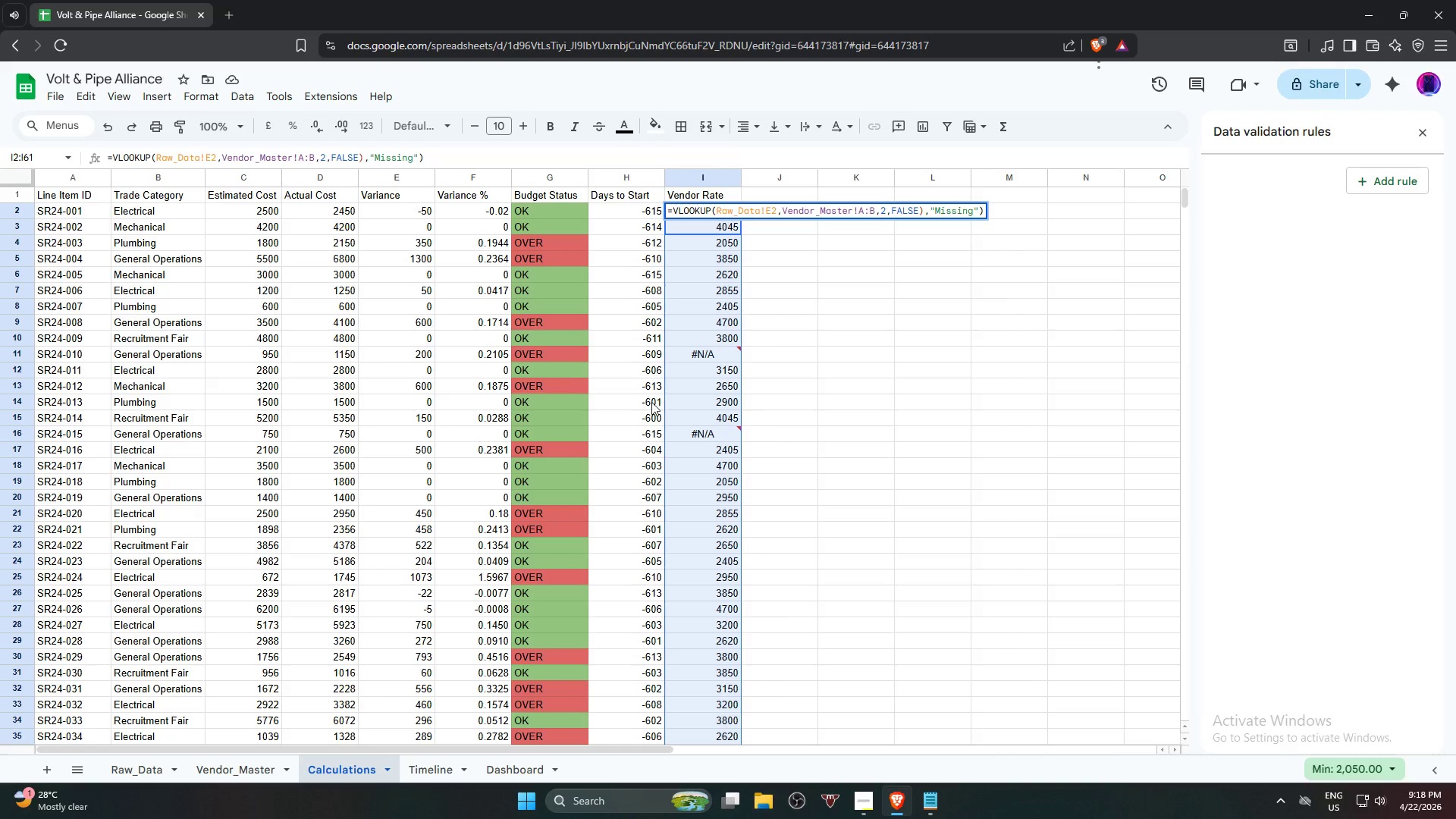 
wait(8.78)
 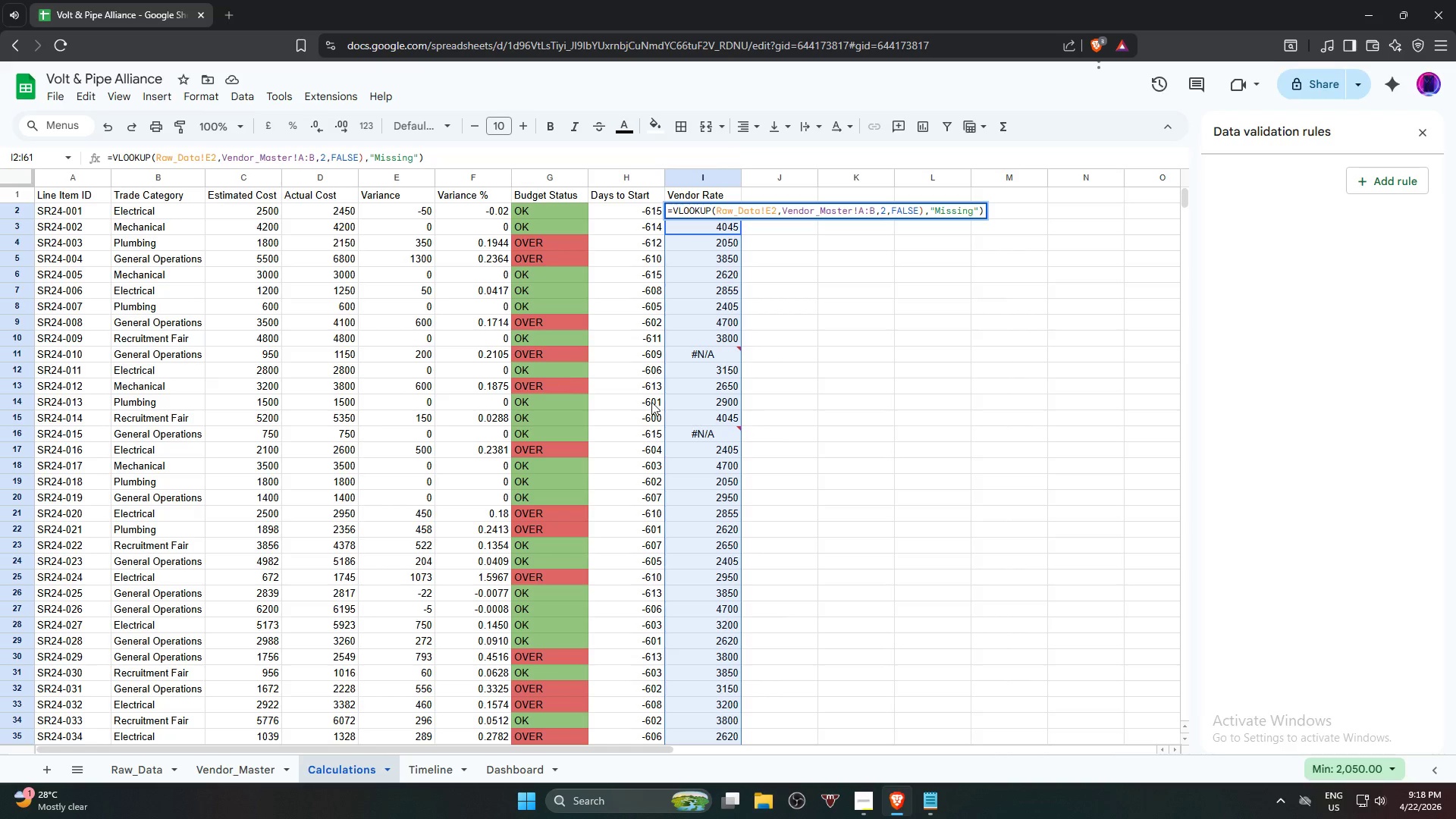 
left_click([112, 156])
 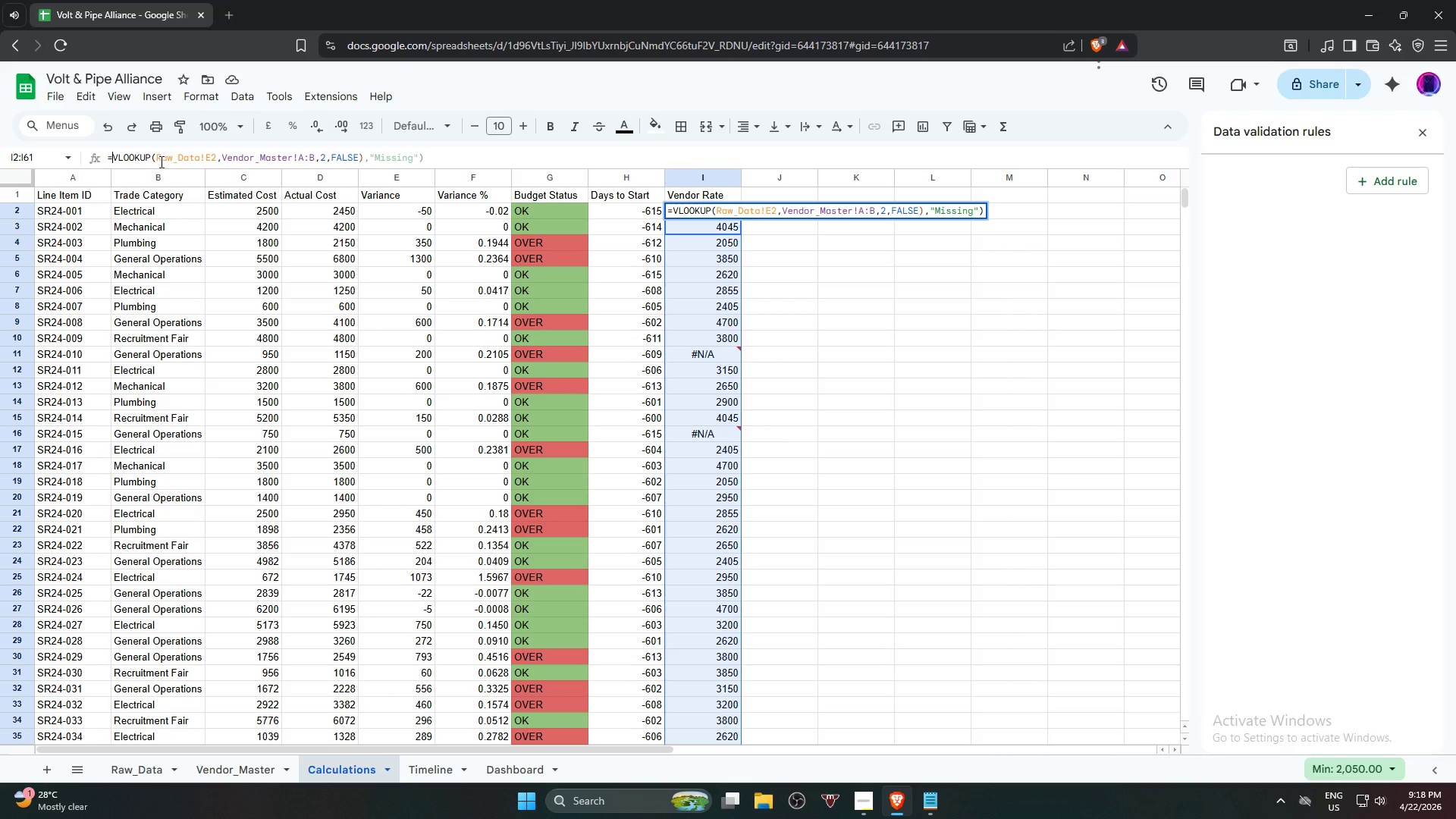 
type(if)
key(Backspace)
key(Backspace)
type(EF)
key(Backspace)
key(Backspace)
type(IFEE)
key(Backspace)
type(RROR()
 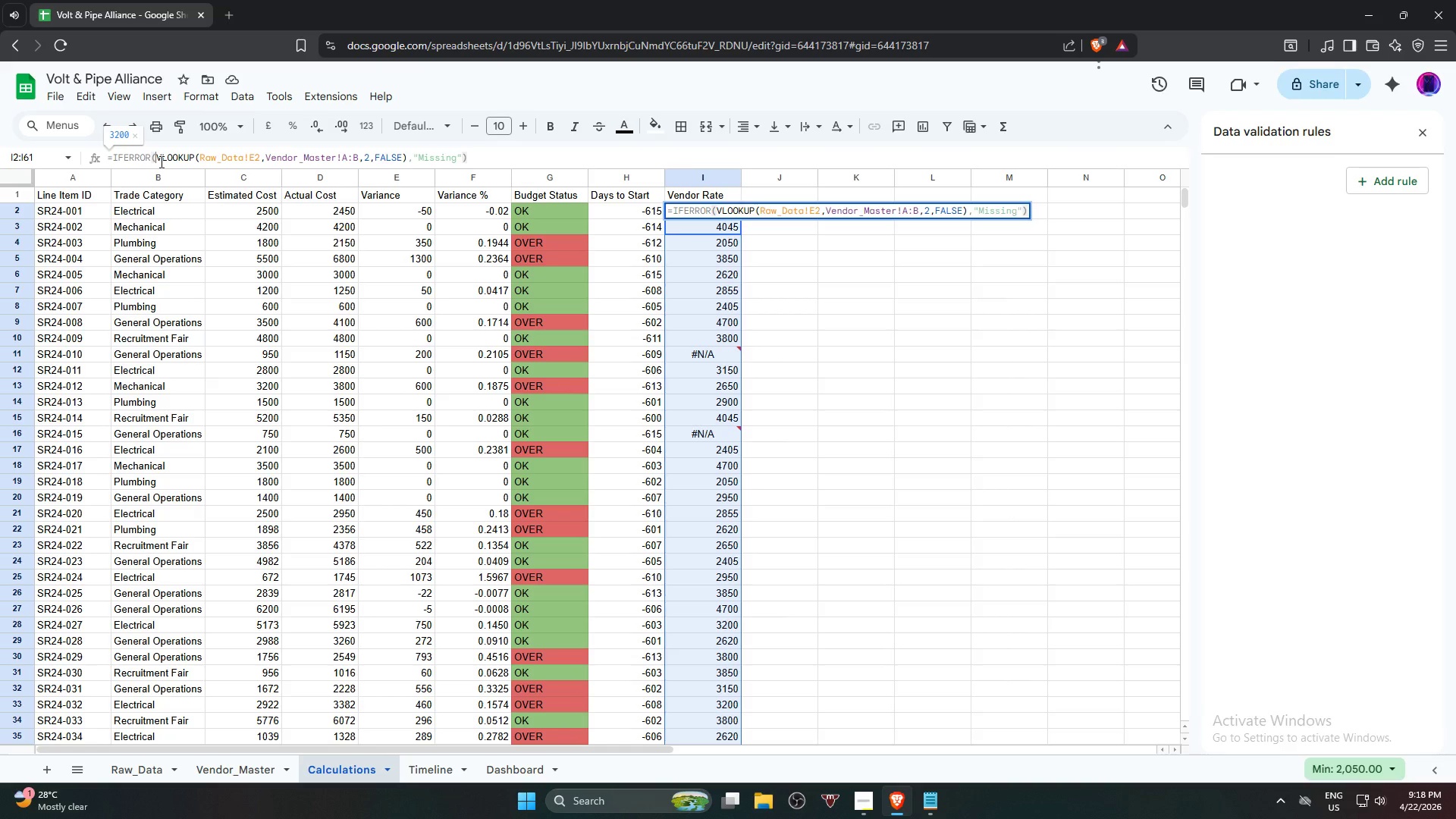 
key(ArrowRight)
 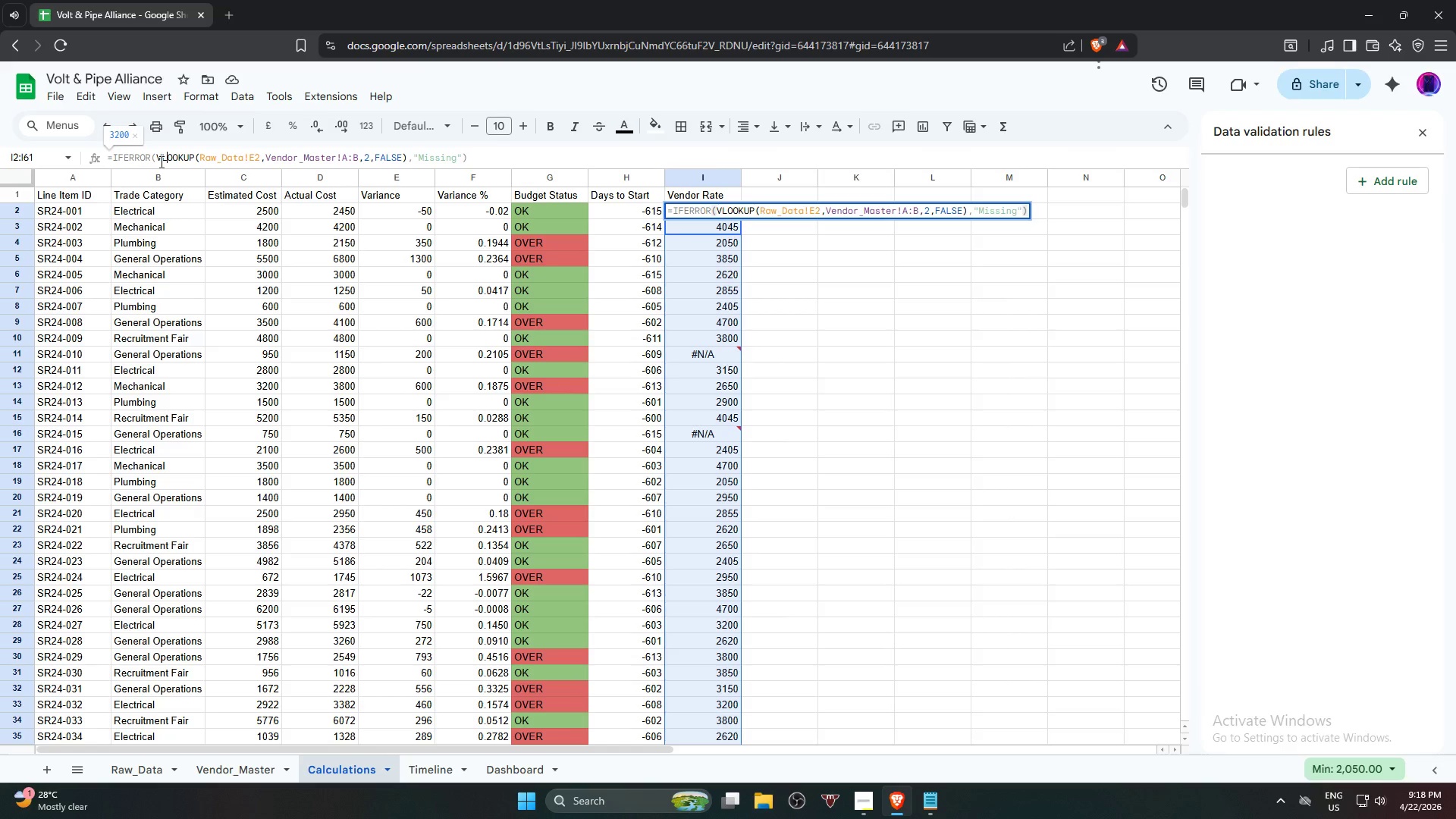 
key(ArrowRight)
 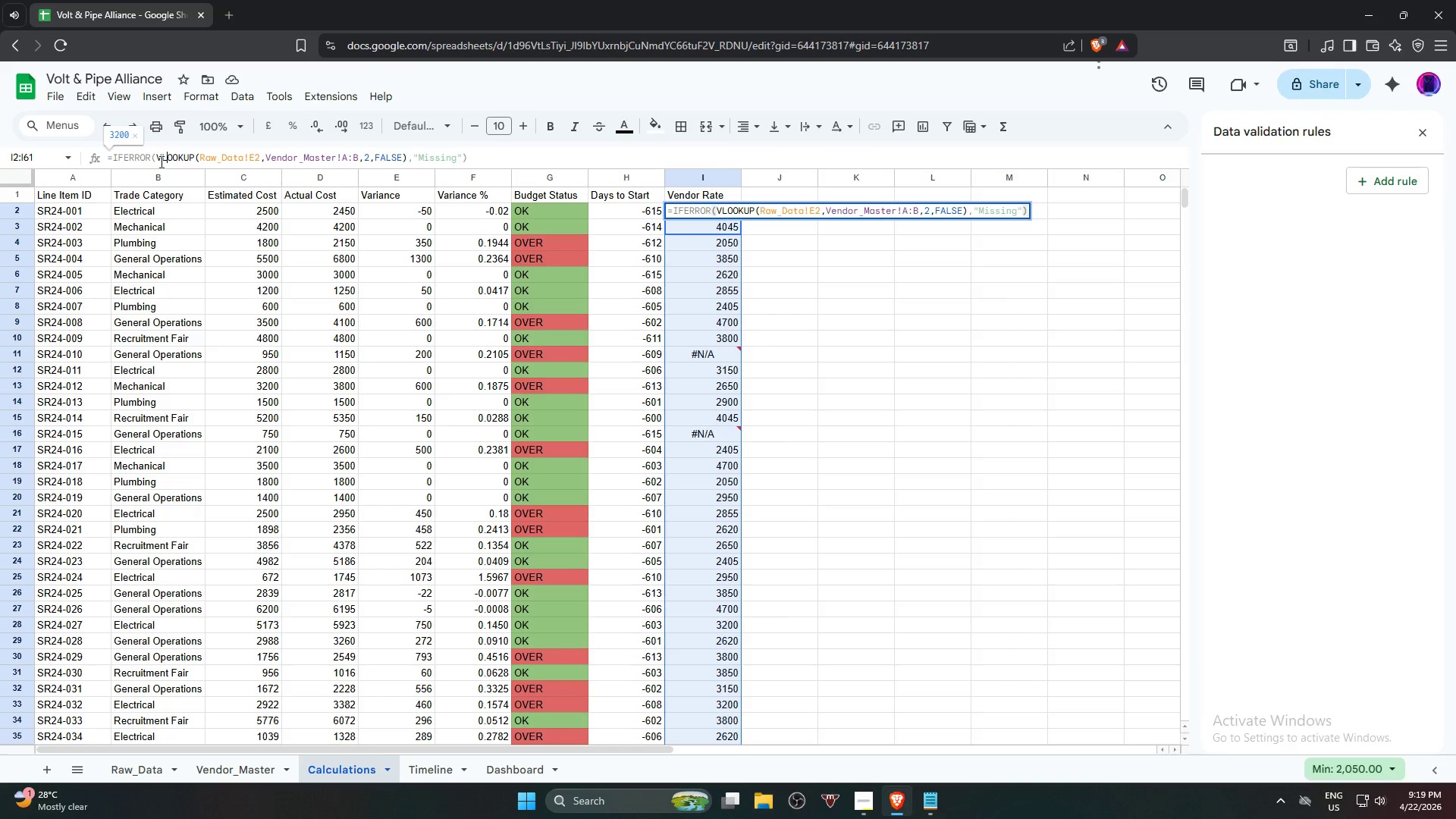 
key(ArrowRight)
 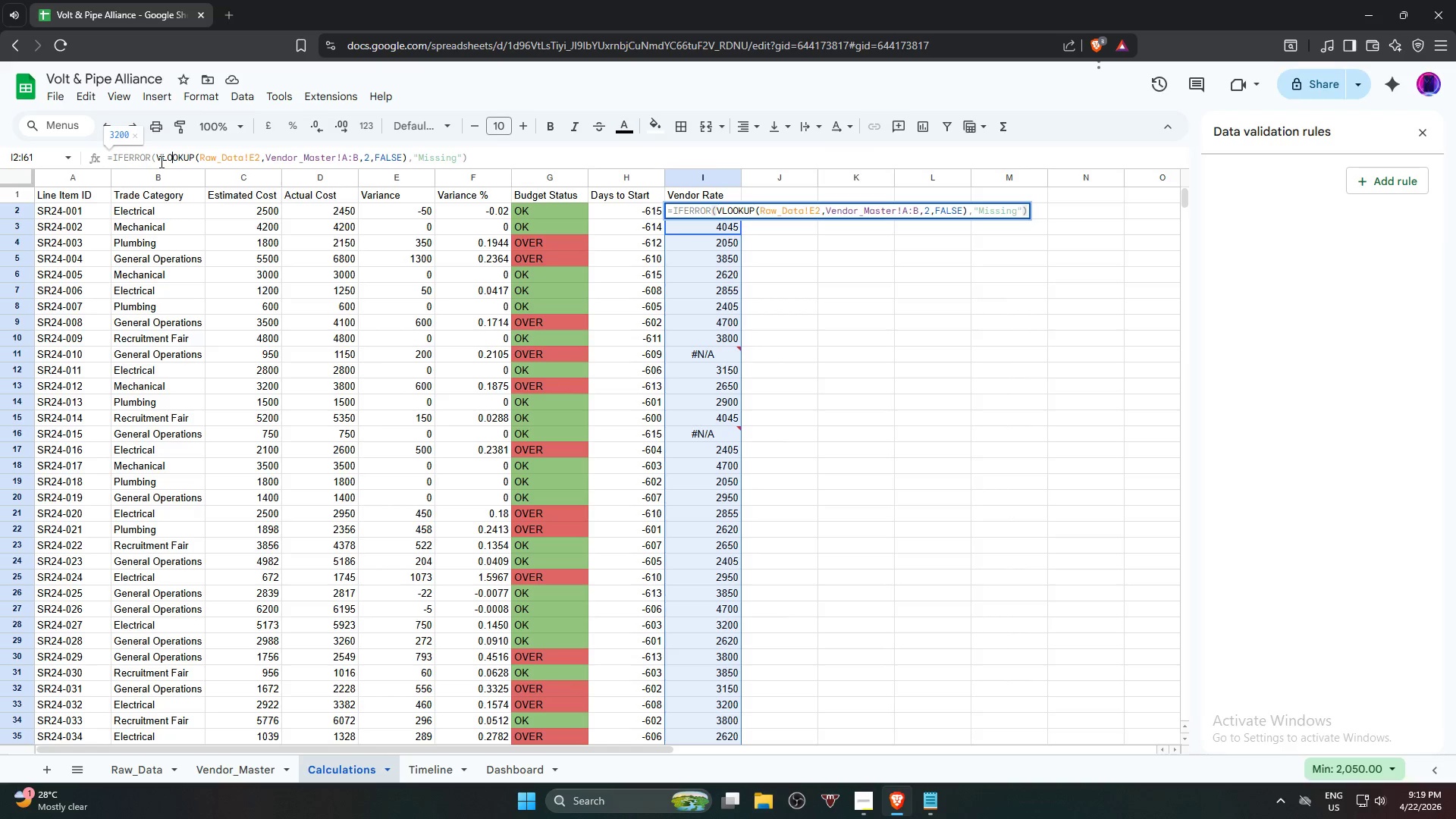 
key(ArrowRight)
 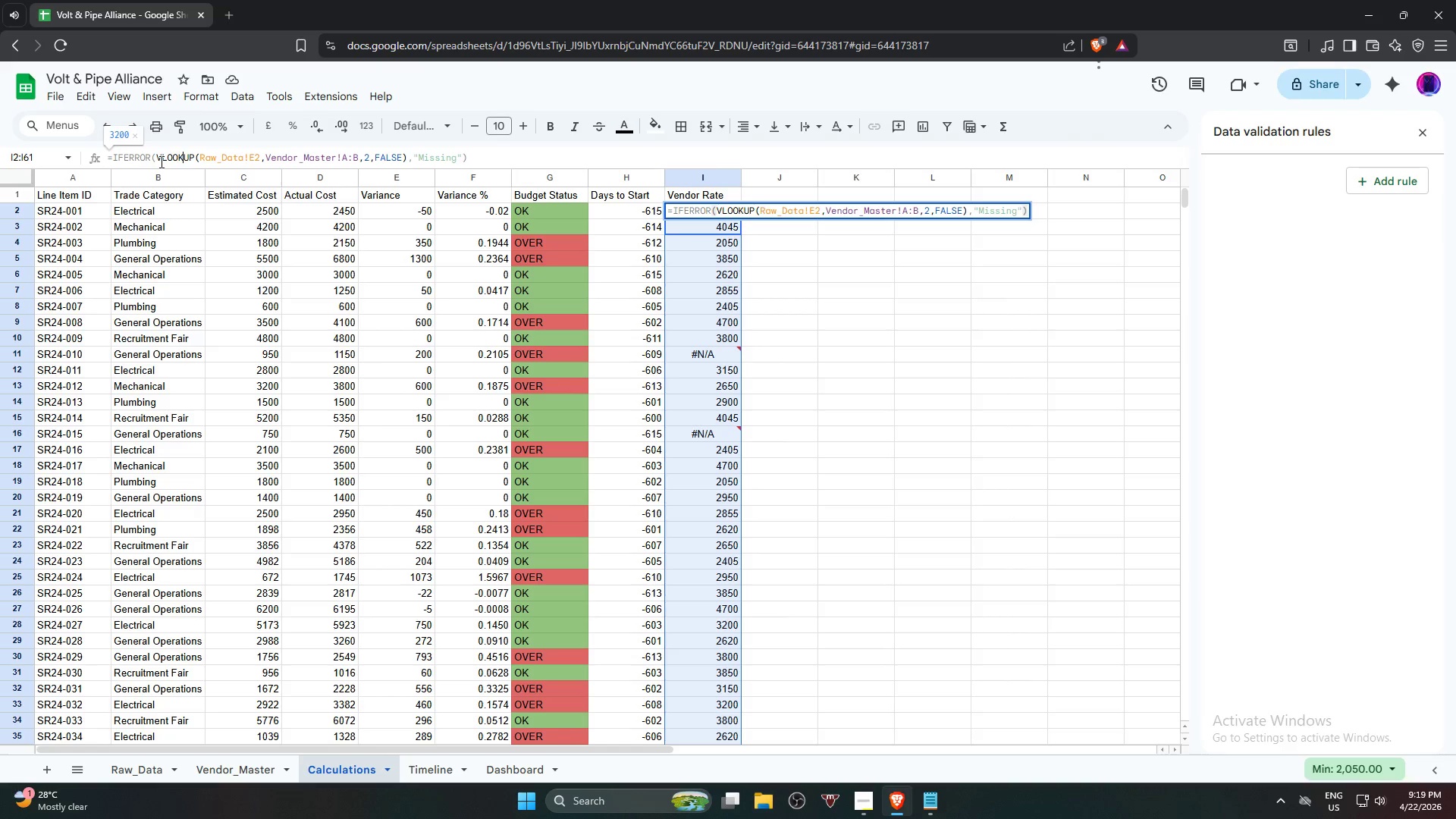 
key(ArrowRight)
 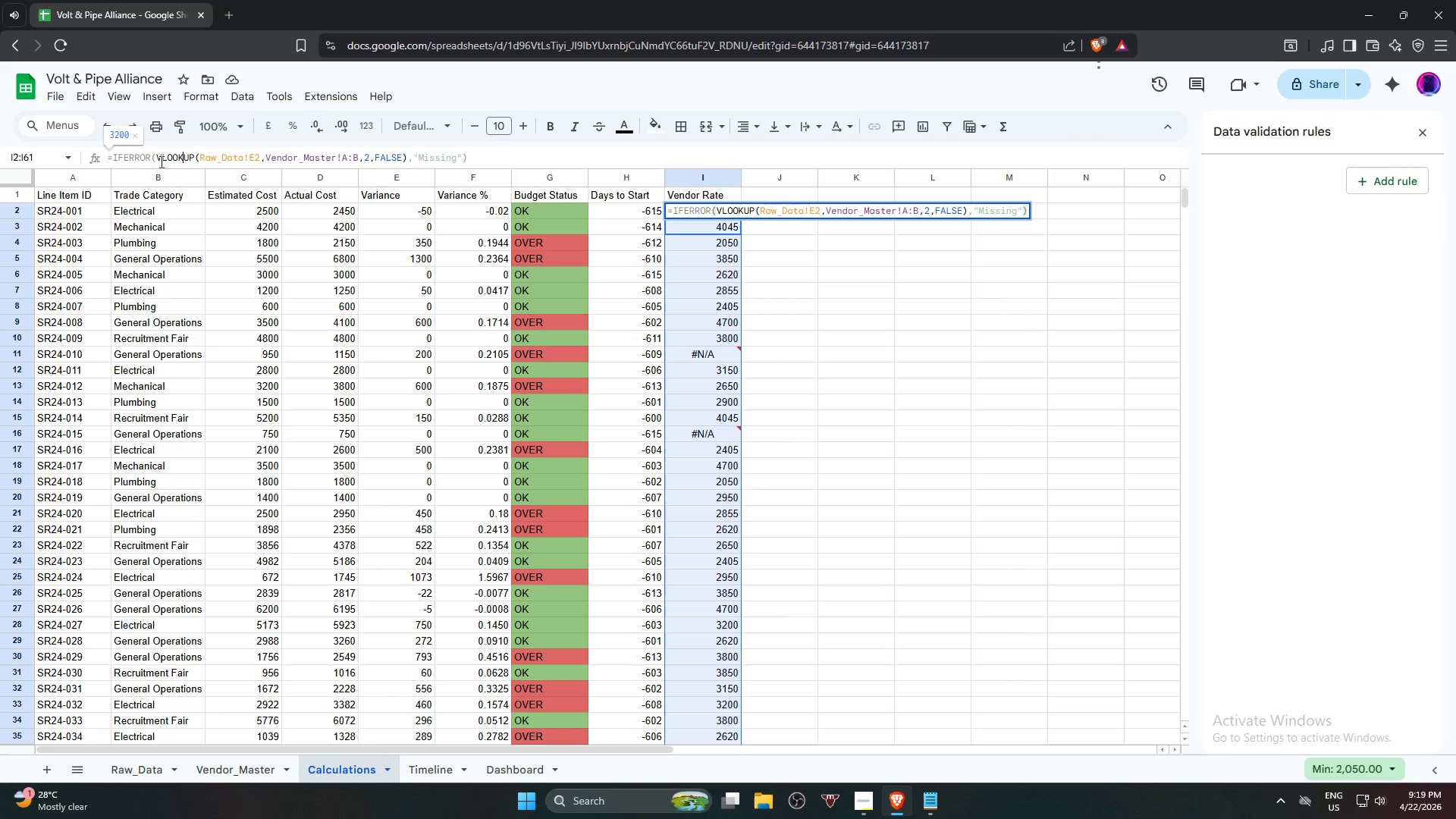 
key(ArrowRight)
 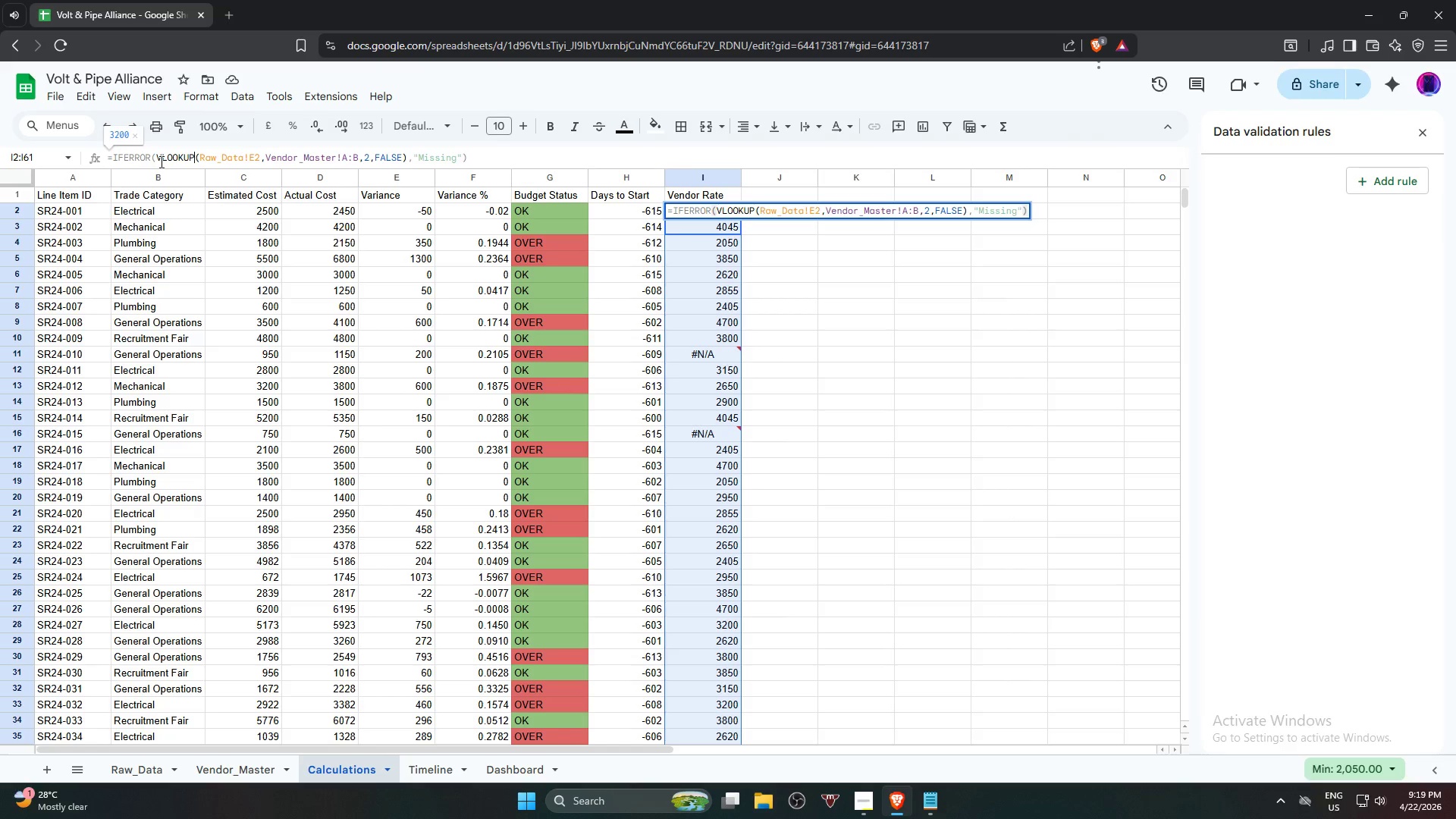 
key(ArrowRight)
 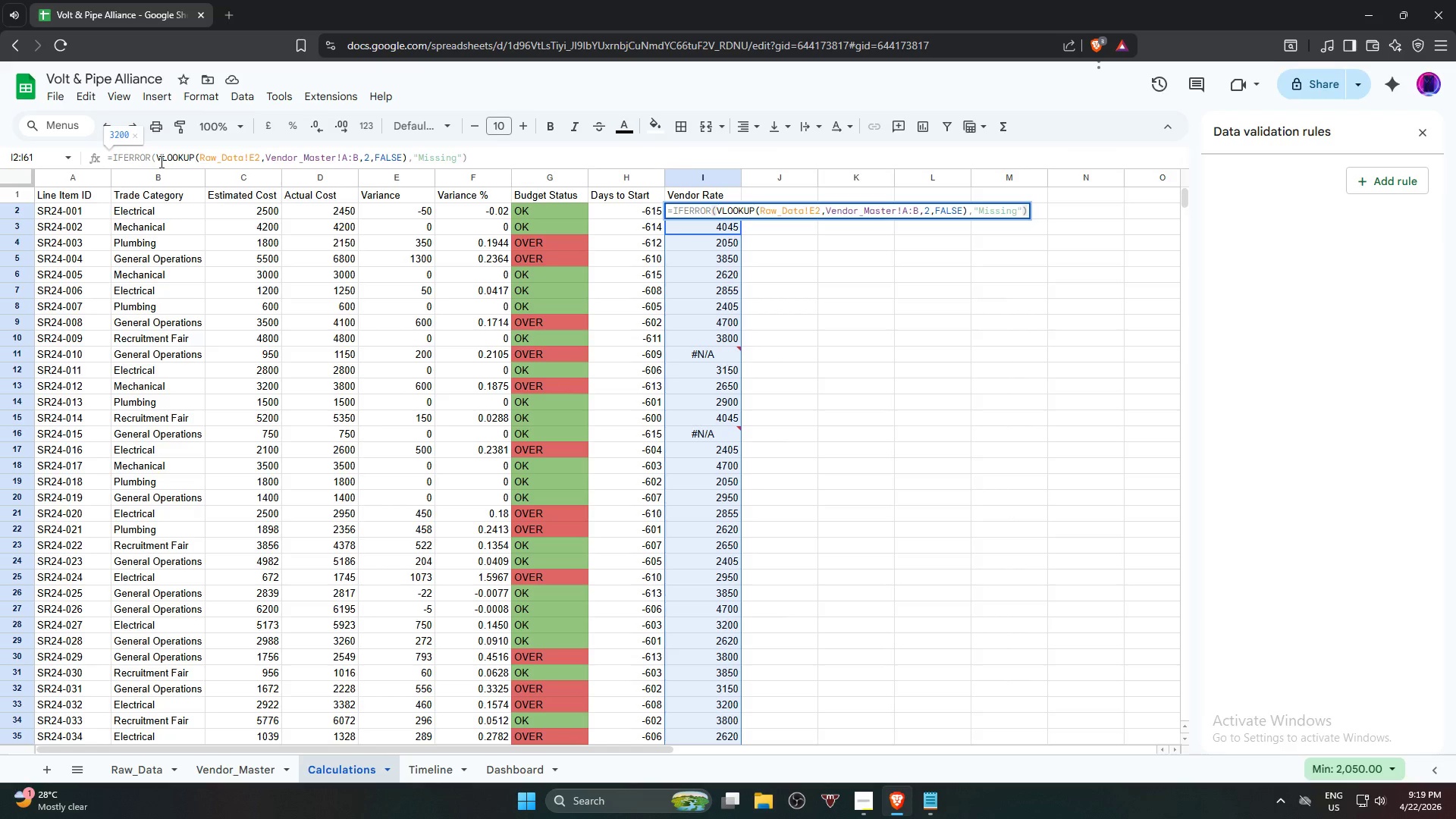 
type((TRIM)
 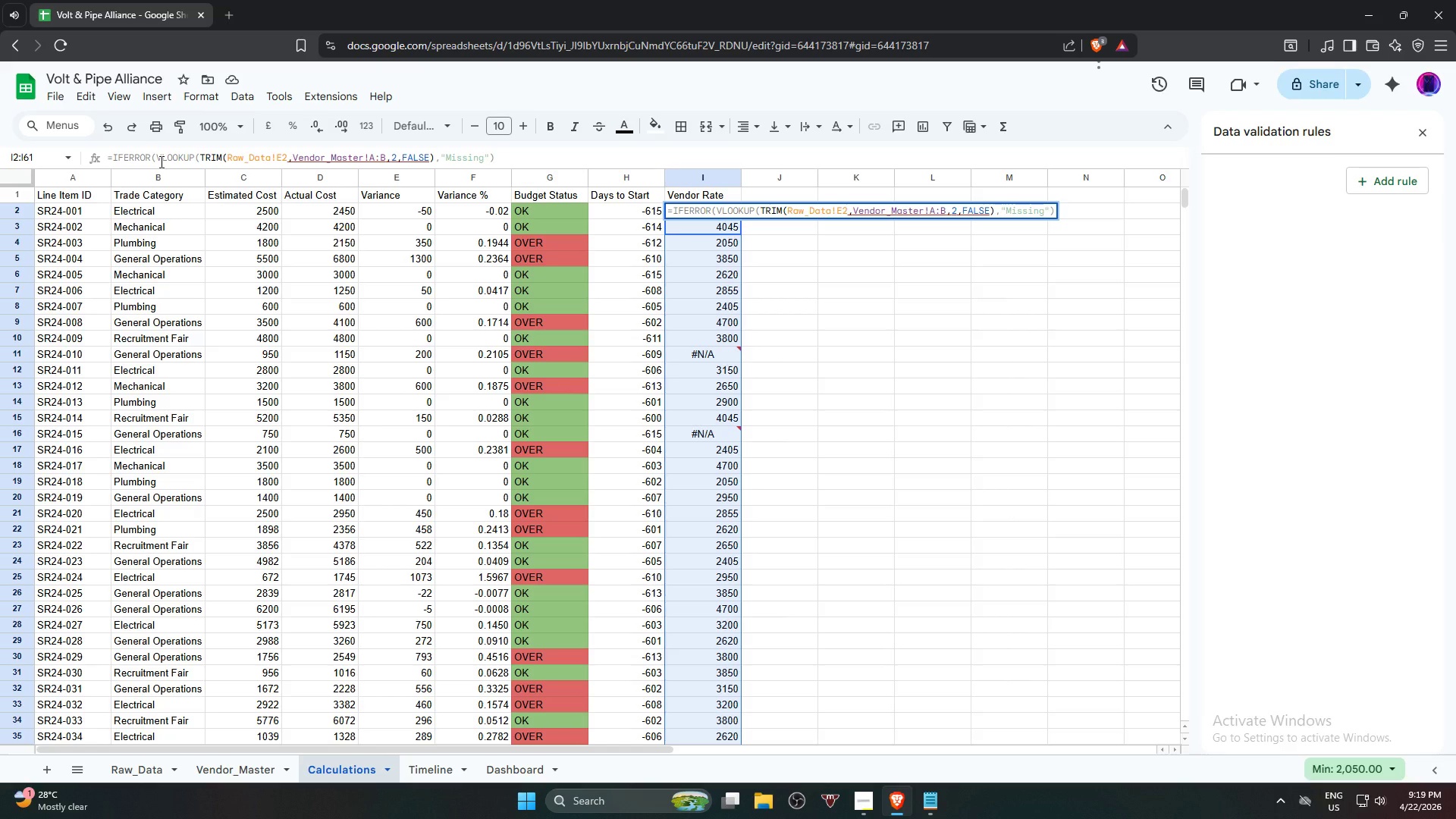 
key(ArrowRight)
 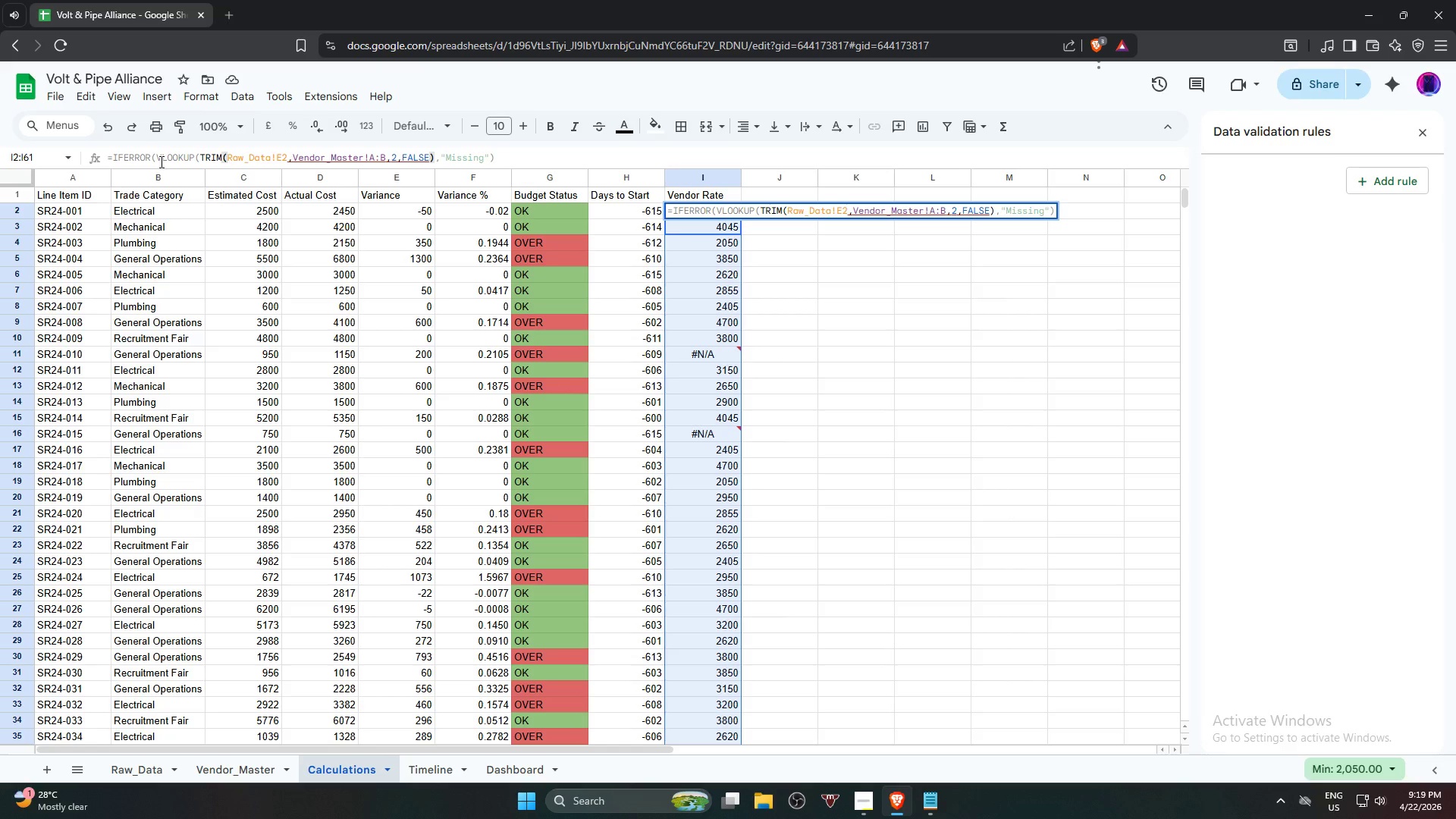 
key(ArrowRight)
 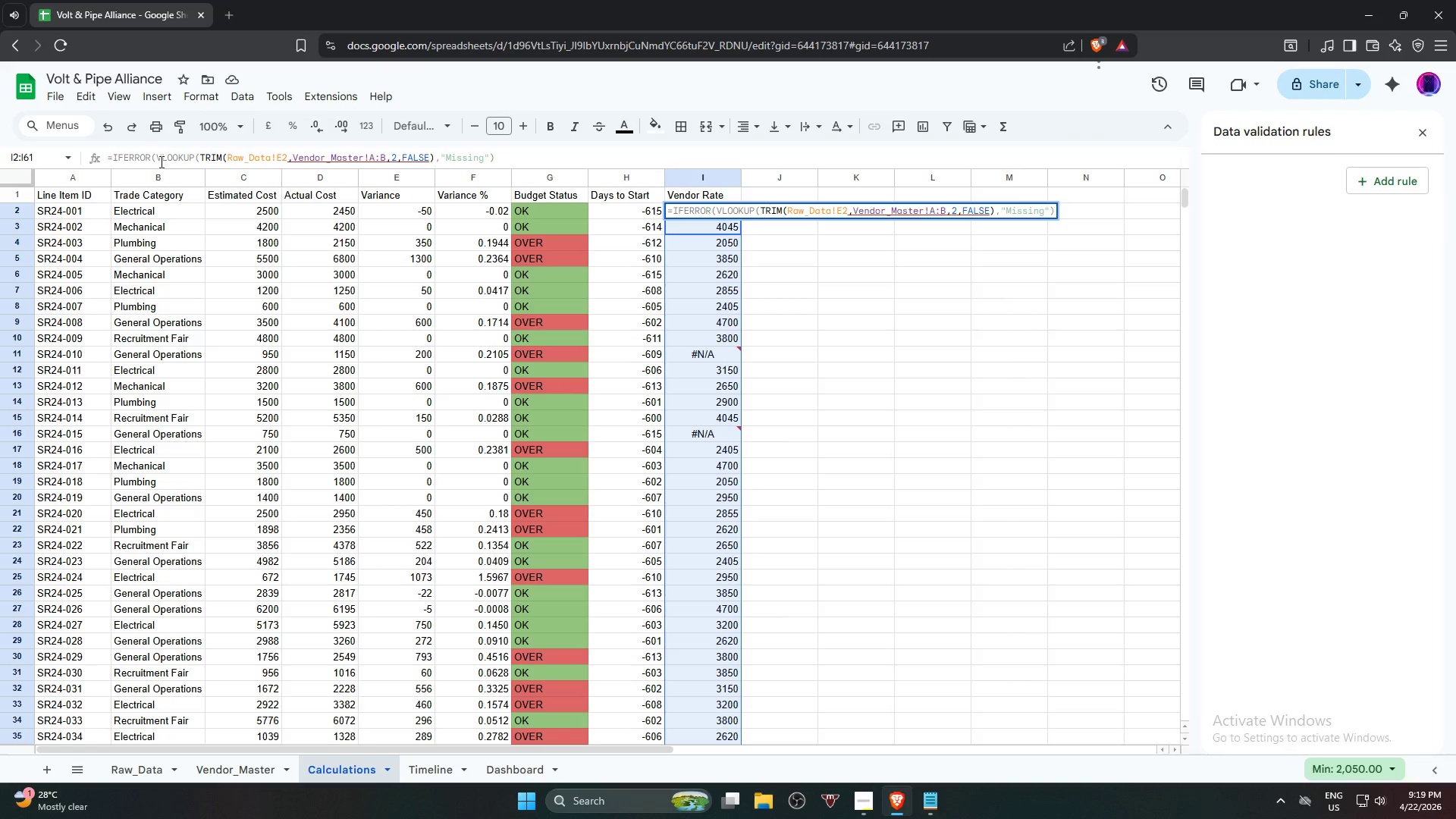 
key(ArrowRight)
 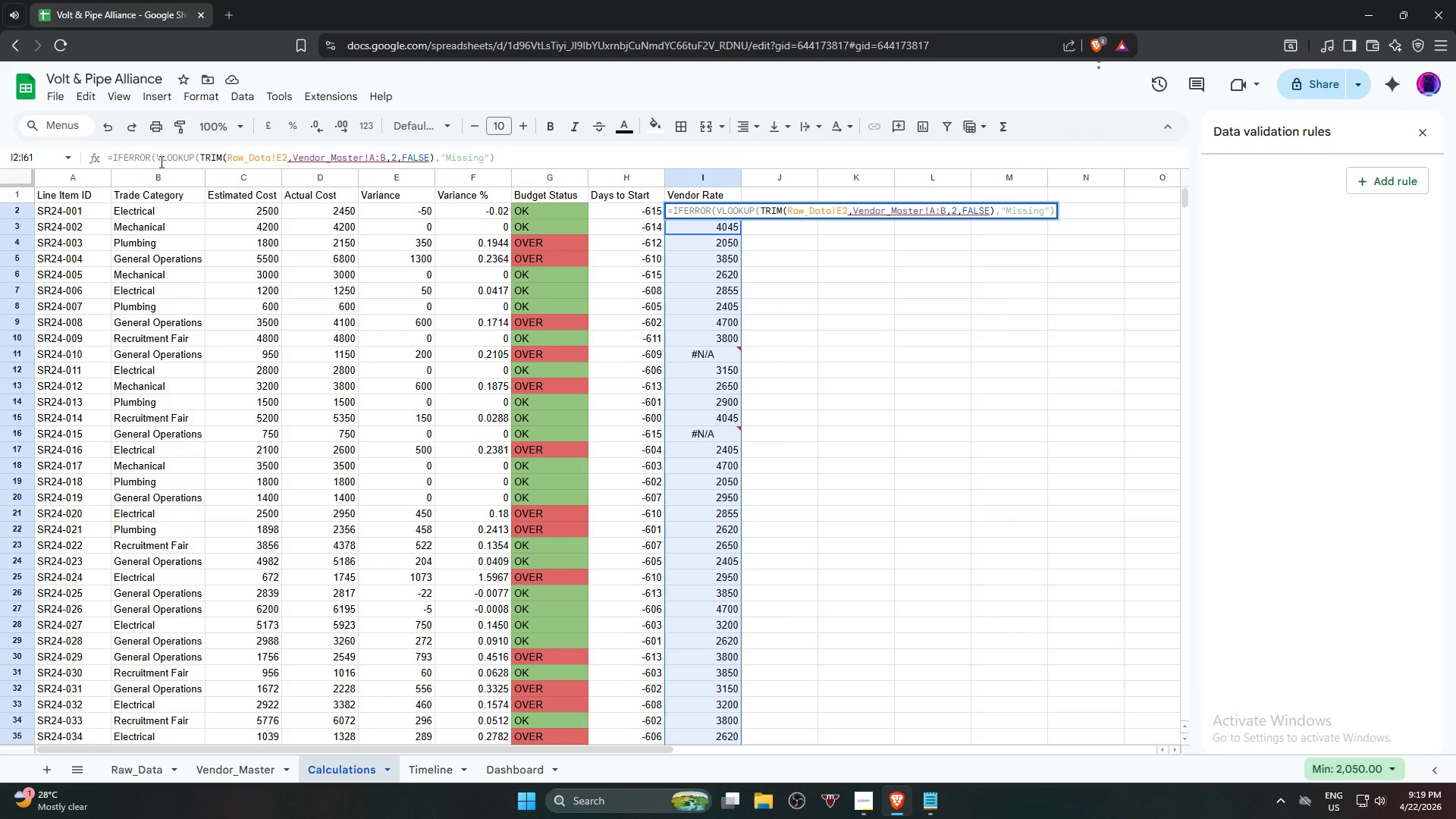 
key(Enter)
 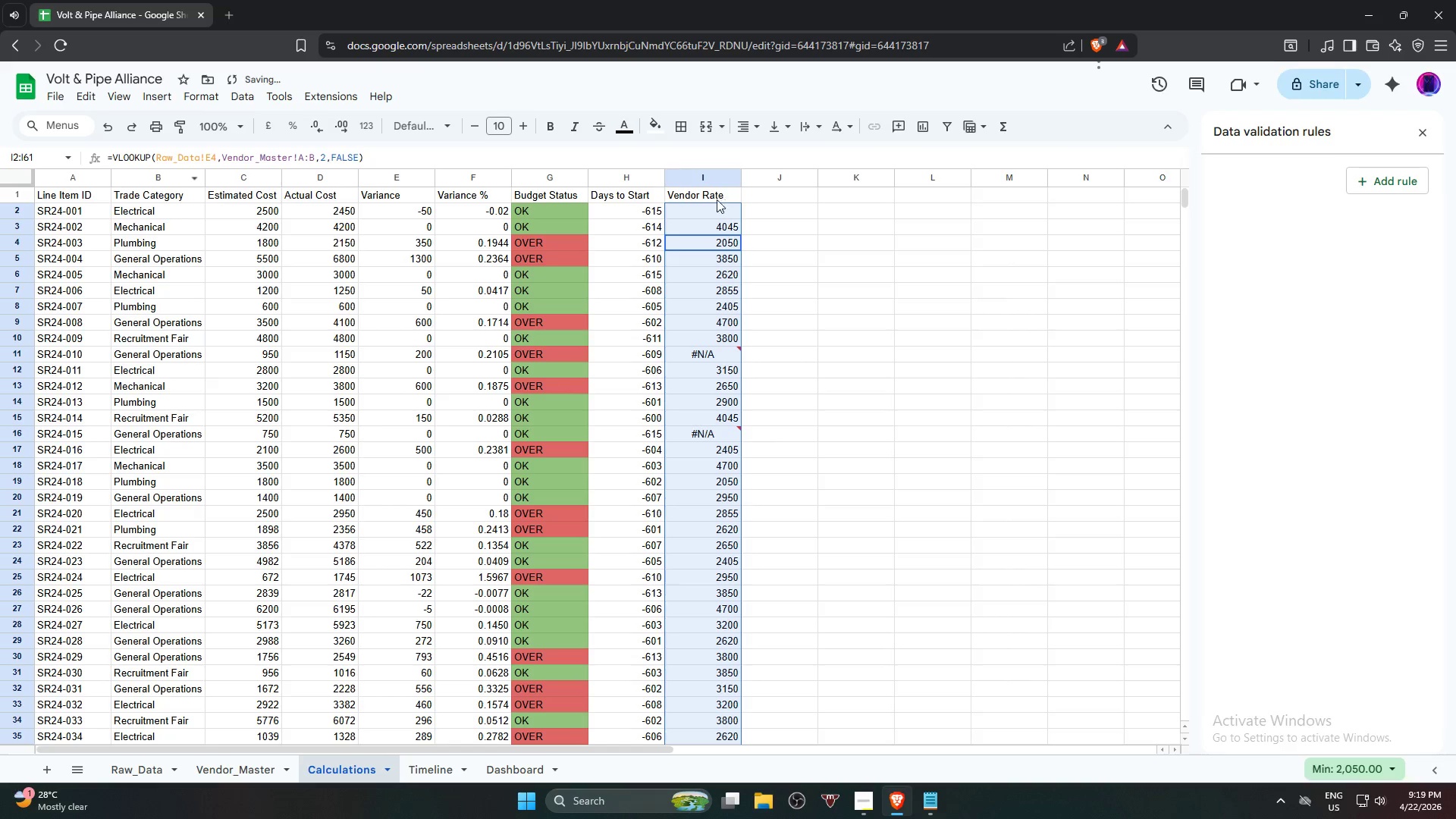 
left_click([715, 209])
 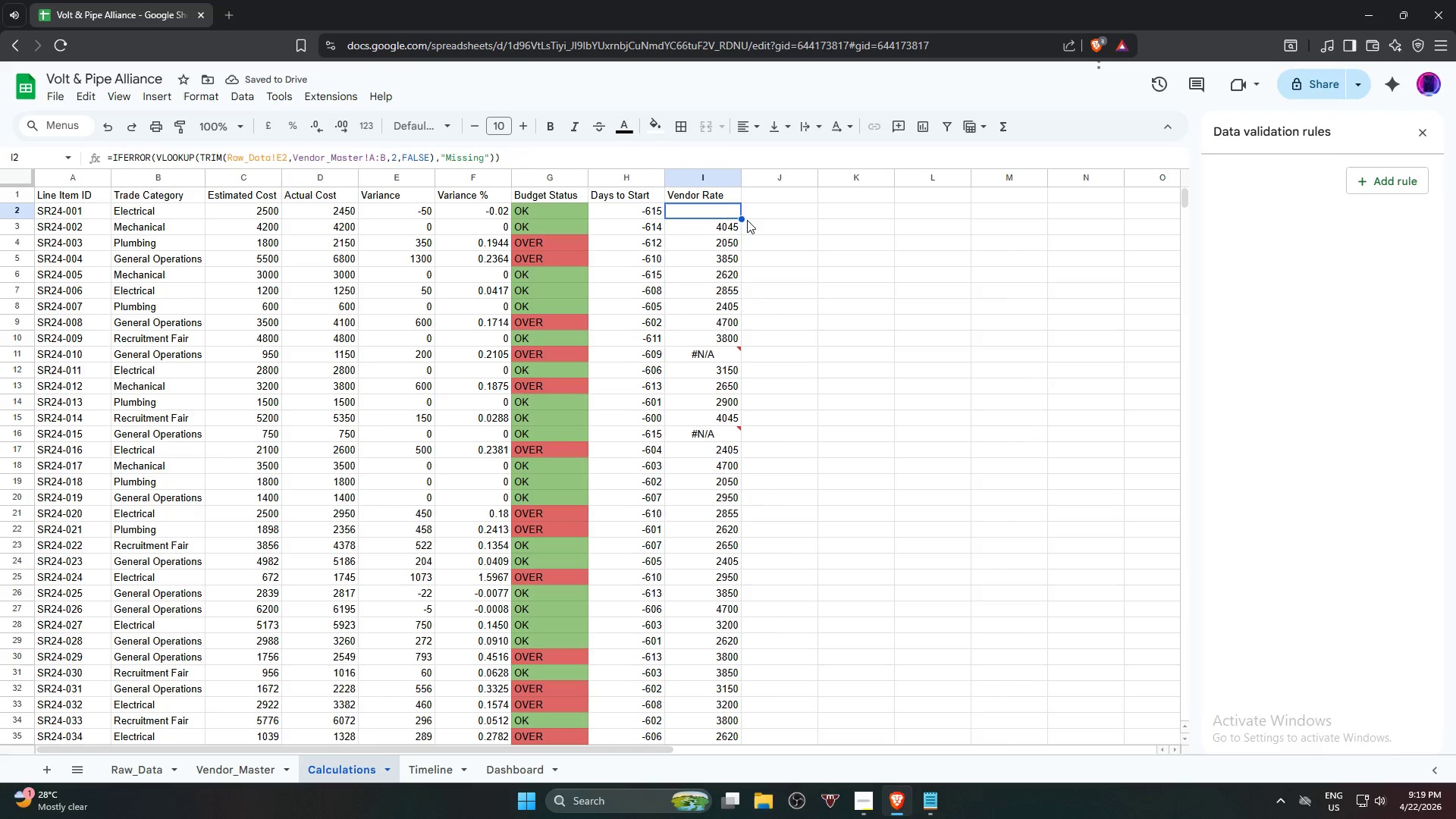 
left_click_drag(start_coordinate=[740, 219], to_coordinate=[737, 246])
 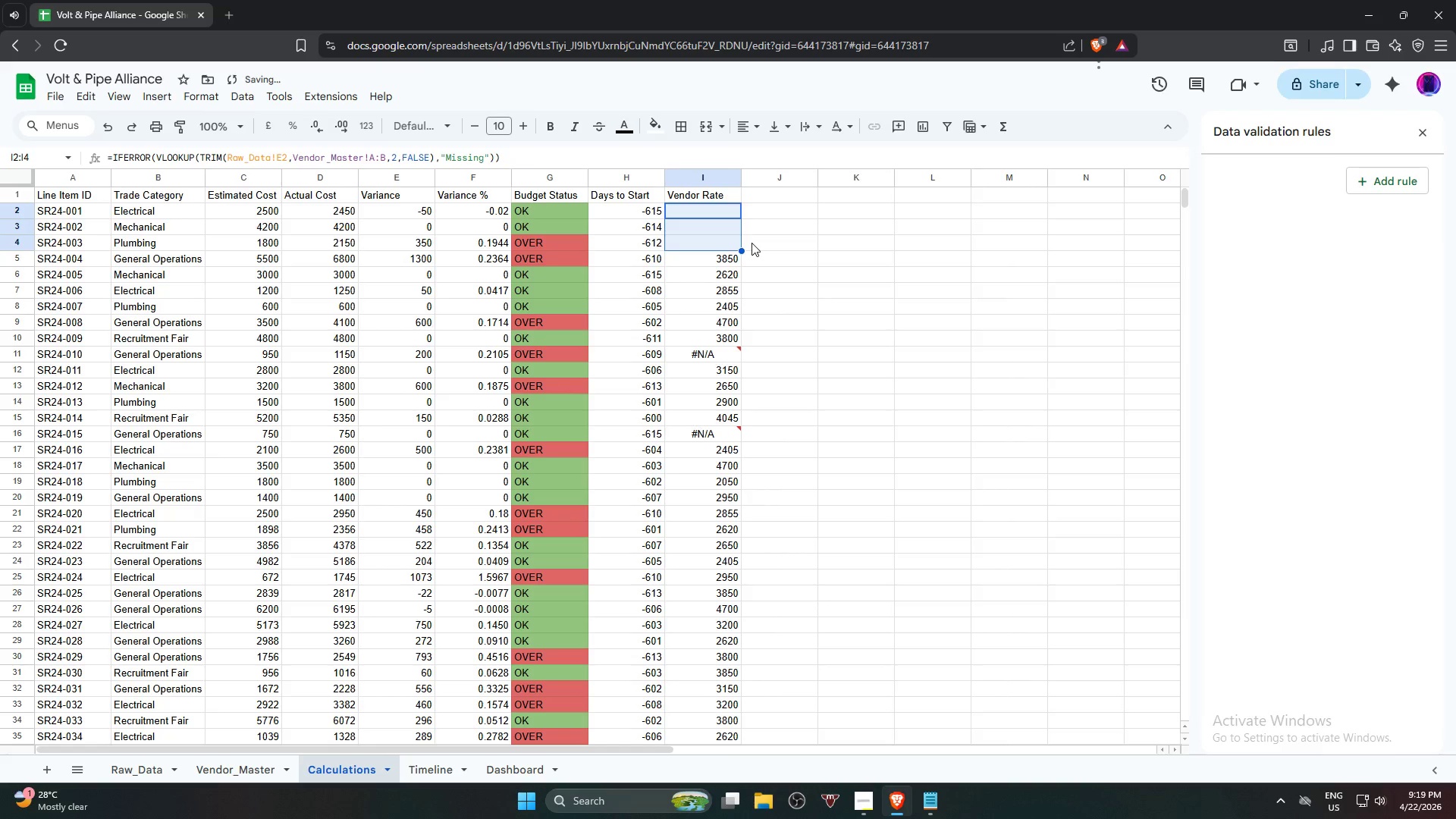 
key(Control+Z)
 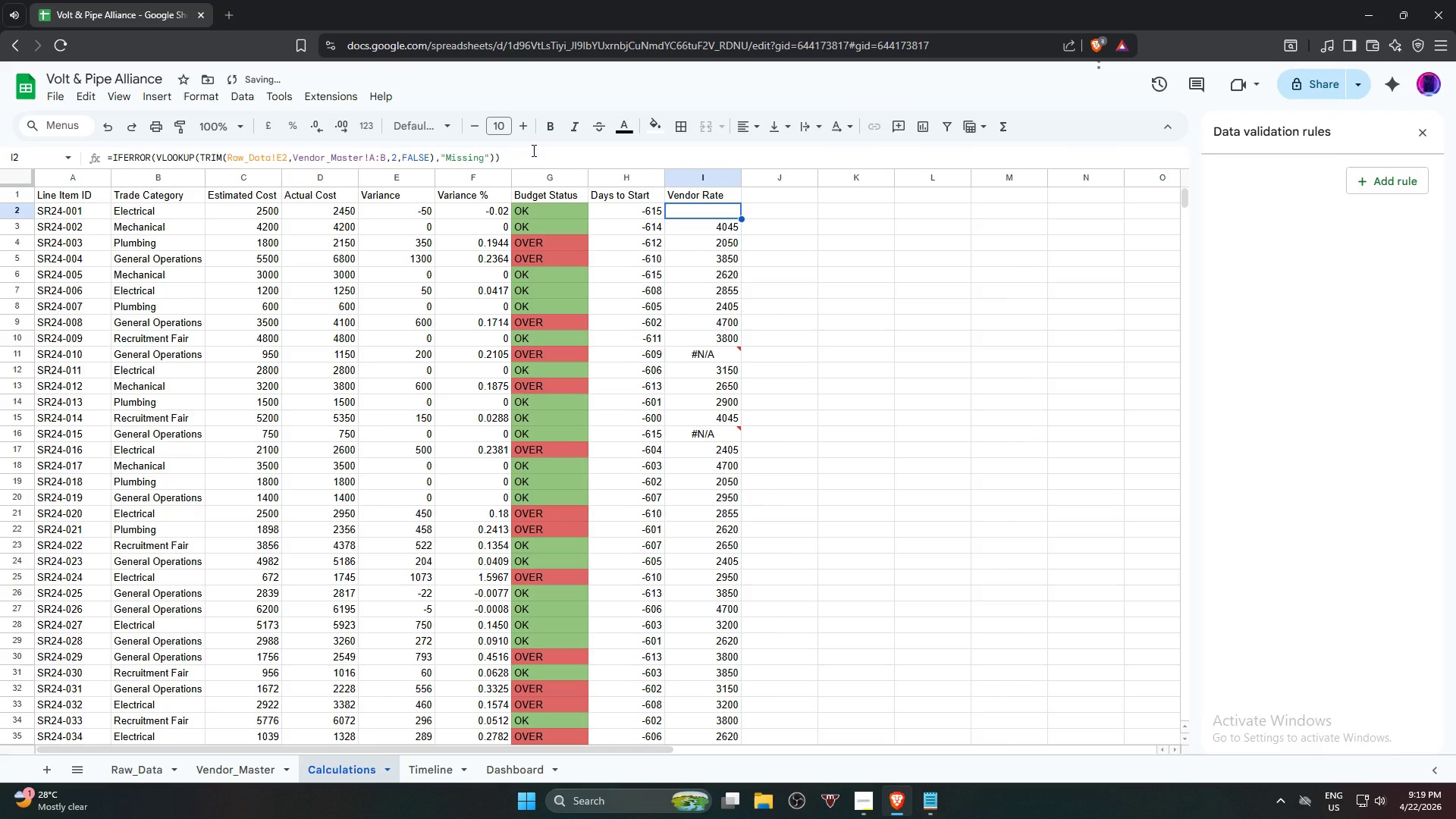 
key(Control+Z)
 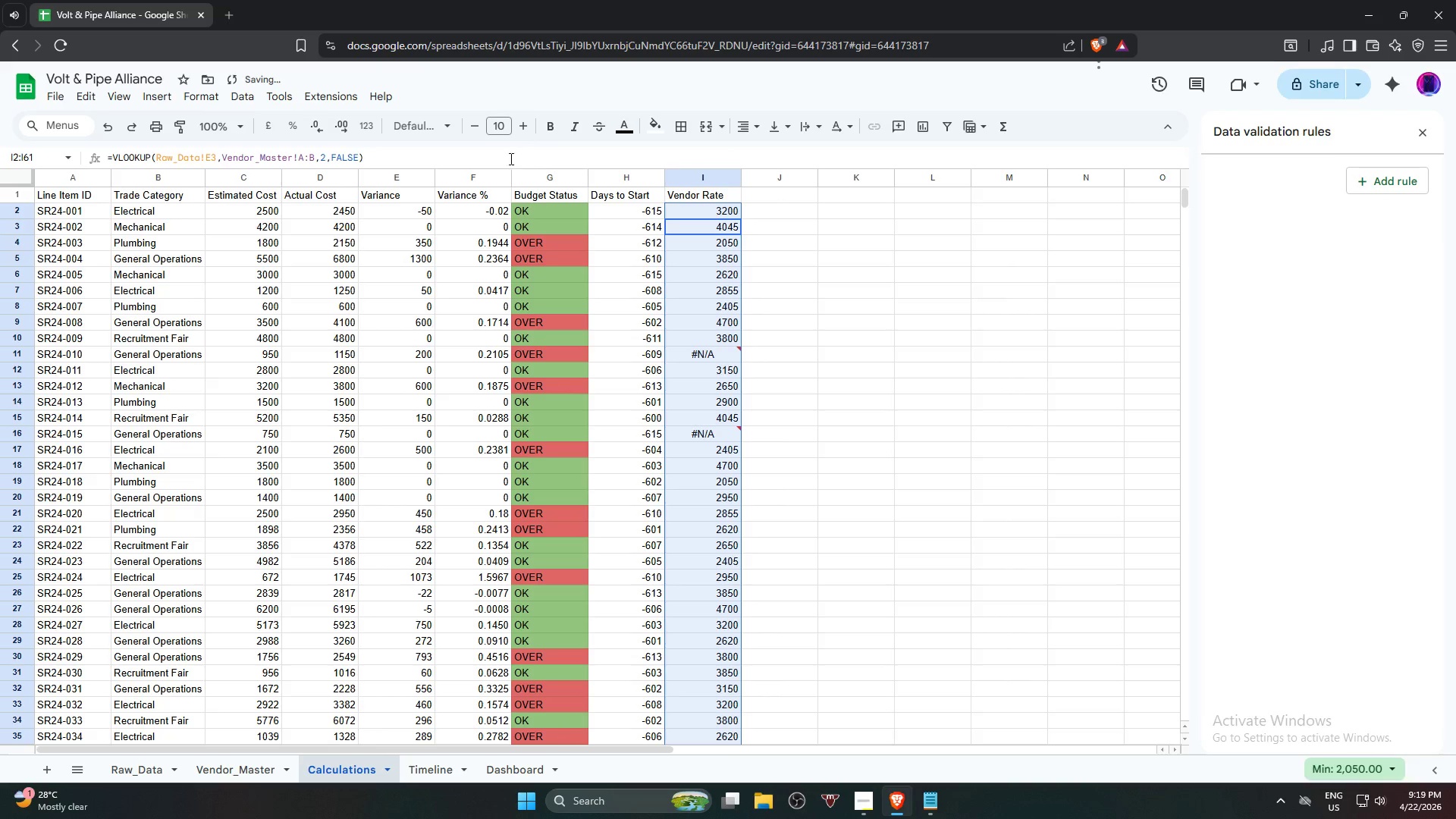 
left_click([472, 160])
 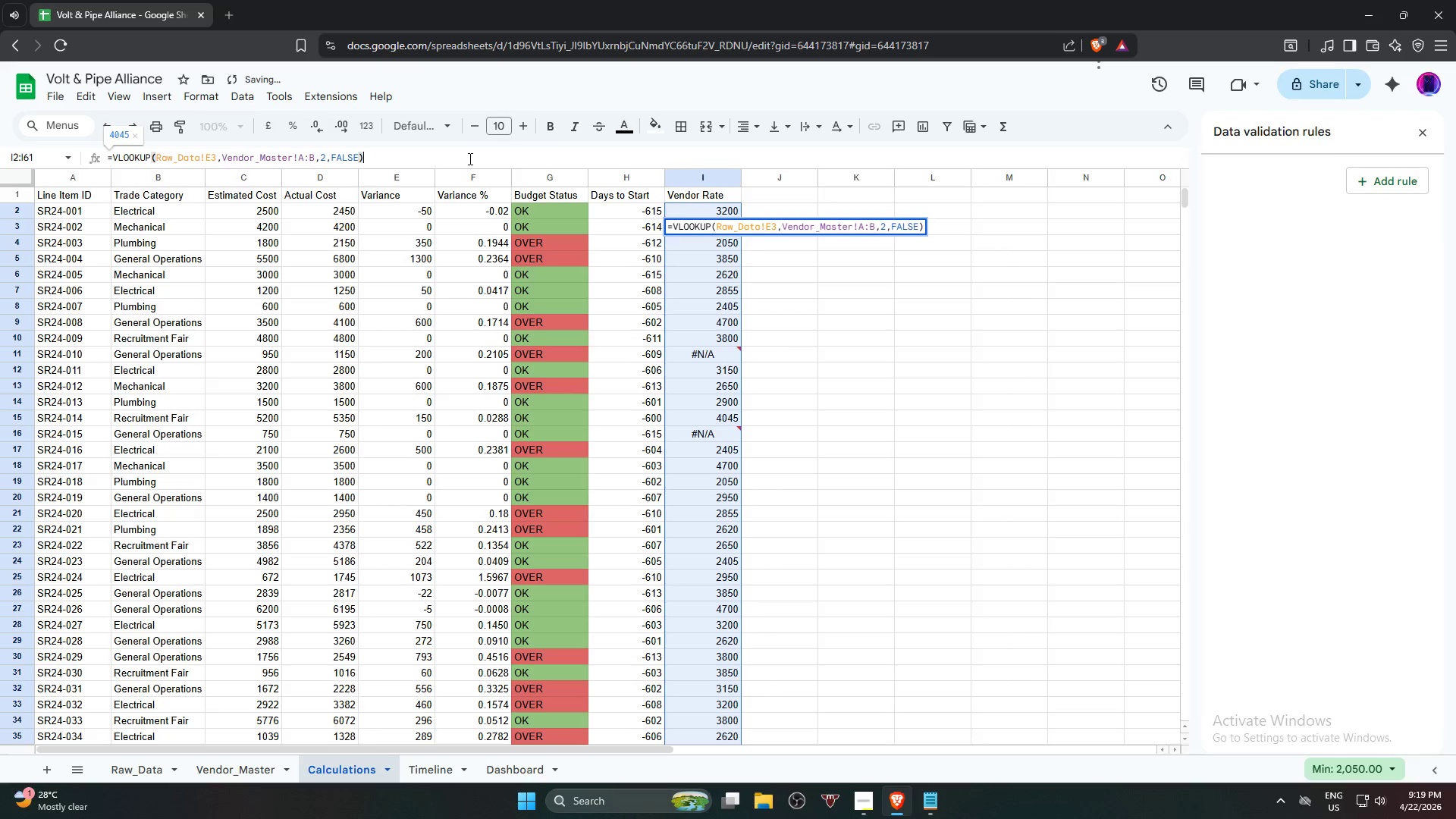 
left_click_drag(start_coordinate=[469, 158], to_coordinate=[105, 128])
 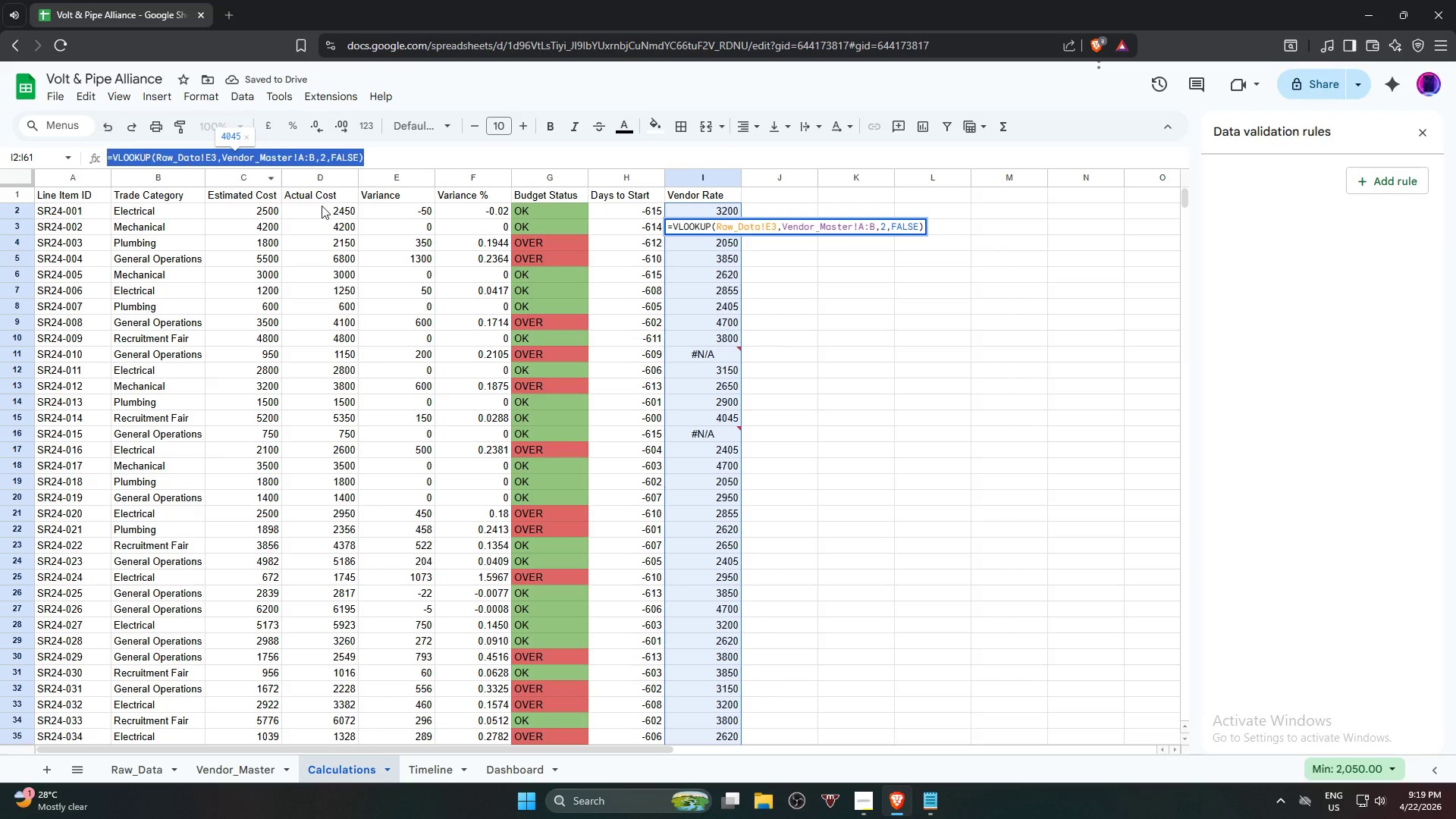 
key(Backspace)
 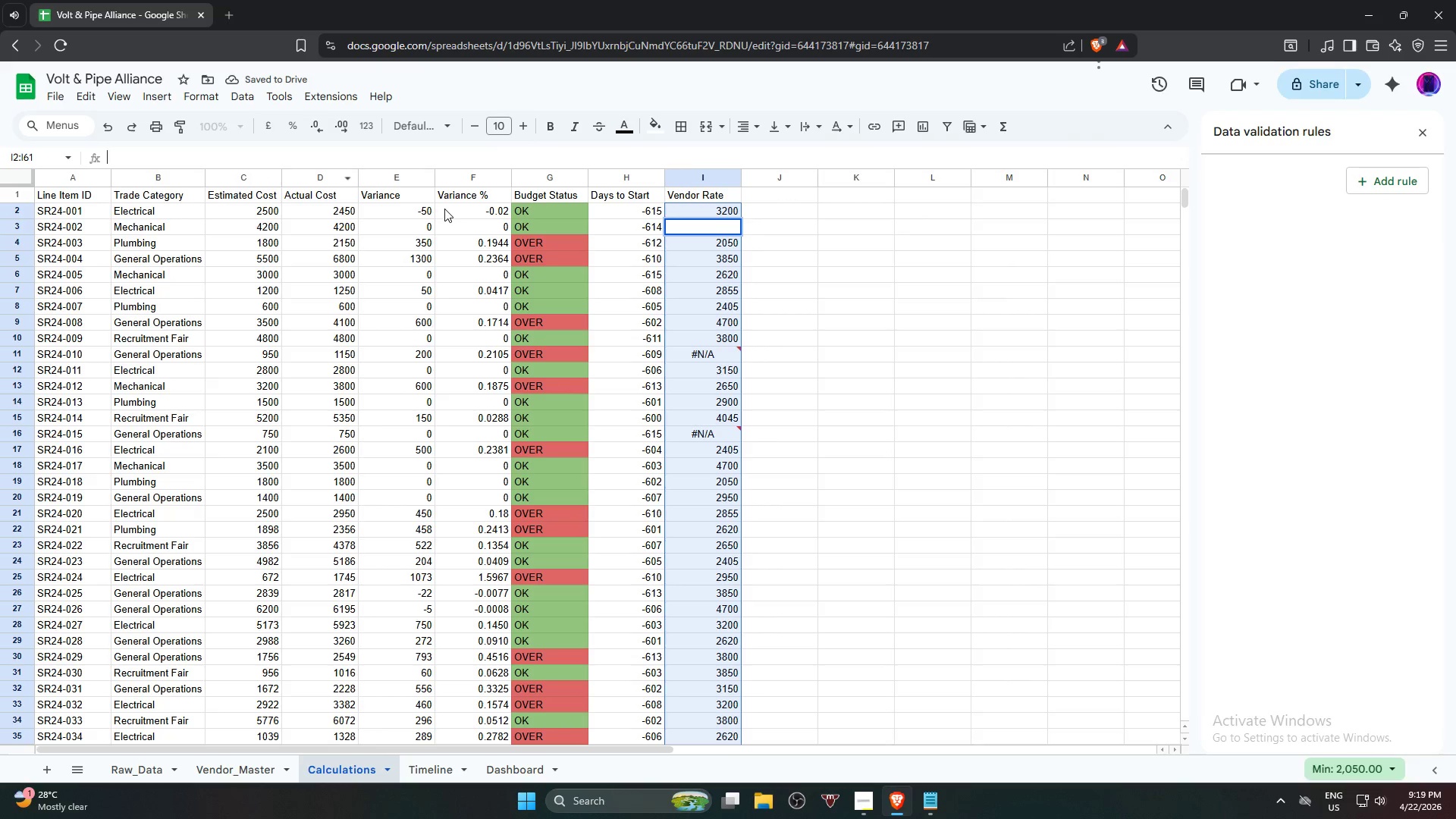 
key(Control+Z)
 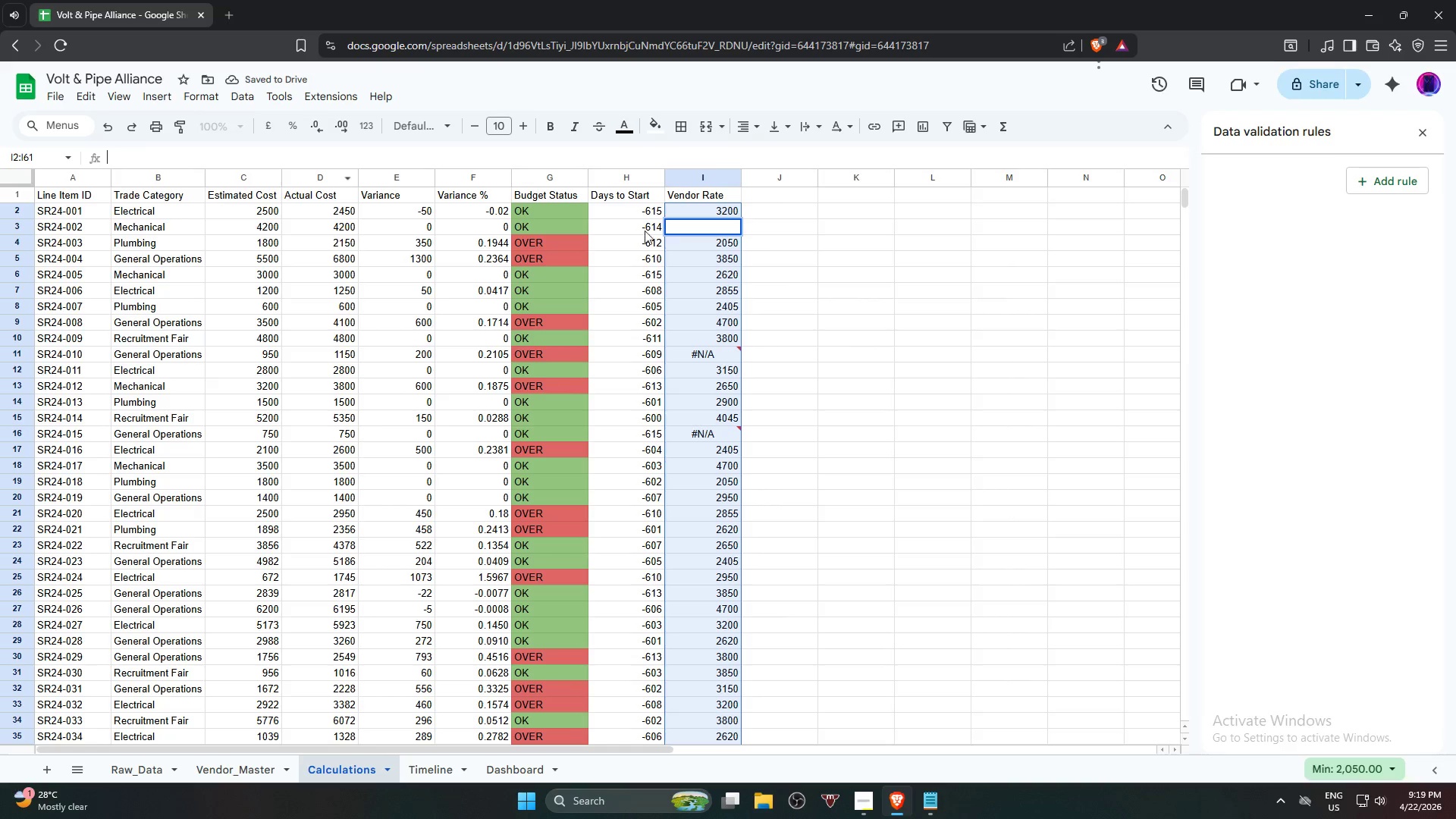 
hold_key(key=ControlLeft, duration=0.31)
 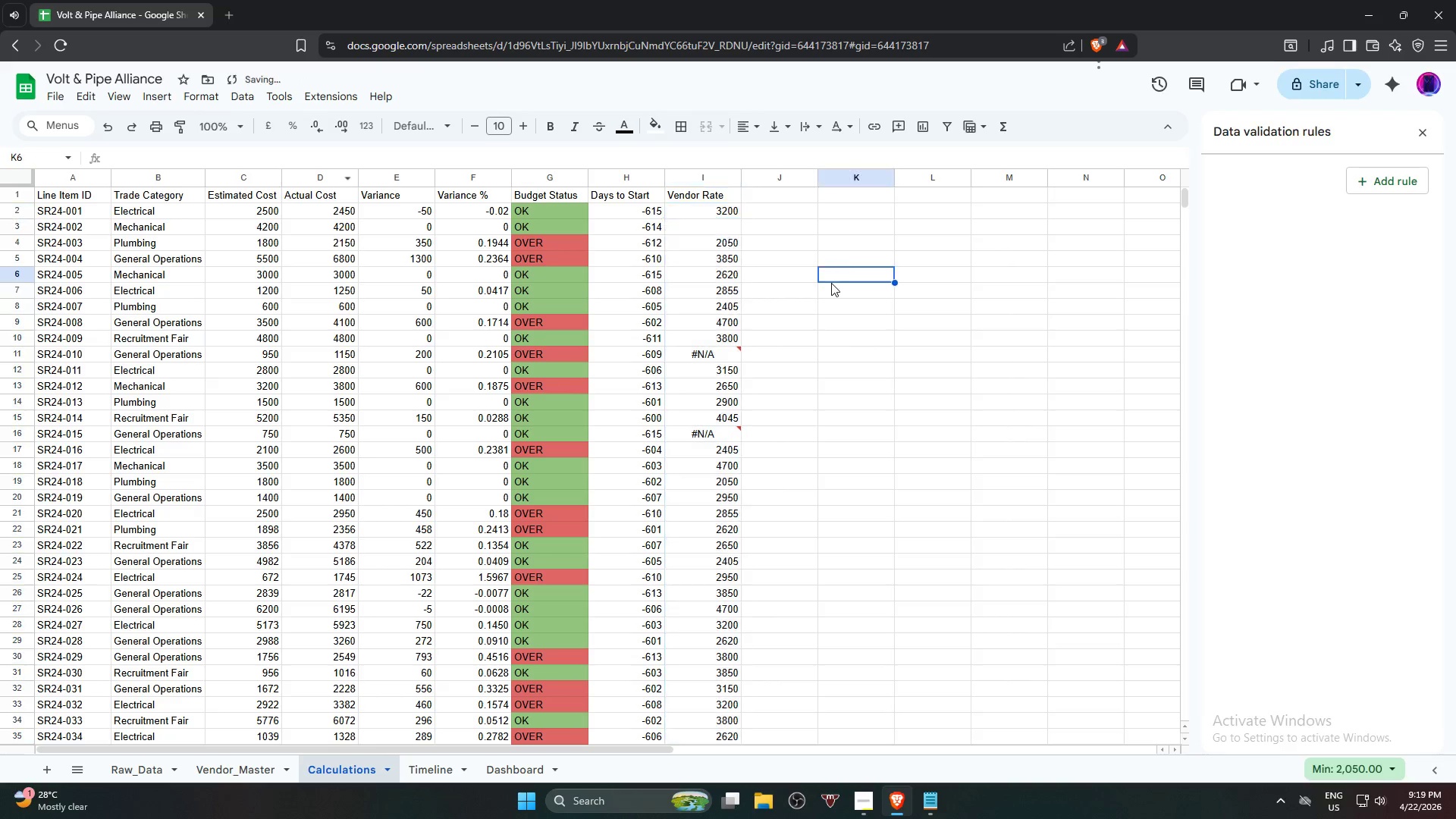 
left_click([831, 283])
 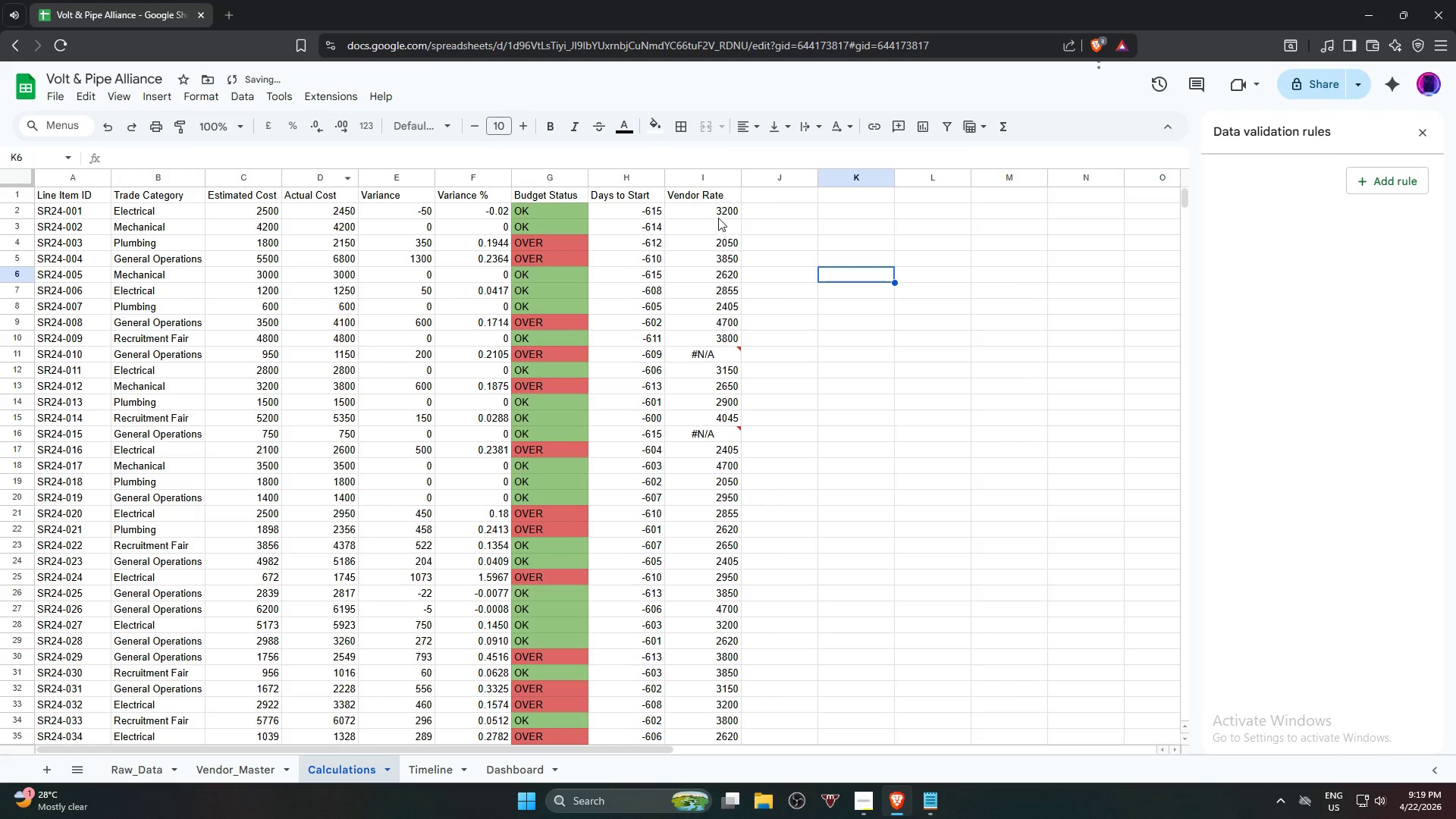 
left_click([716, 210])
 